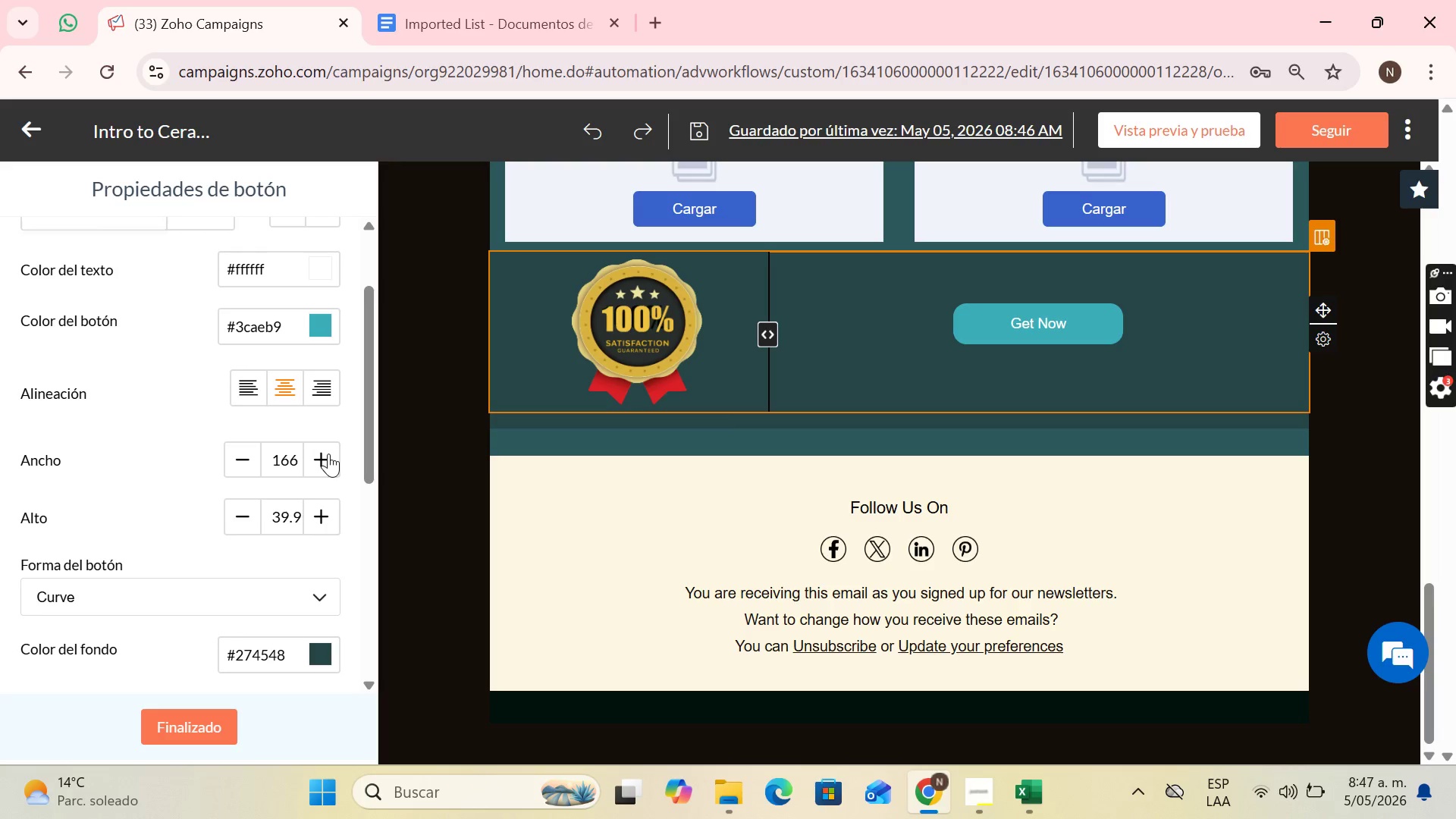 
triple_click([328, 453])
 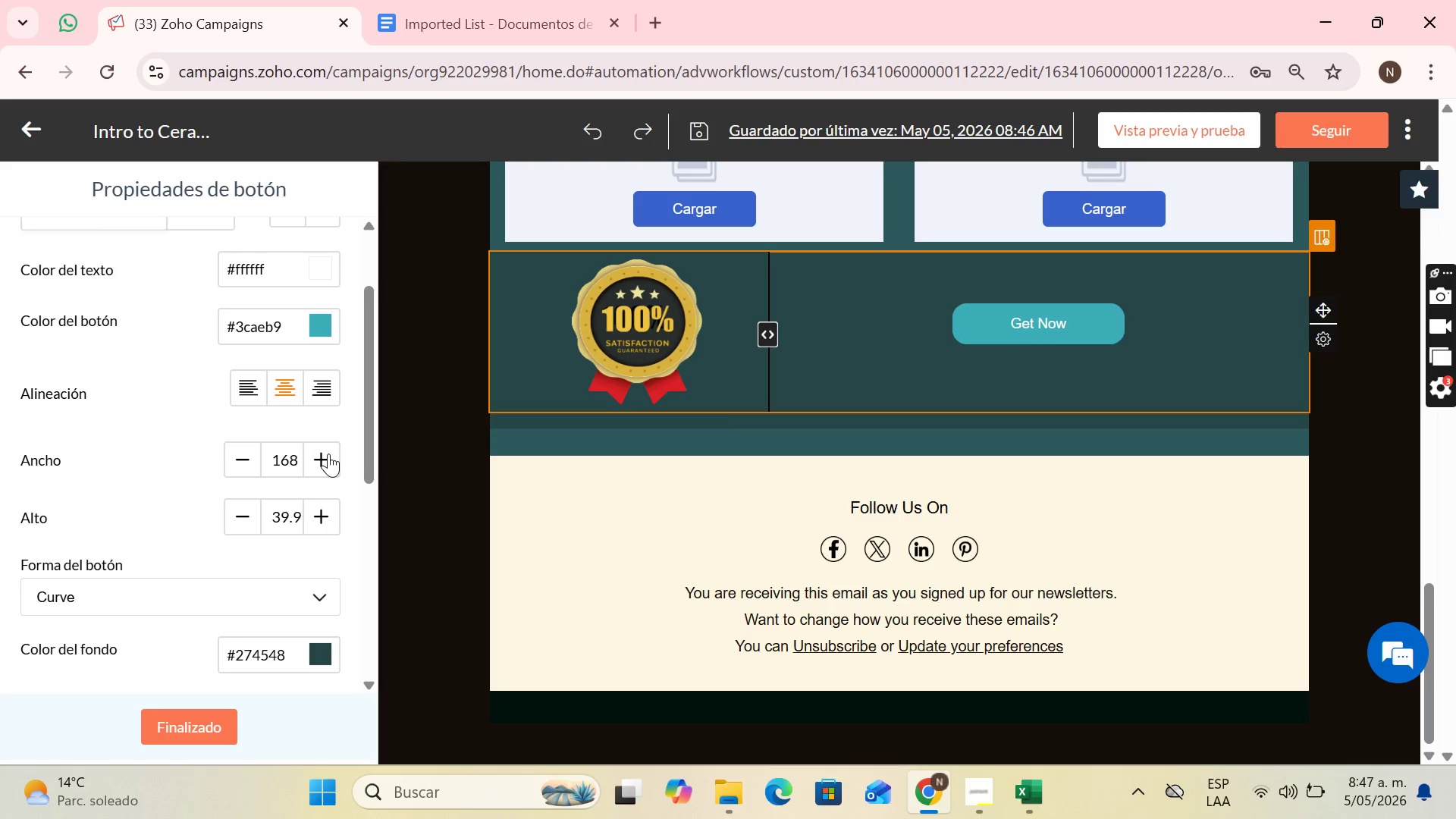 
triple_click([328, 453])
 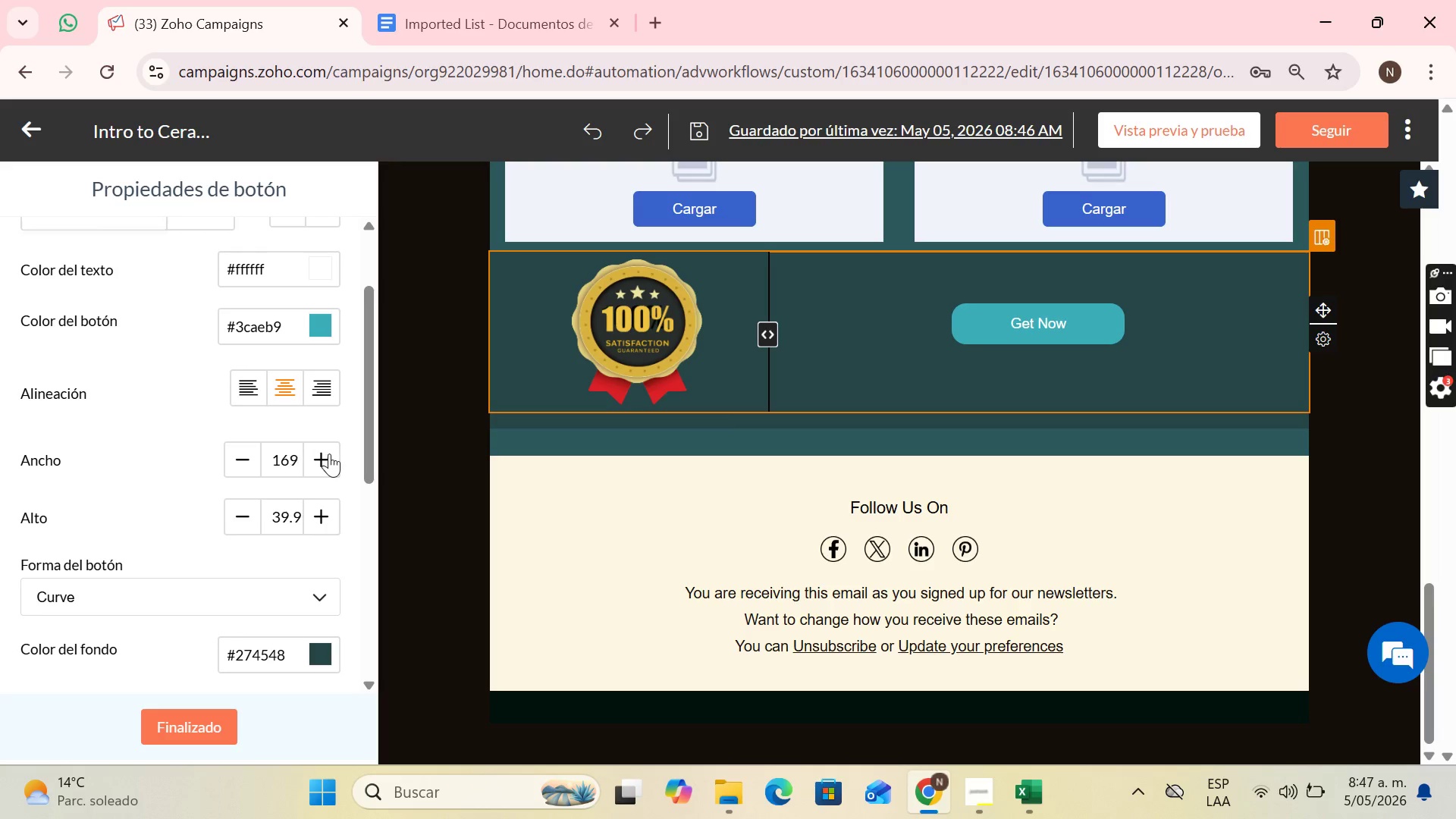 
triple_click([329, 453])
 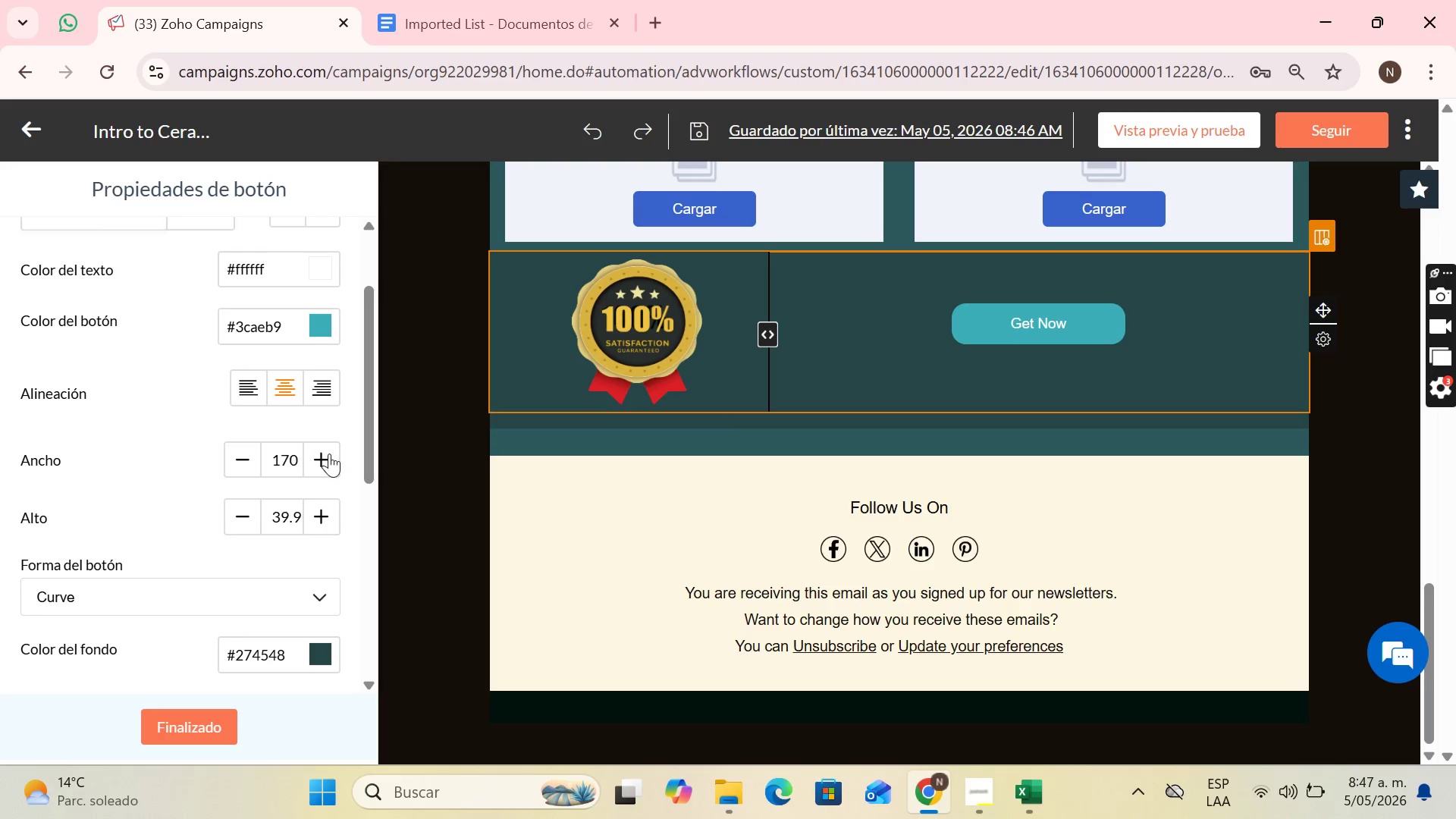 
triple_click([329, 453])
 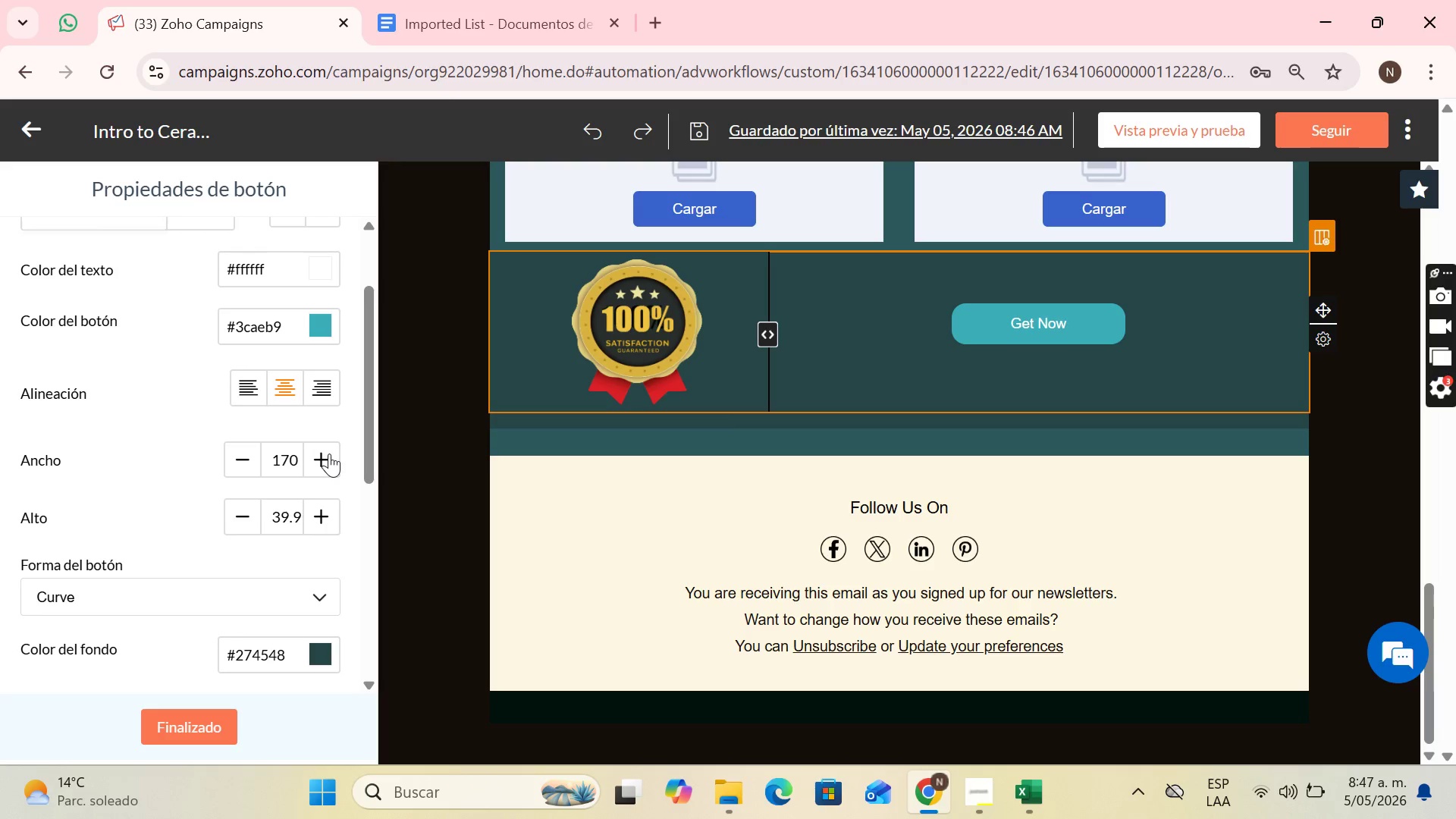 
triple_click([329, 453])
 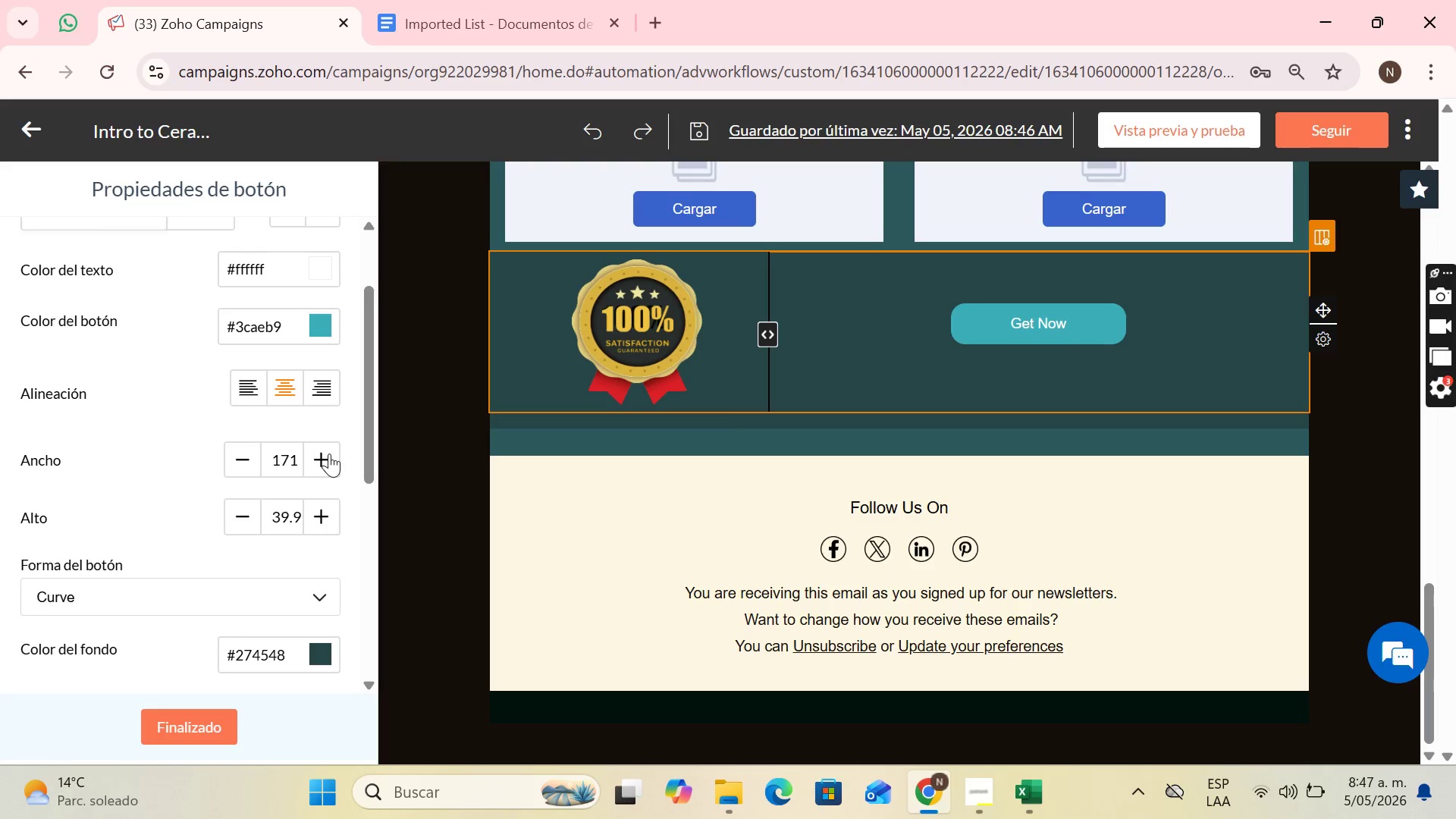 
triple_click([329, 453])
 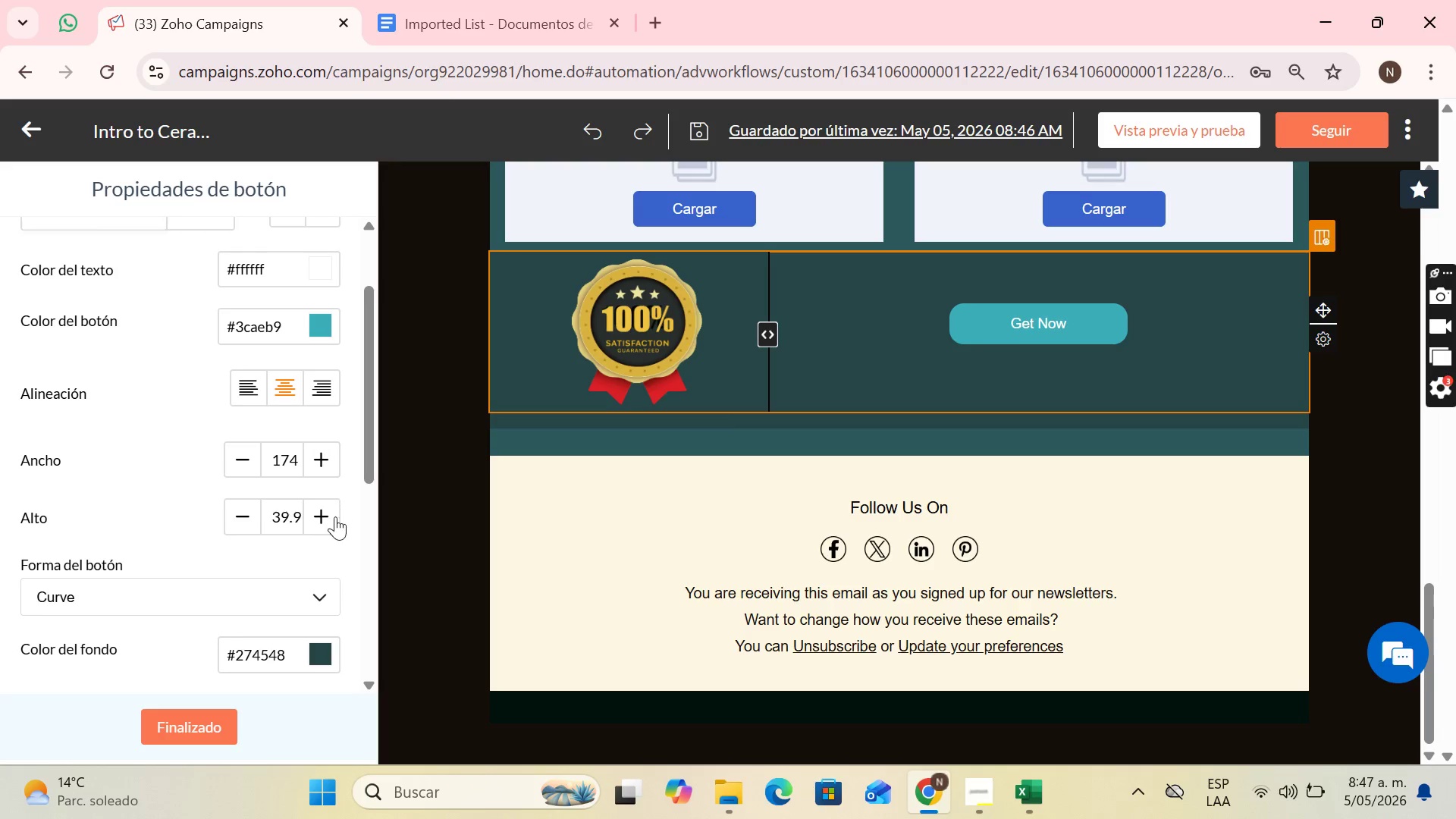 
double_click([334, 517])
 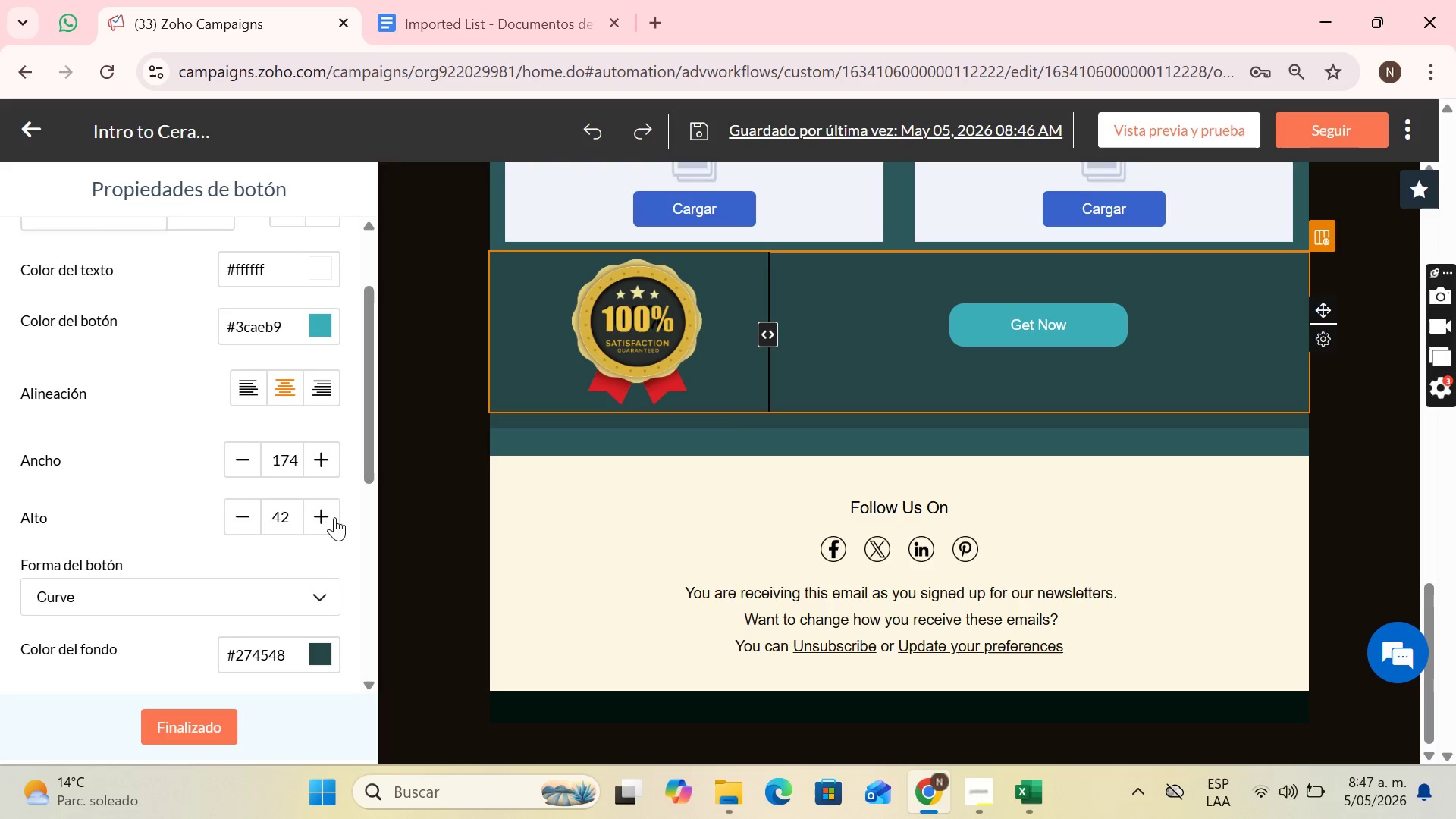 
triple_click([334, 517])
 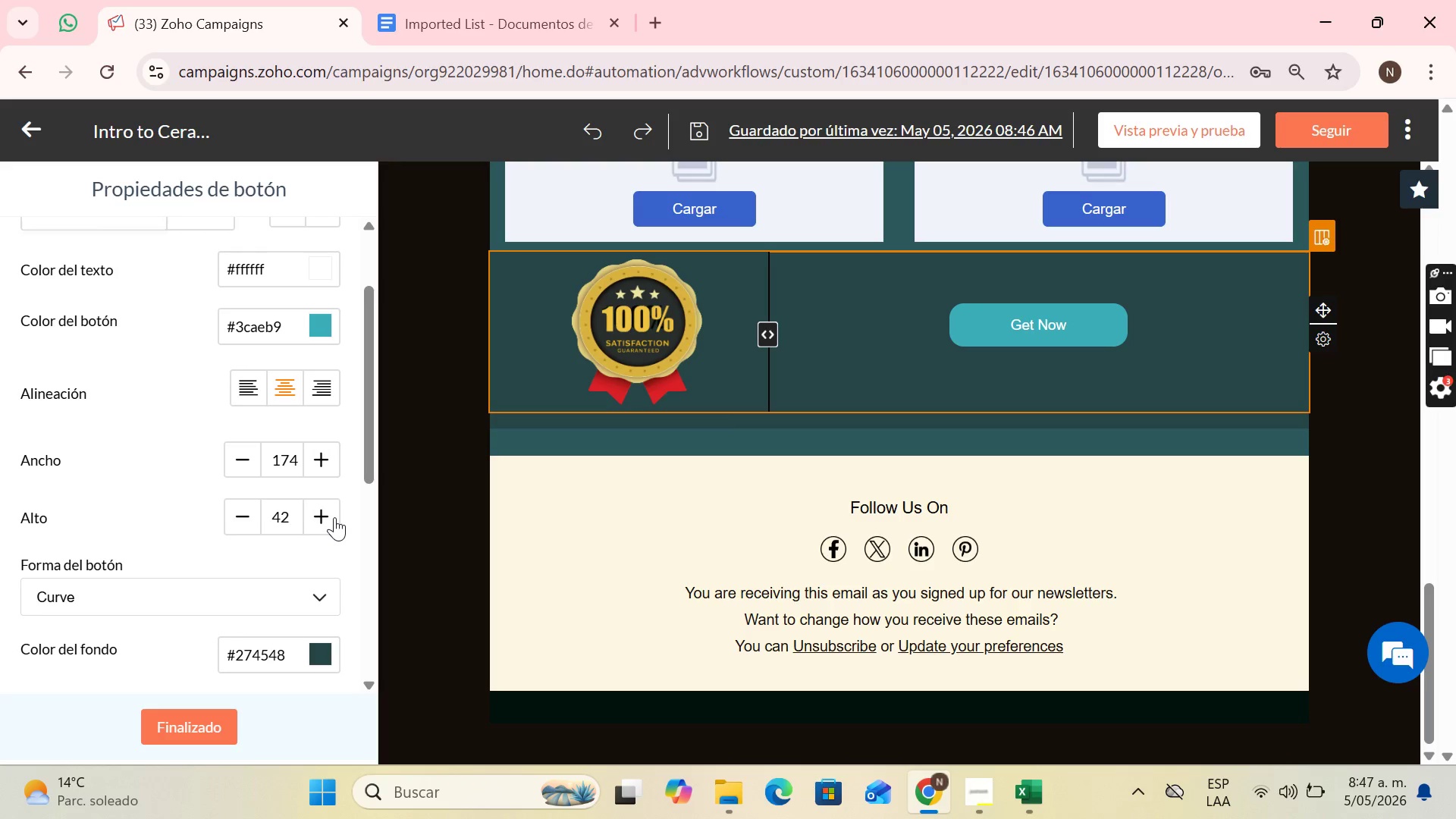 
triple_click([334, 517])
 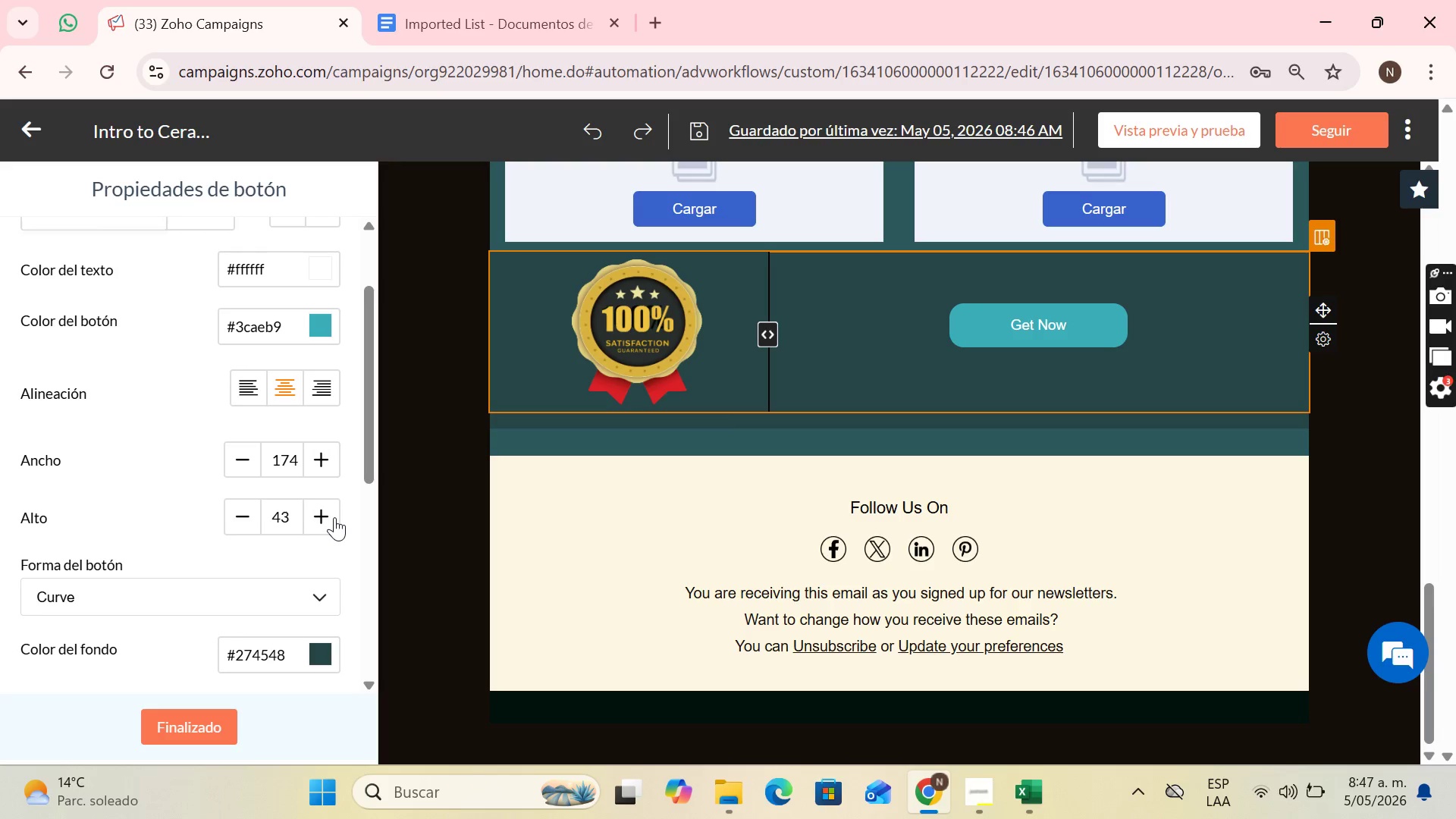 
triple_click([334, 517])
 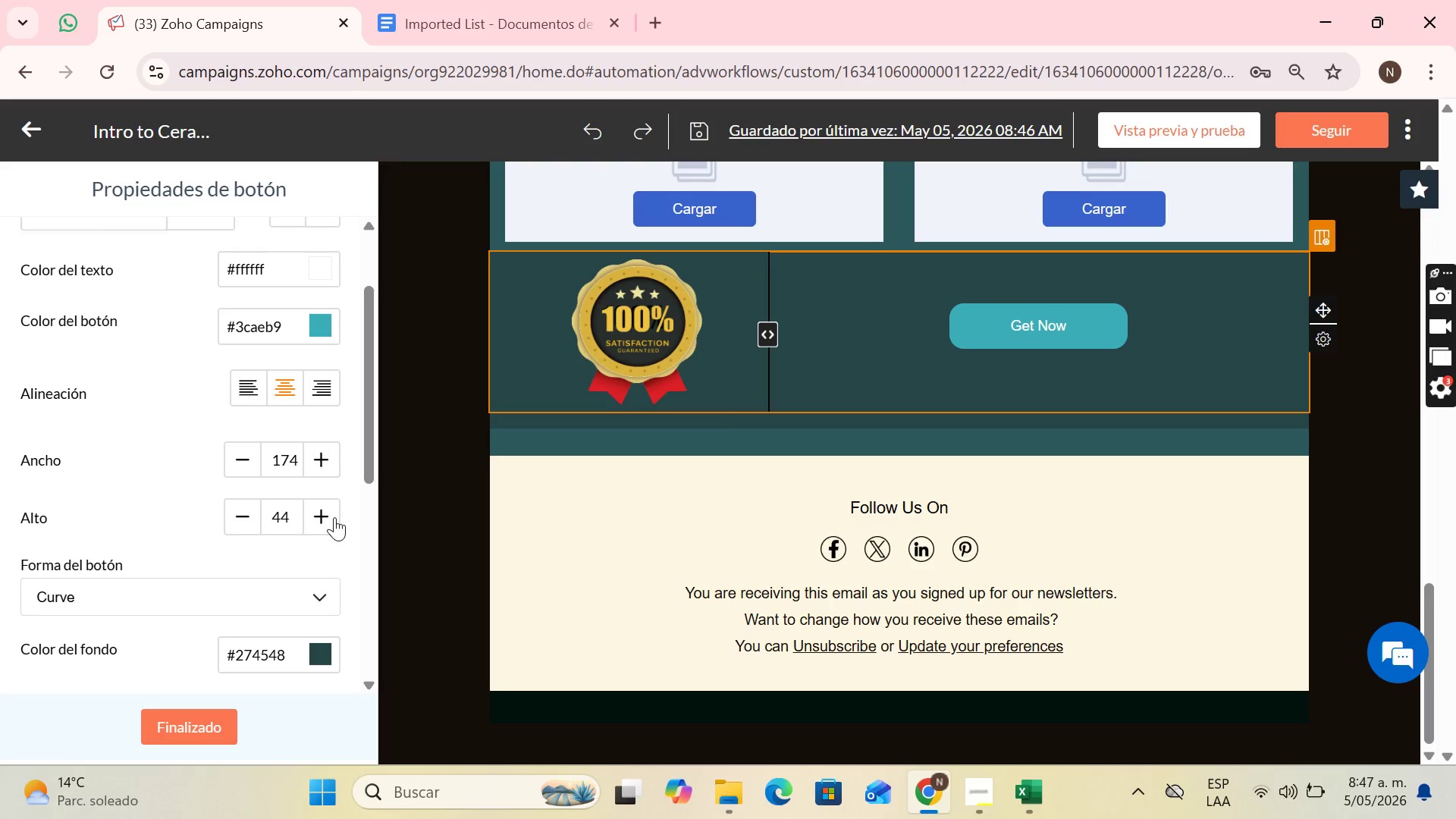 
triple_click([334, 517])
 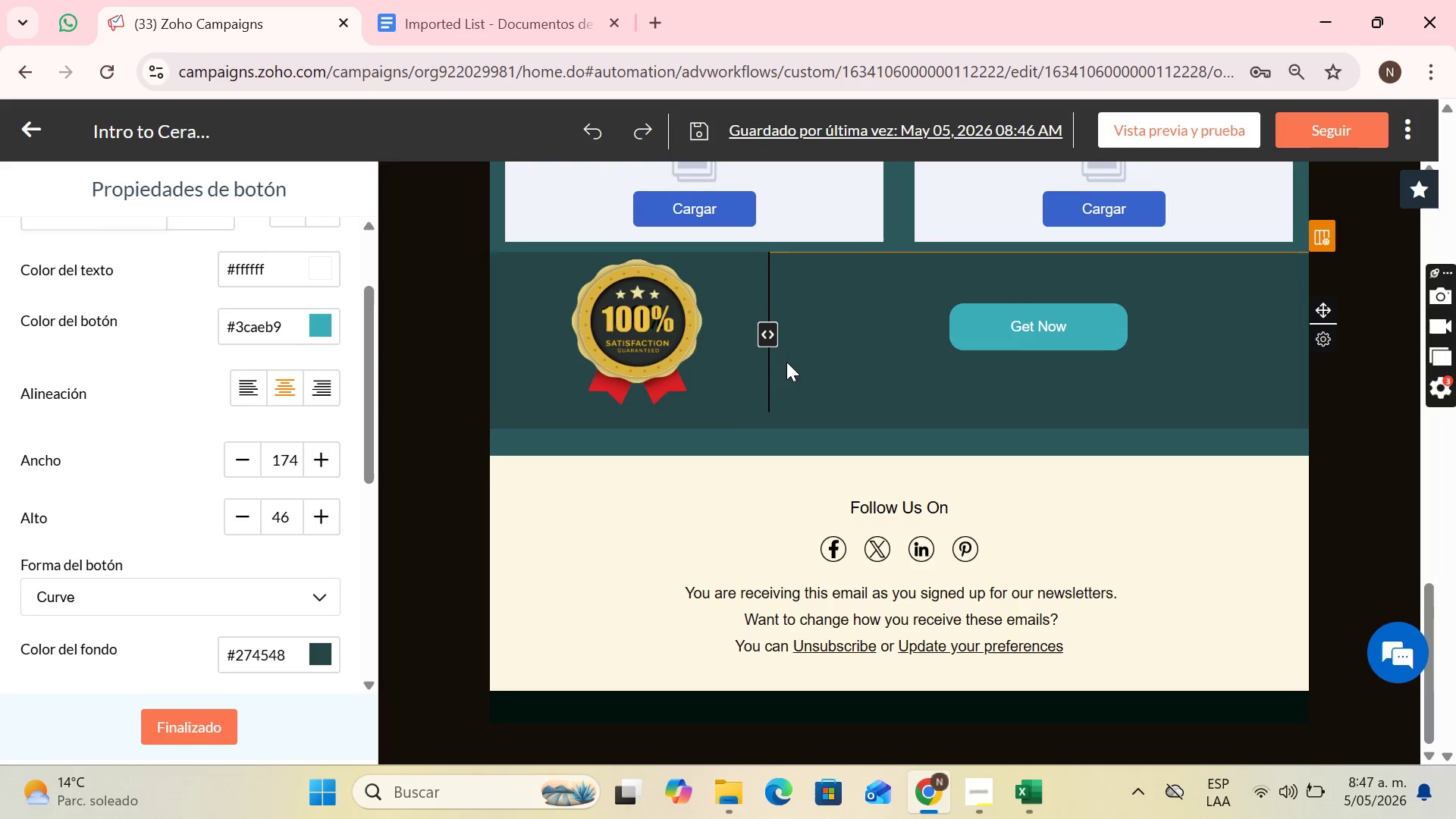 
left_click_drag(start_coordinate=[776, 328], to_coordinate=[790, 328])
 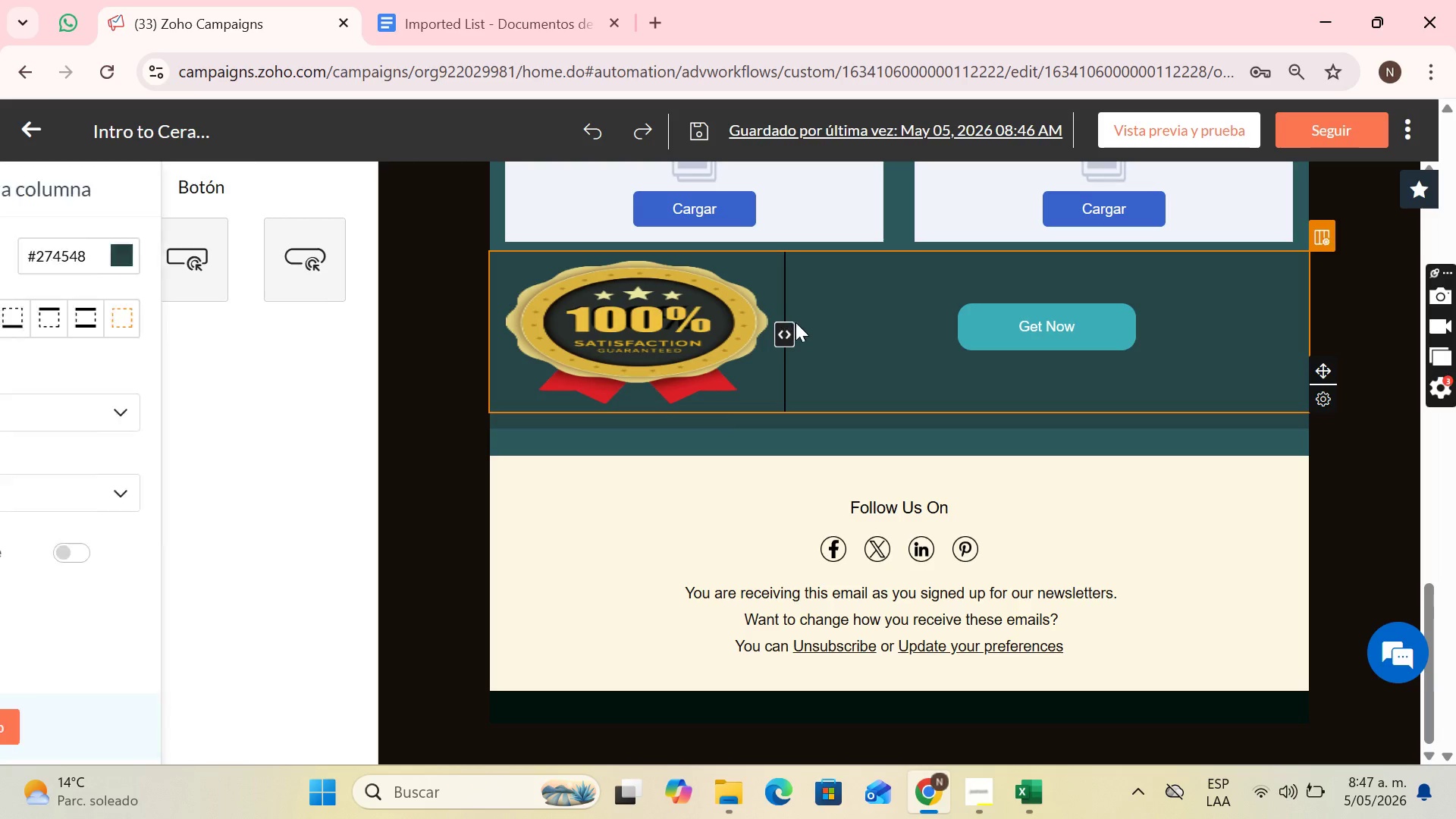 
key(Control+Z)
 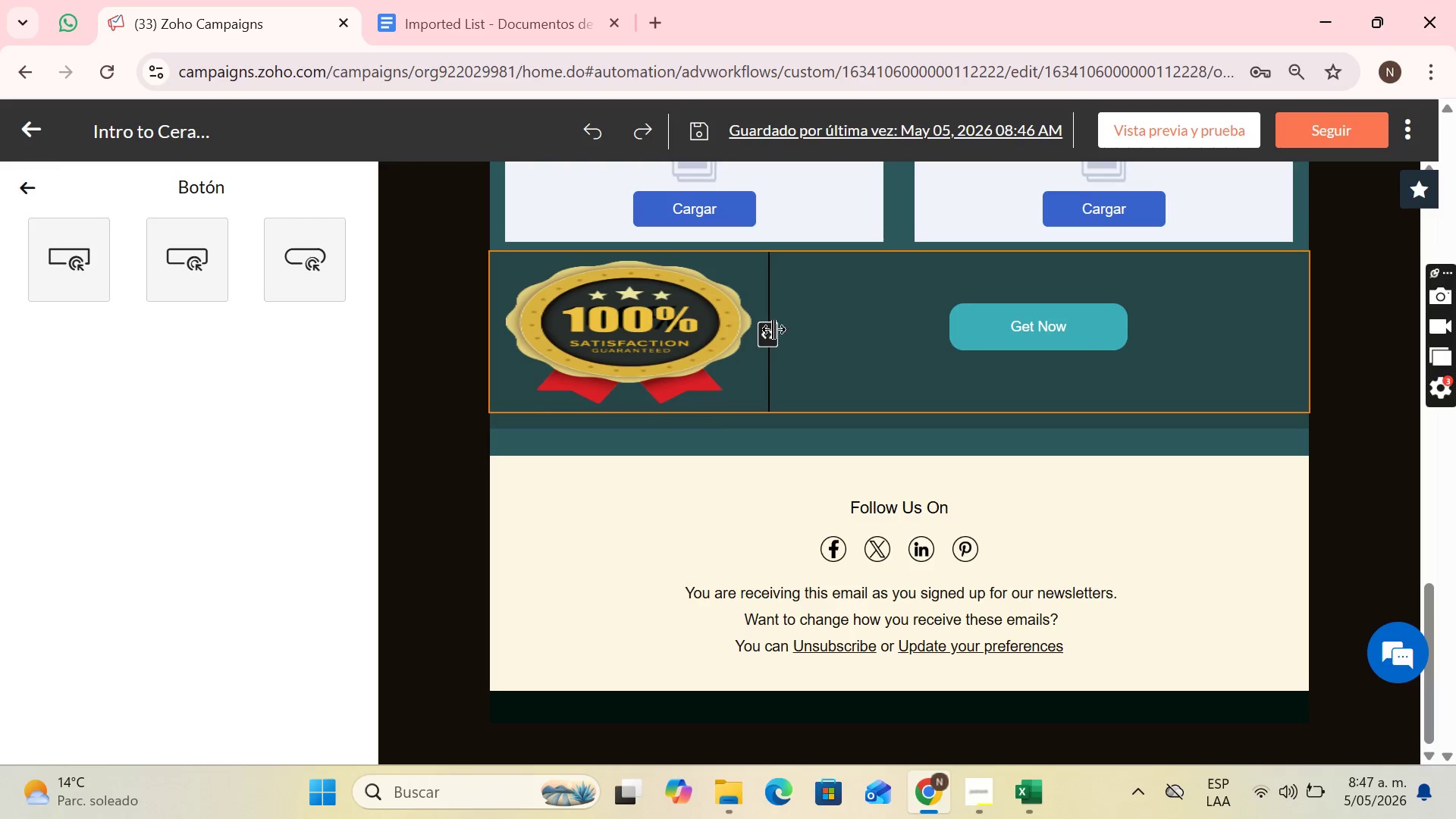 
left_click([724, 327])
 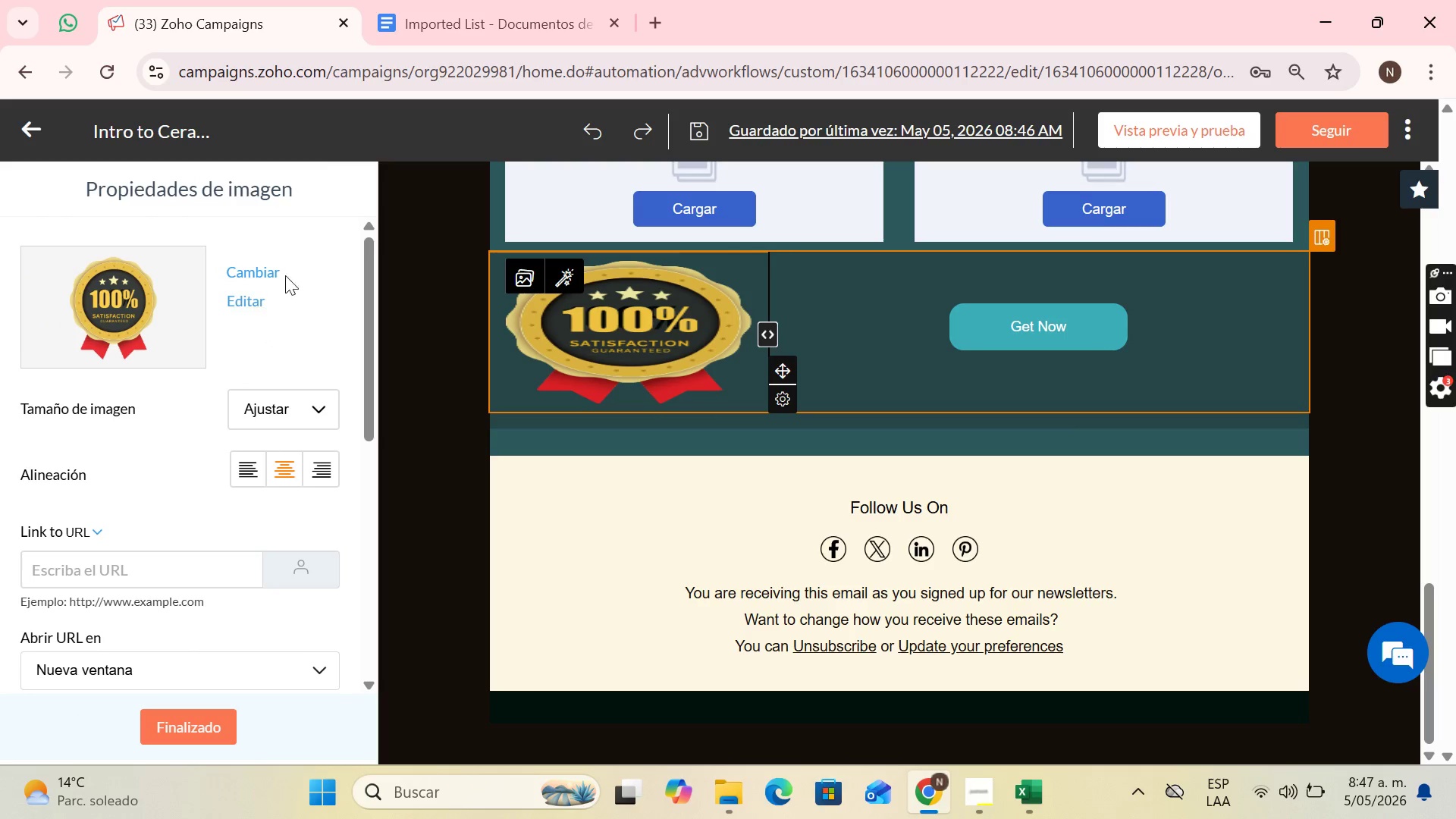 
left_click([307, 408])
 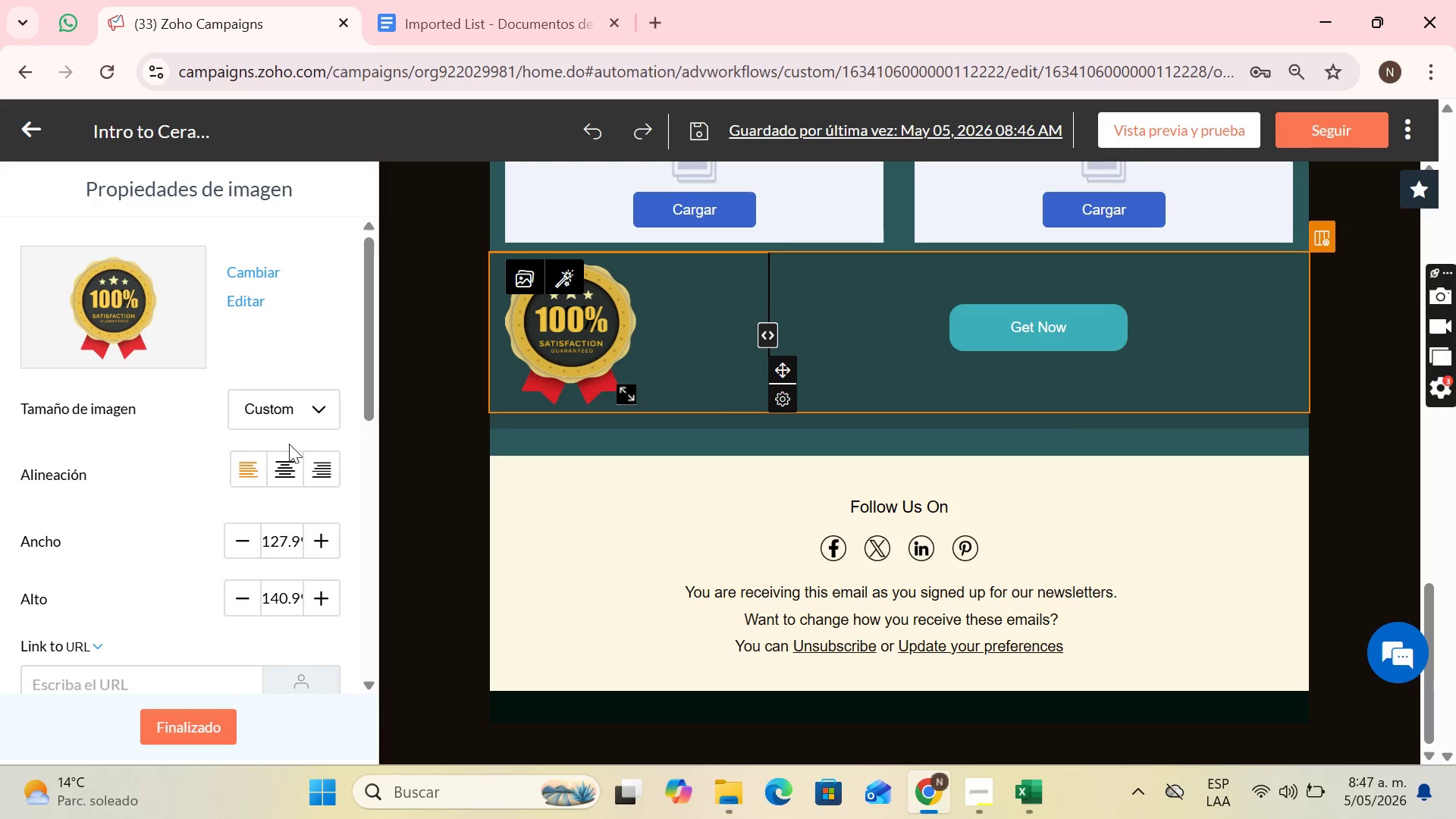 
left_click([282, 474])
 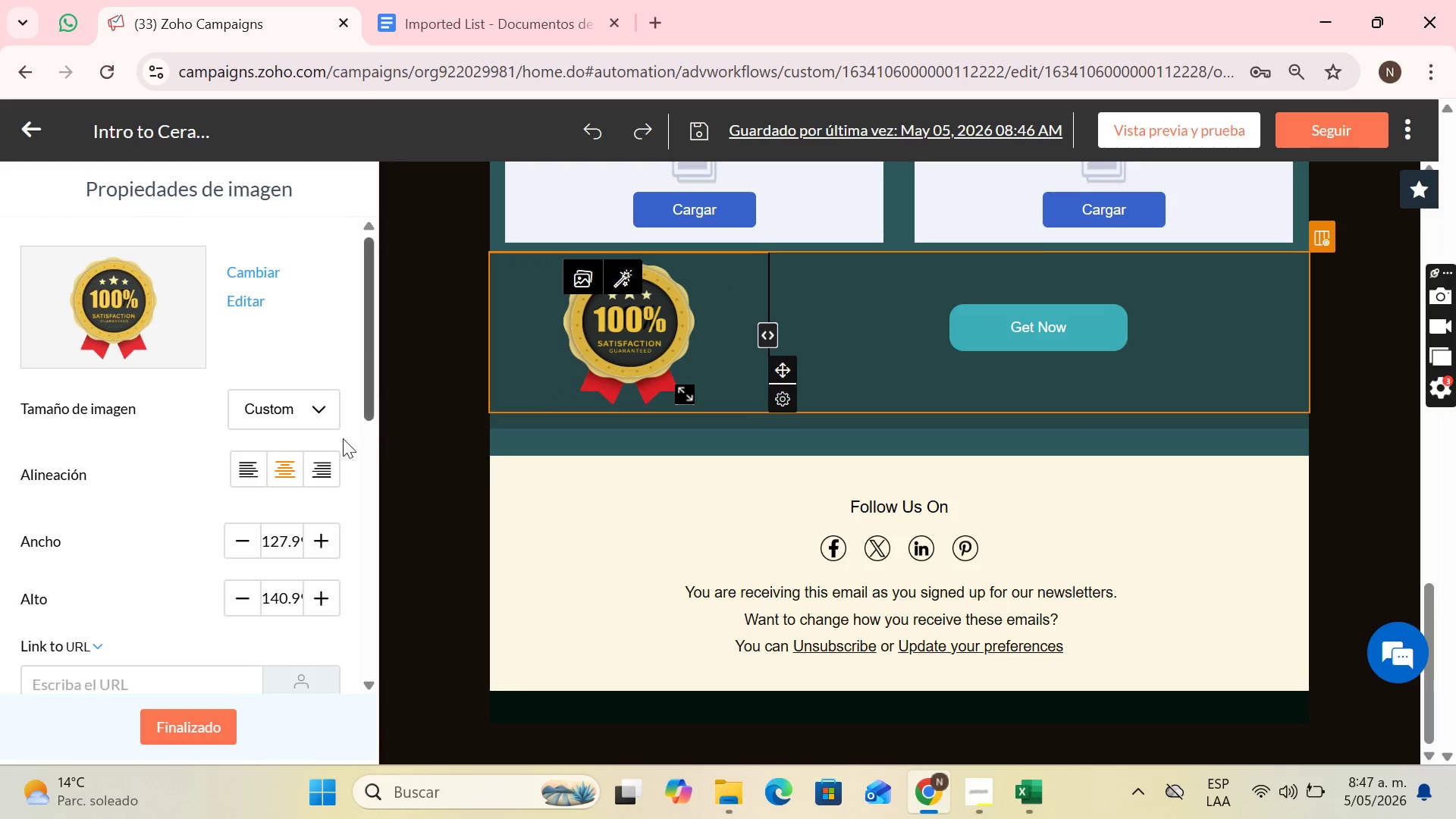 
left_click([397, 444])
 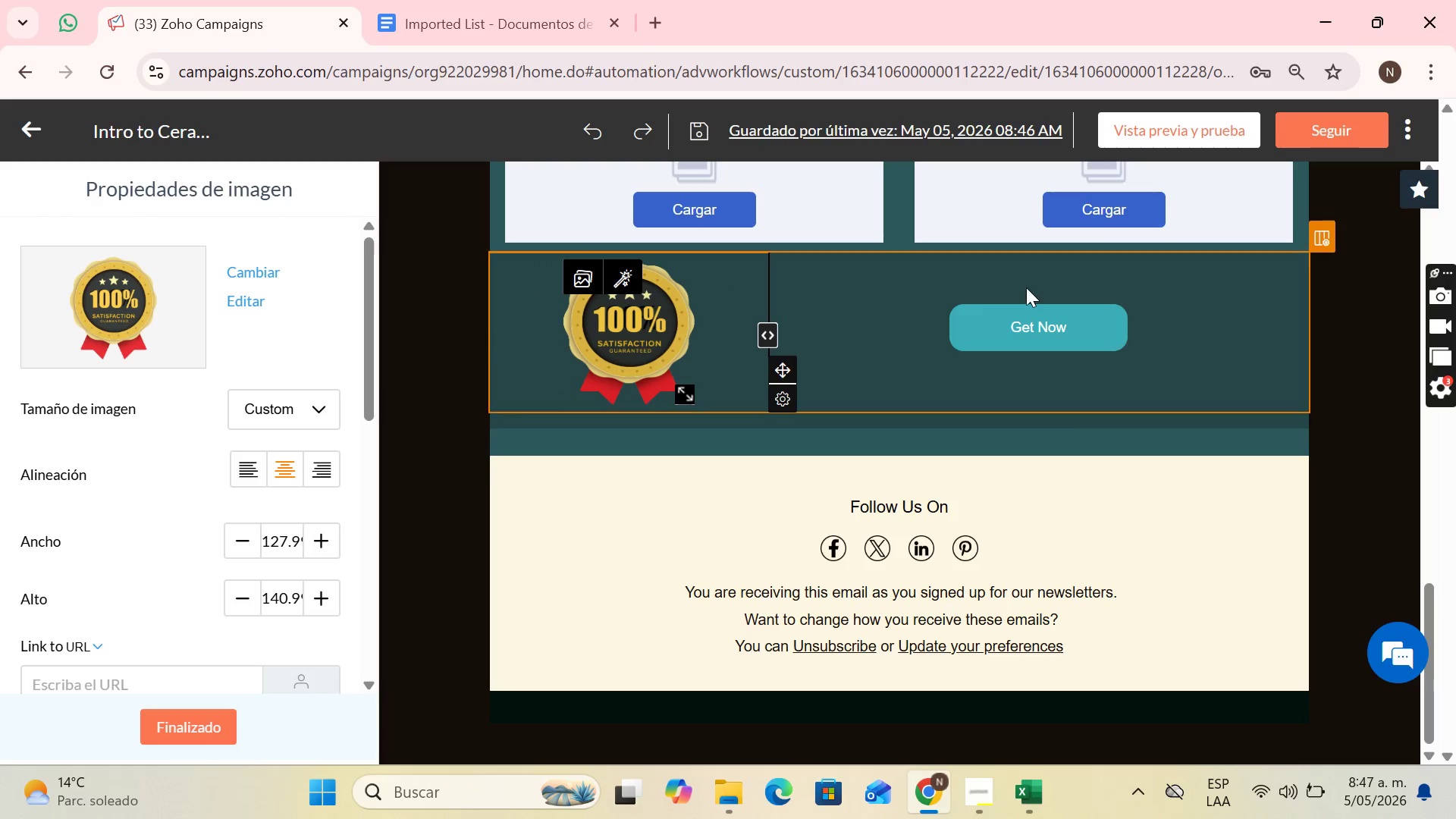 
left_click([998, 284])
 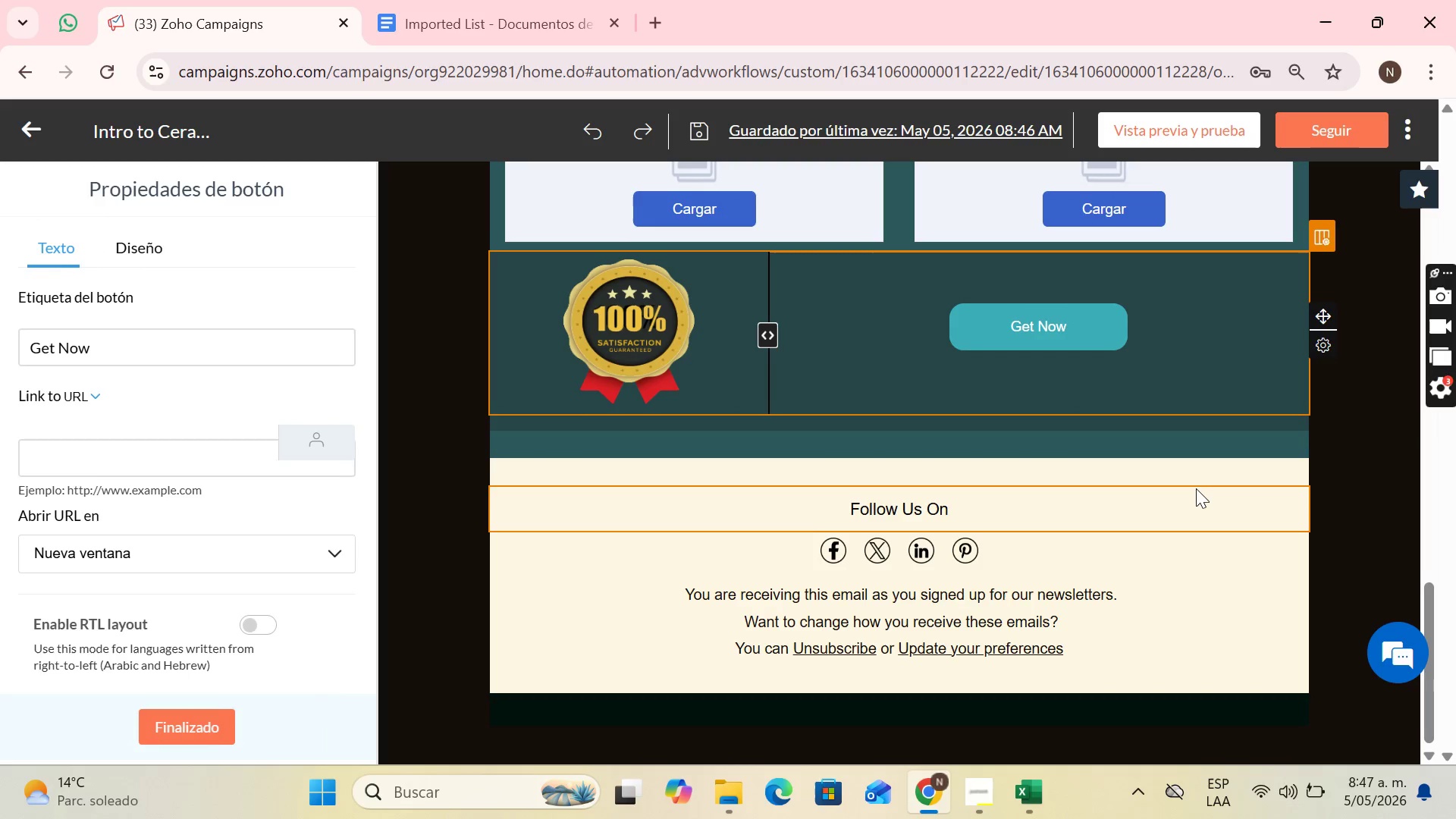 
scroll: coordinate [1048, 420], scroll_direction: up, amount: 14.0
 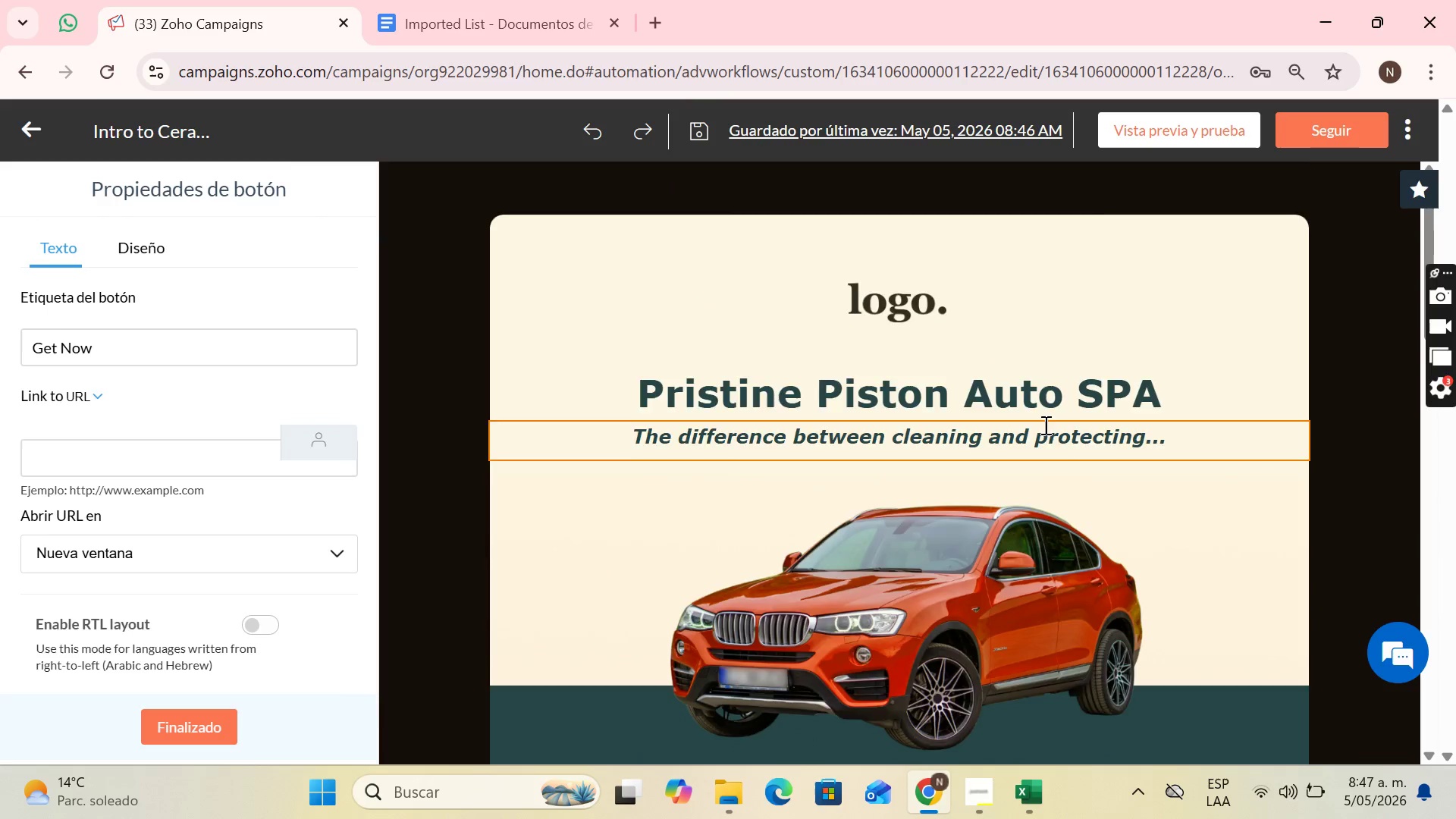 
scroll: coordinate [961, 502], scroll_direction: down, amount: 16.0
 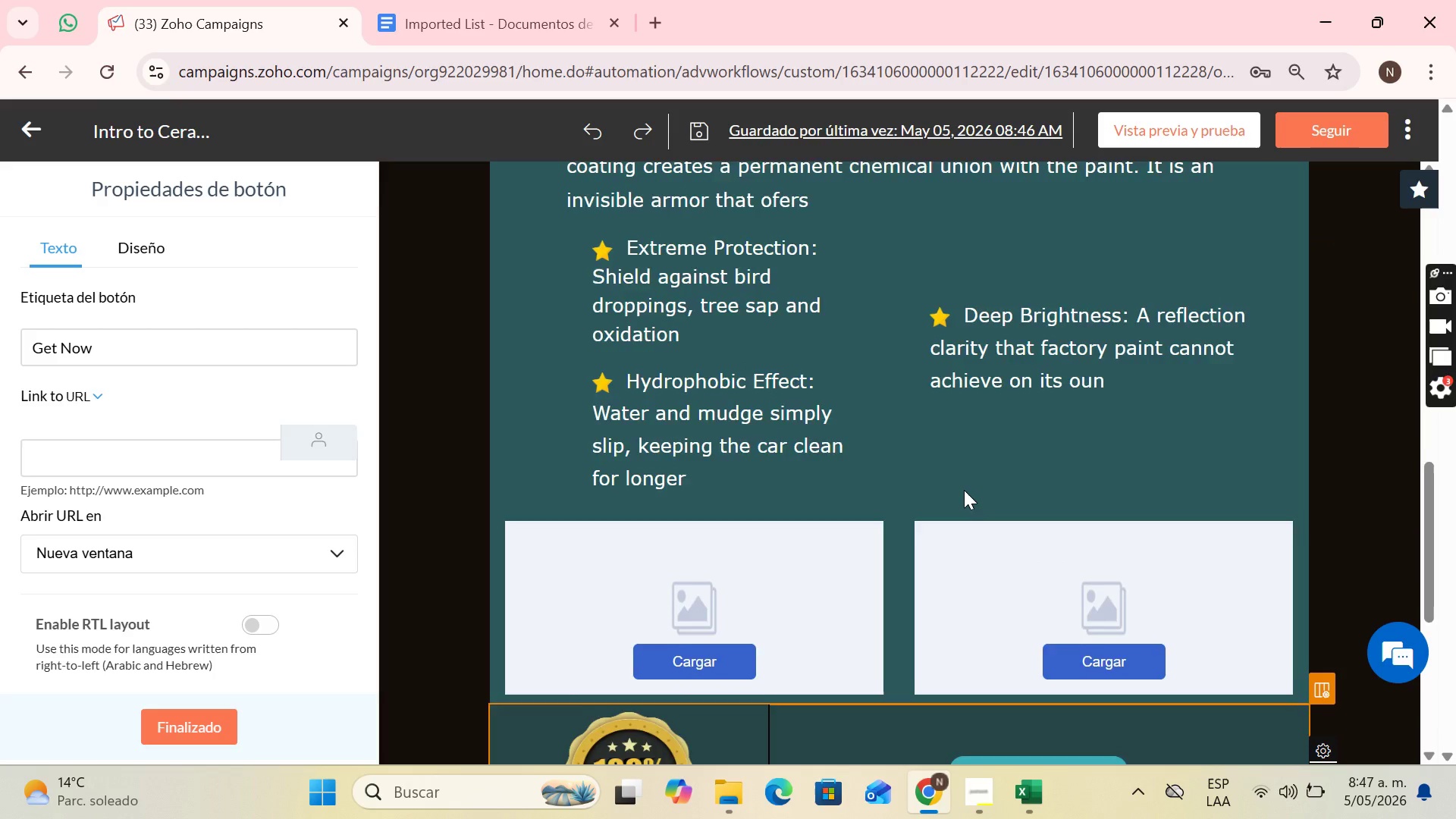 
scroll: coordinate [963, 488], scroll_direction: up, amount: 12.0
 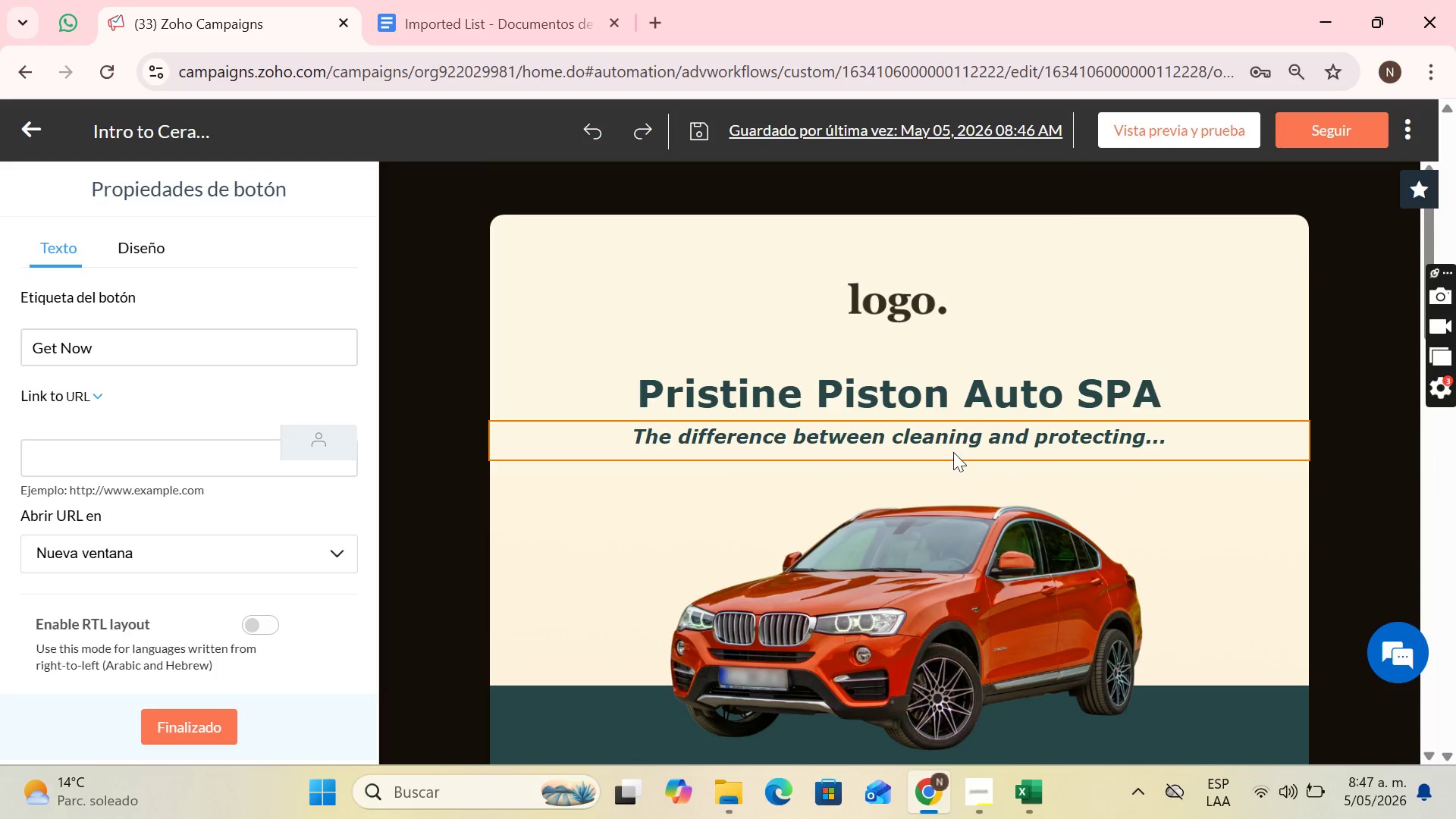 
scroll: coordinate [877, 461], scroll_direction: down, amount: 5.0
 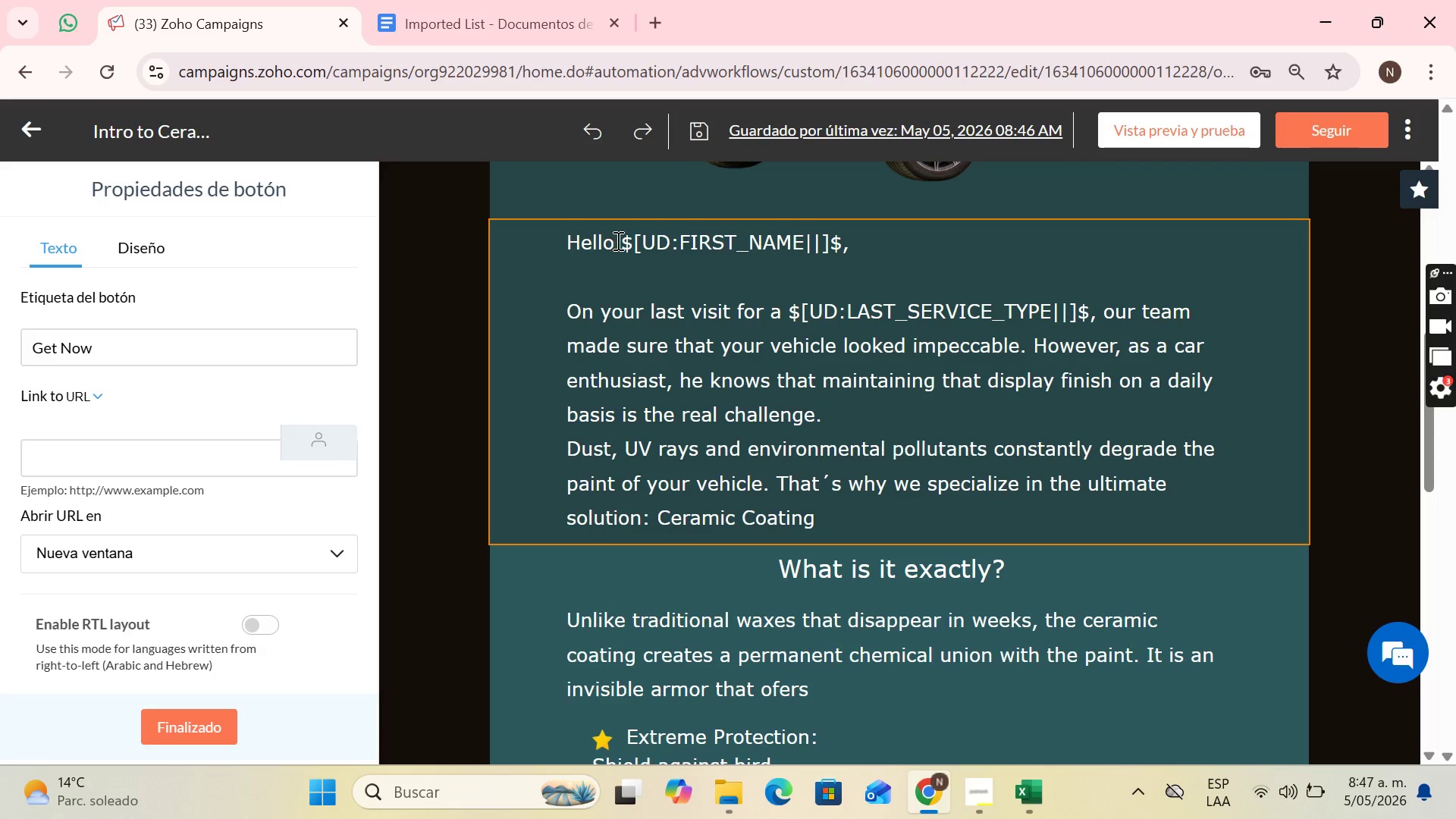 
left_click_drag(start_coordinate=[621, 242], to_coordinate=[727, 251])
 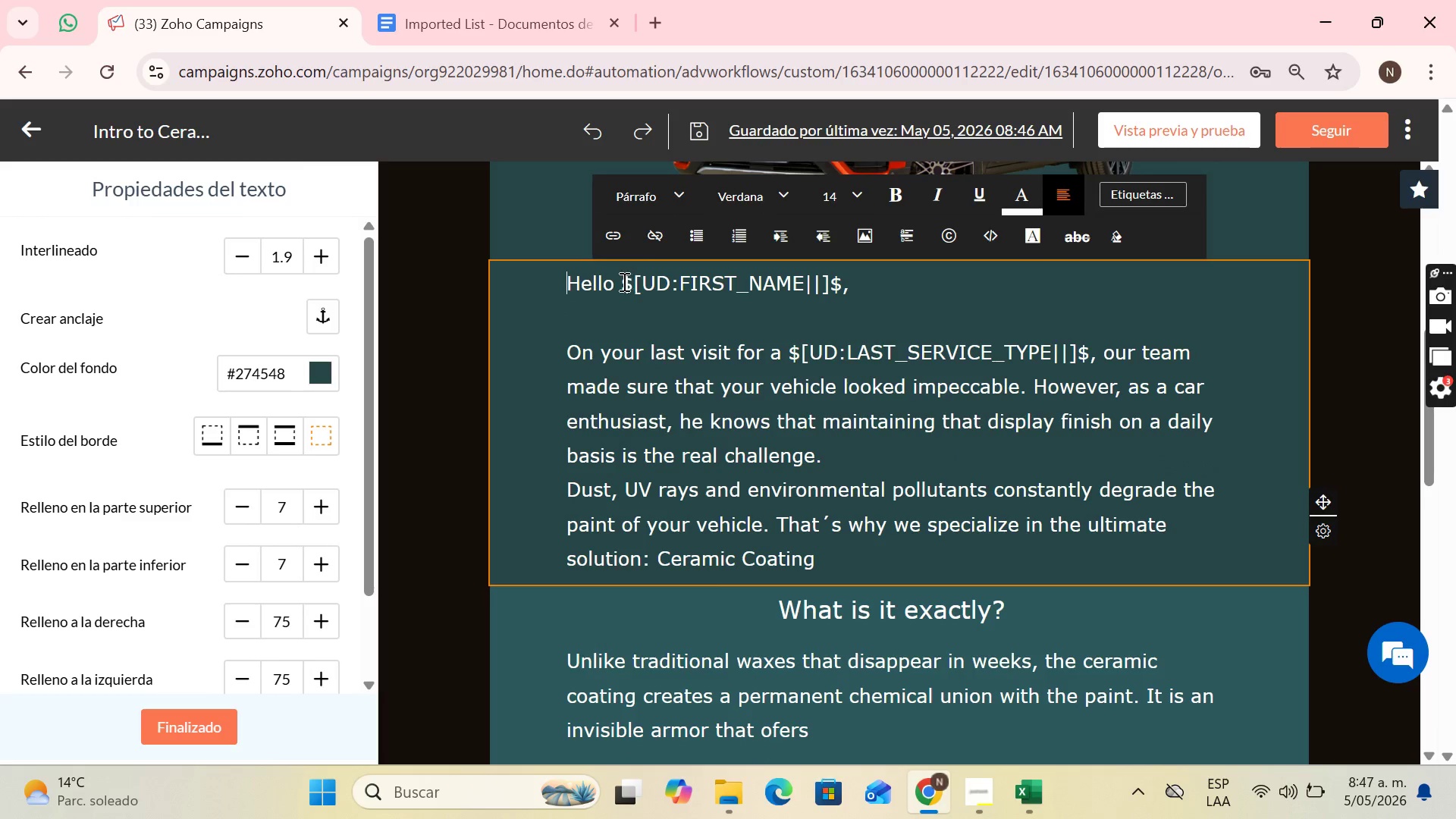 
left_click_drag(start_coordinate=[623, 281], to_coordinate=[852, 289])
 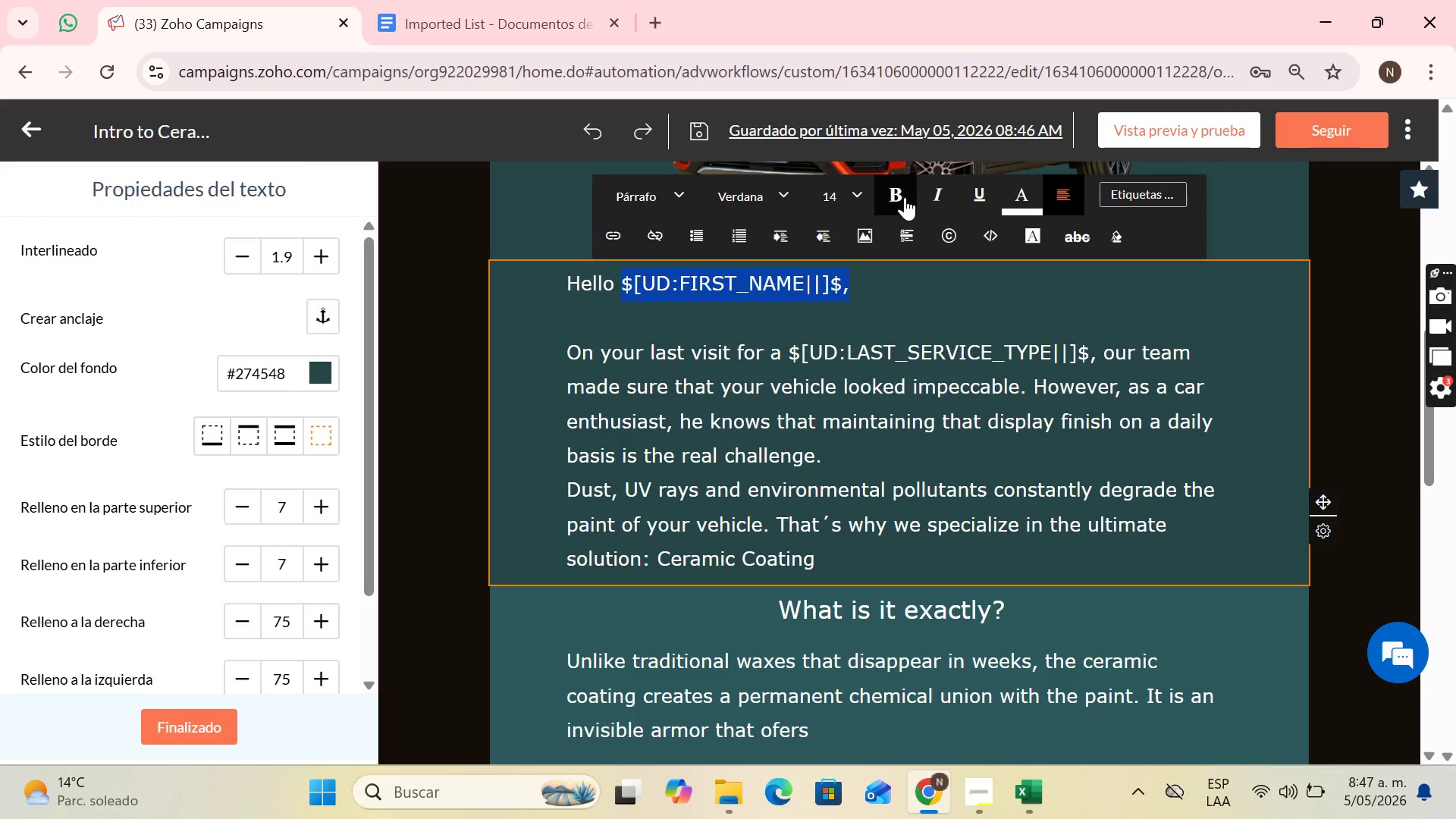 
left_click([905, 197])
 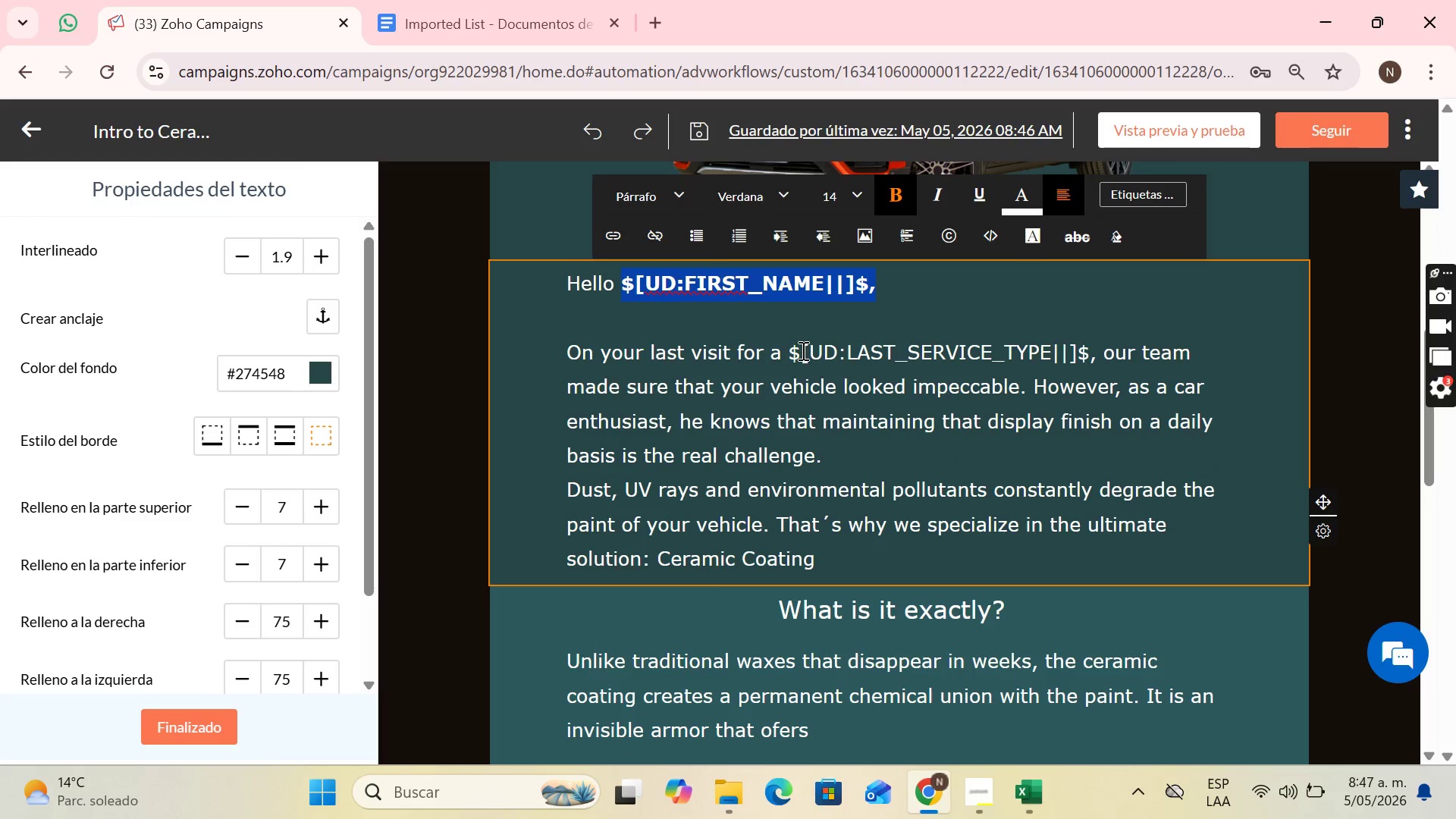 
left_click_drag(start_coordinate=[788, 356], to_coordinate=[1094, 354])
 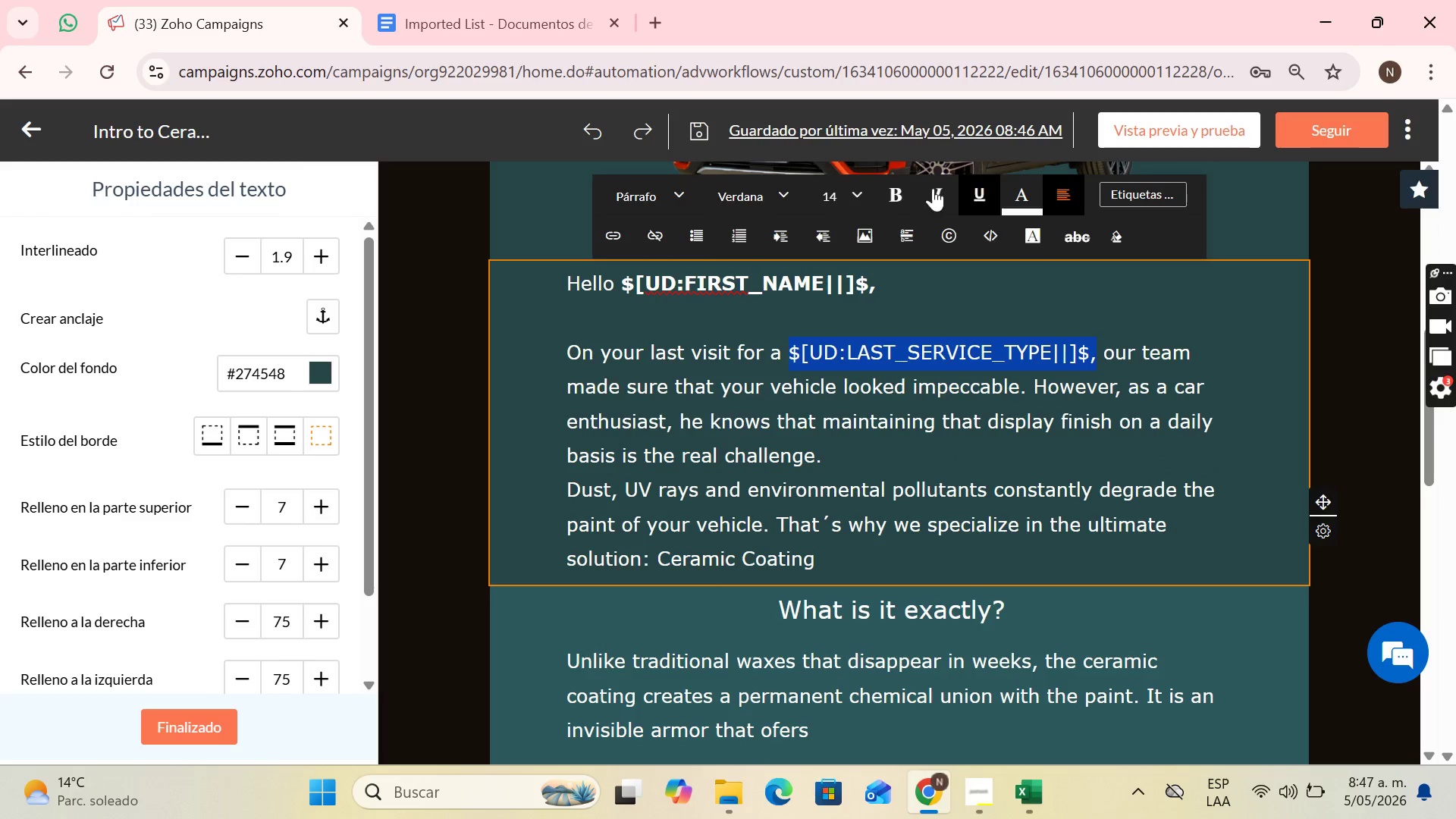 
left_click([891, 190])
 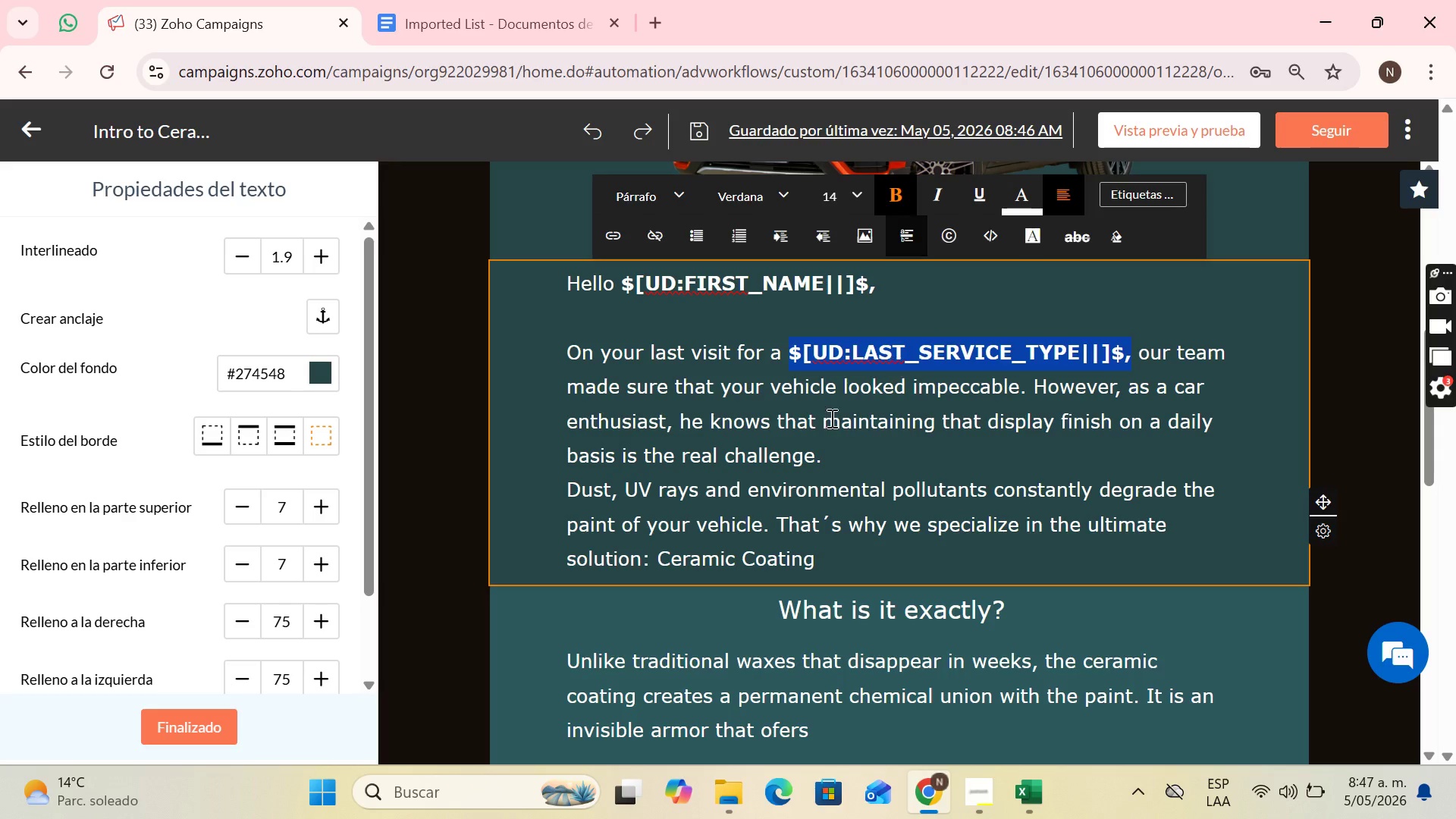 
left_click([728, 371])
 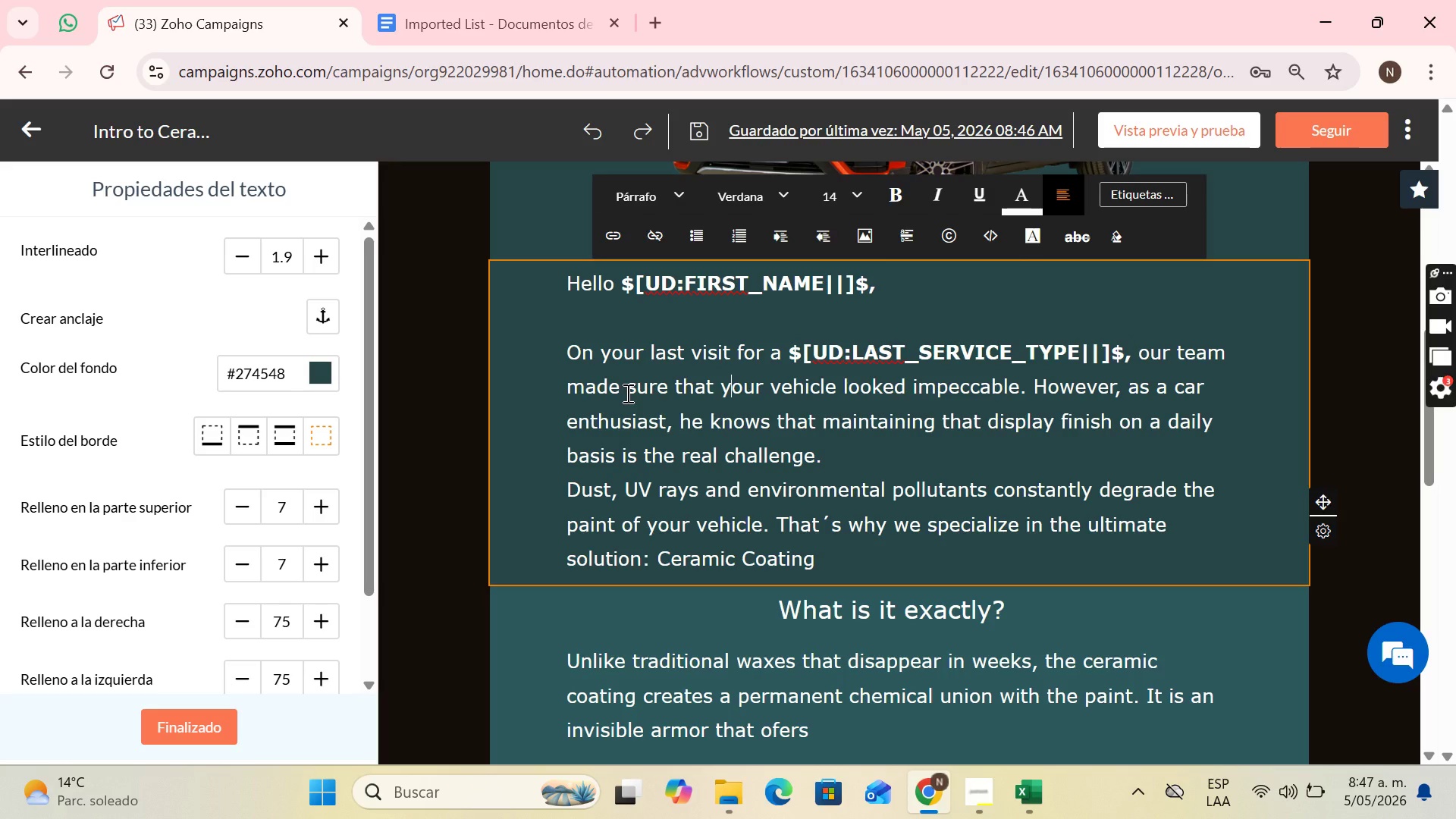 
left_click([626, 395])
 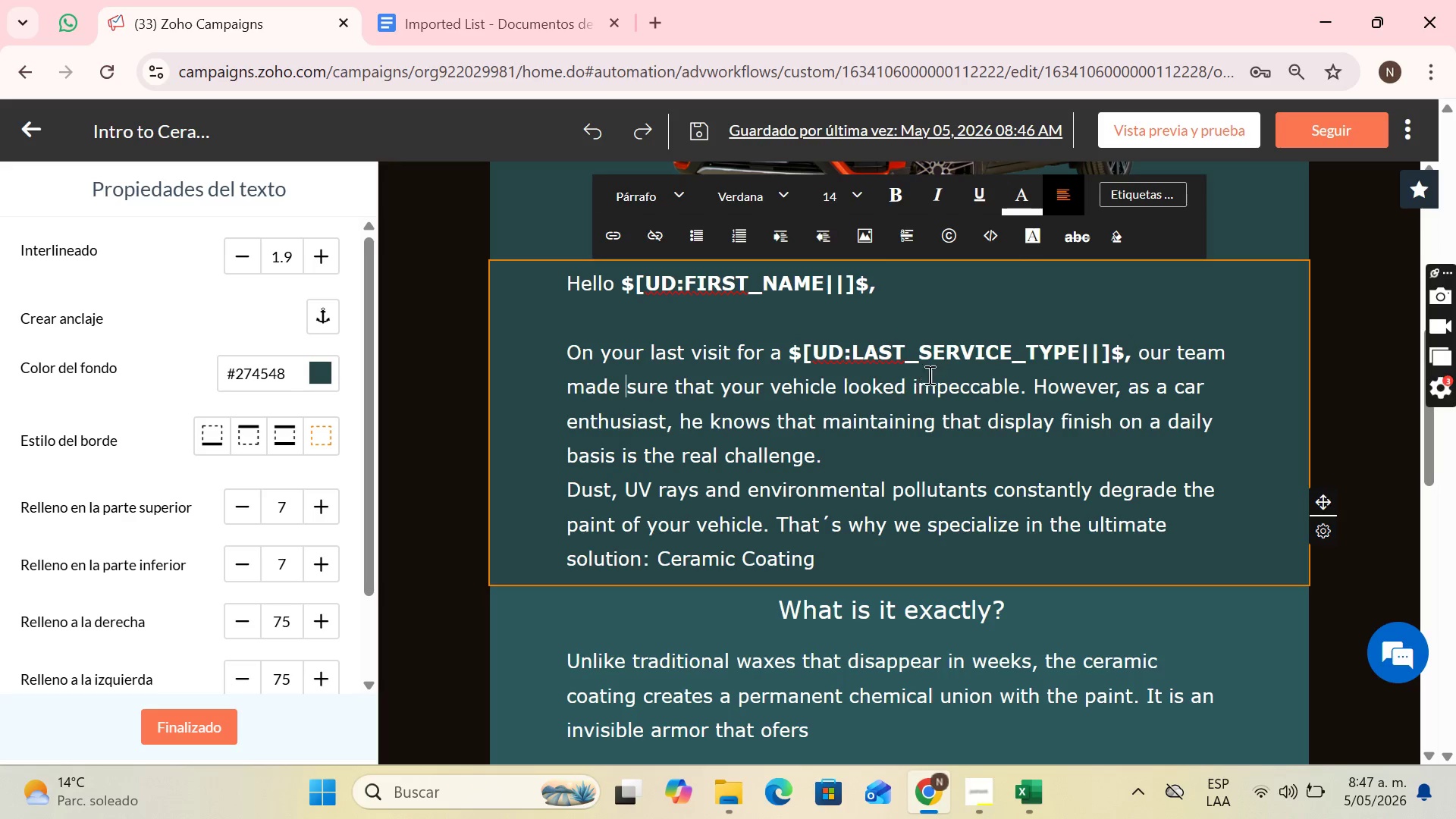 
wait(8.53)
 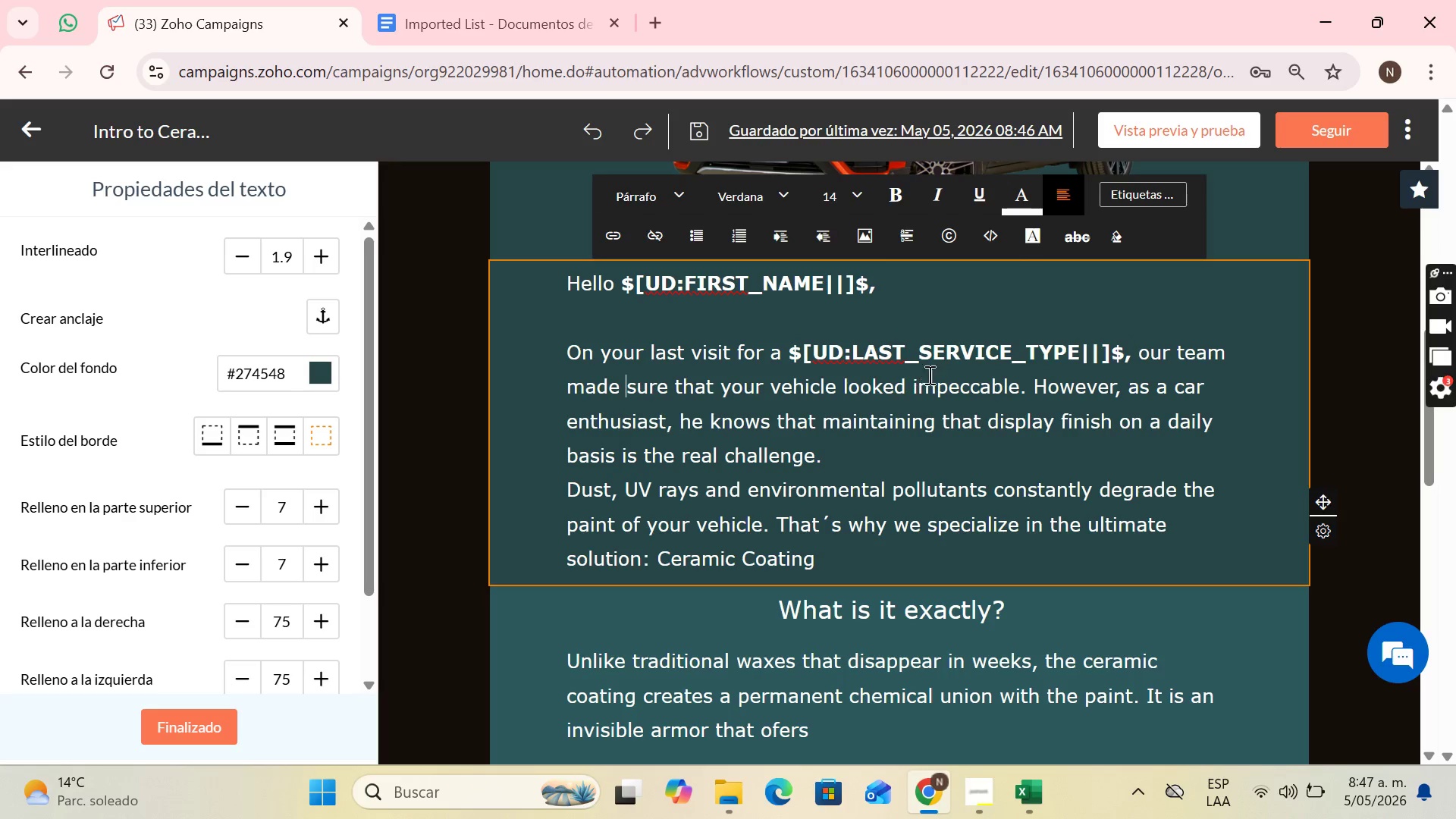 
left_click_drag(start_coordinate=[708, 421], to_coordinate=[867, 472])
 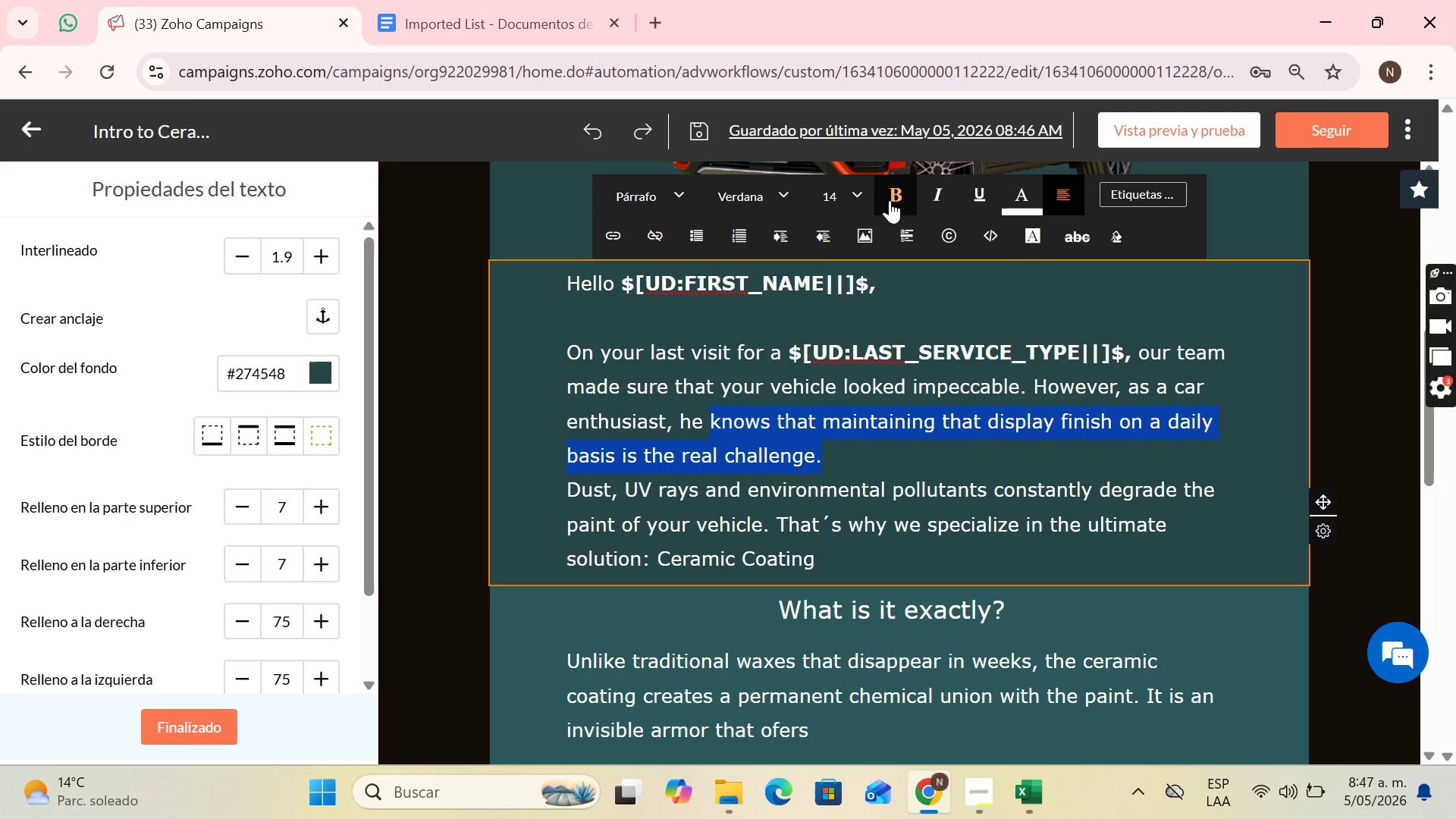 
left_click([892, 195])
 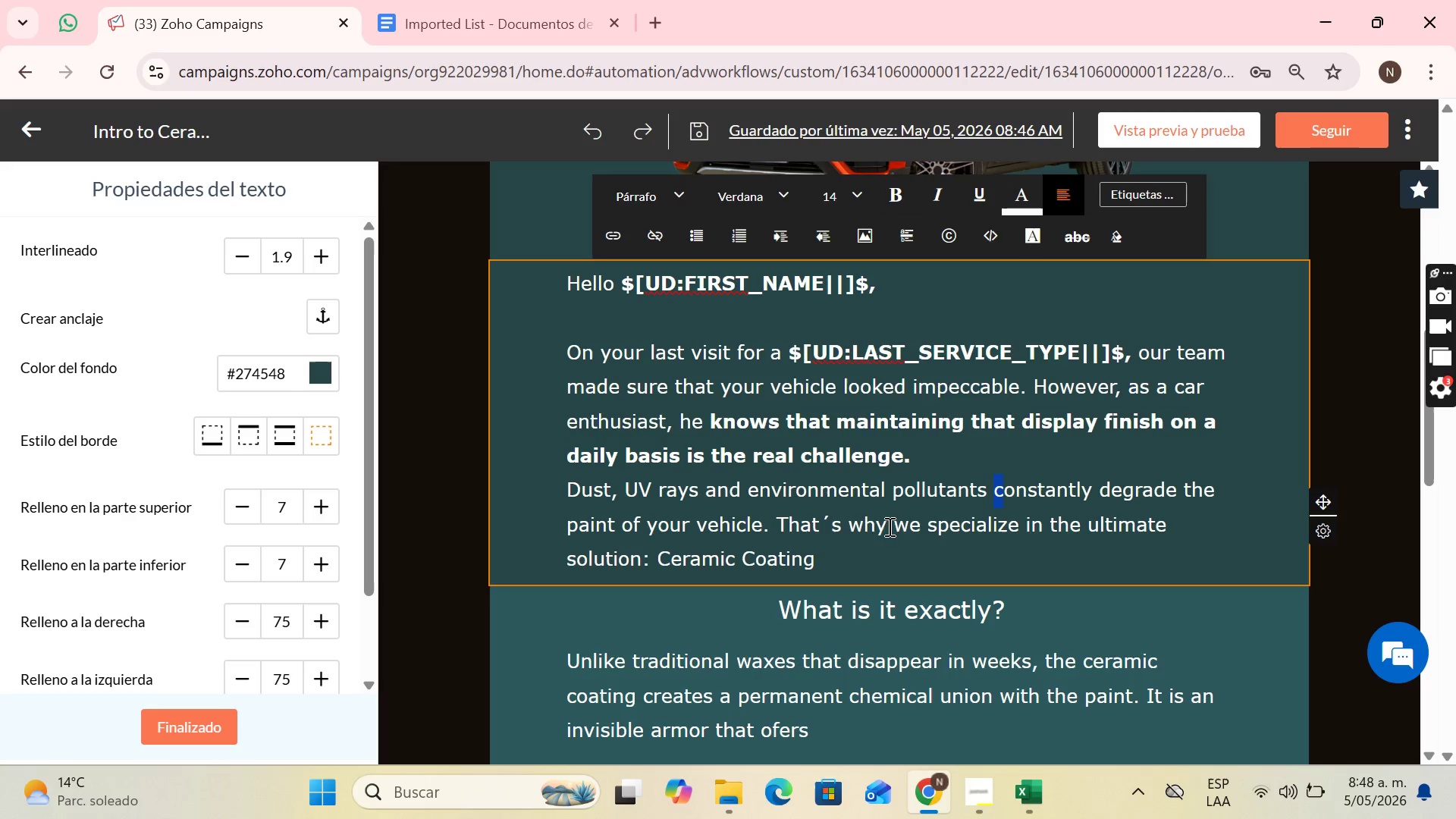 
left_click([984, 516])
 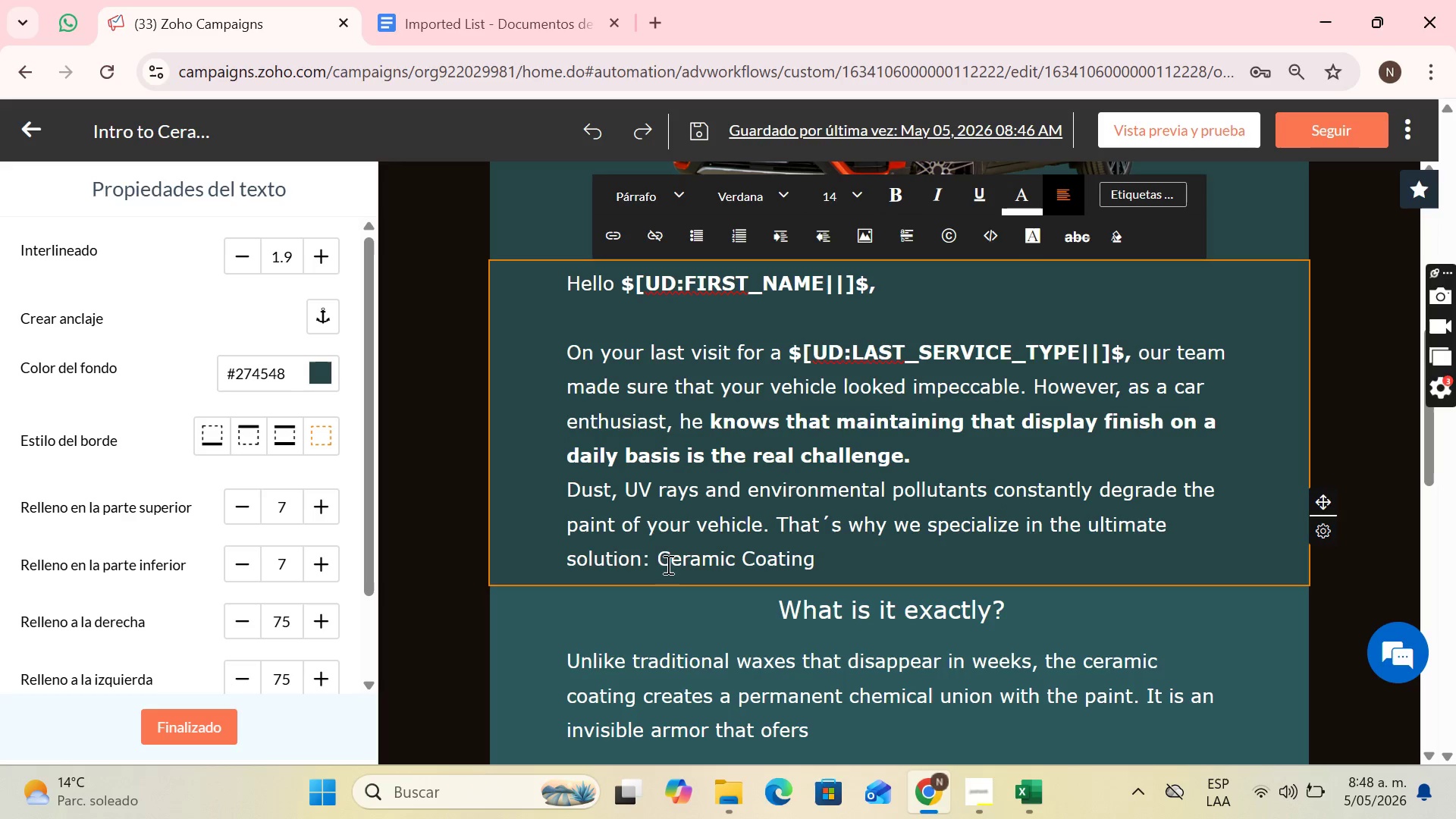 
left_click_drag(start_coordinate=[660, 566], to_coordinate=[829, 560])
 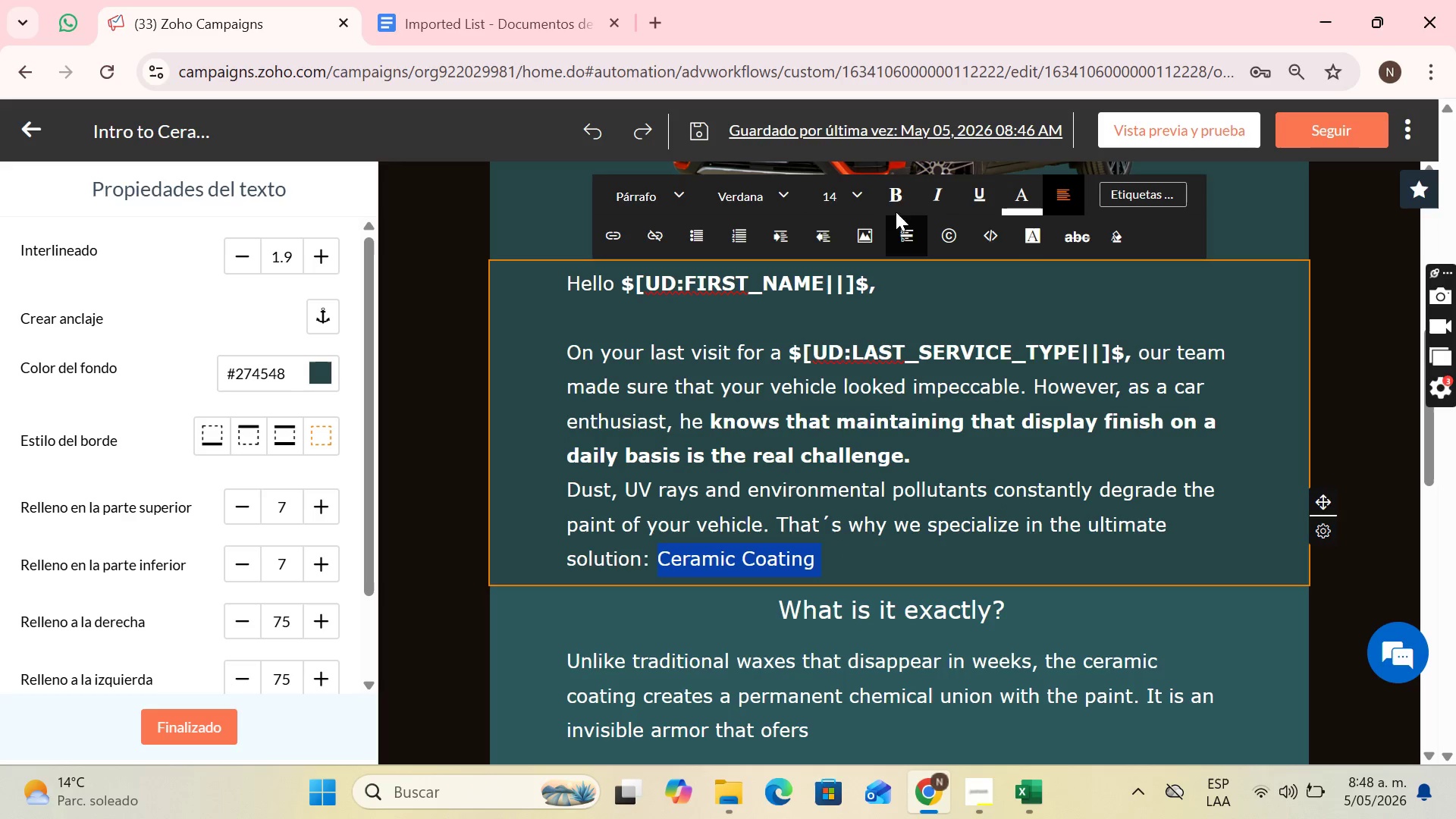 
left_click([902, 193])
 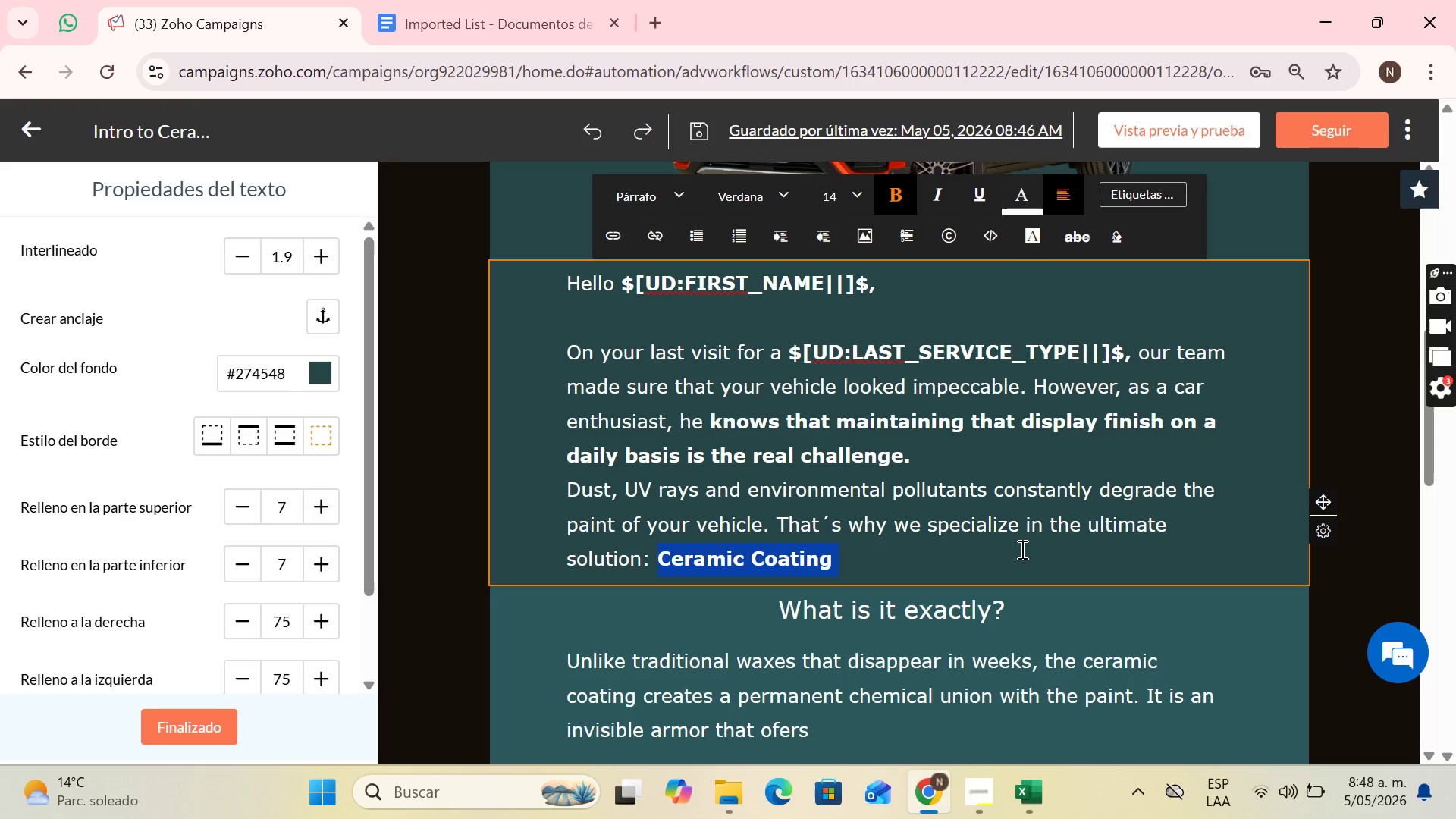 
left_click([1021, 535])
 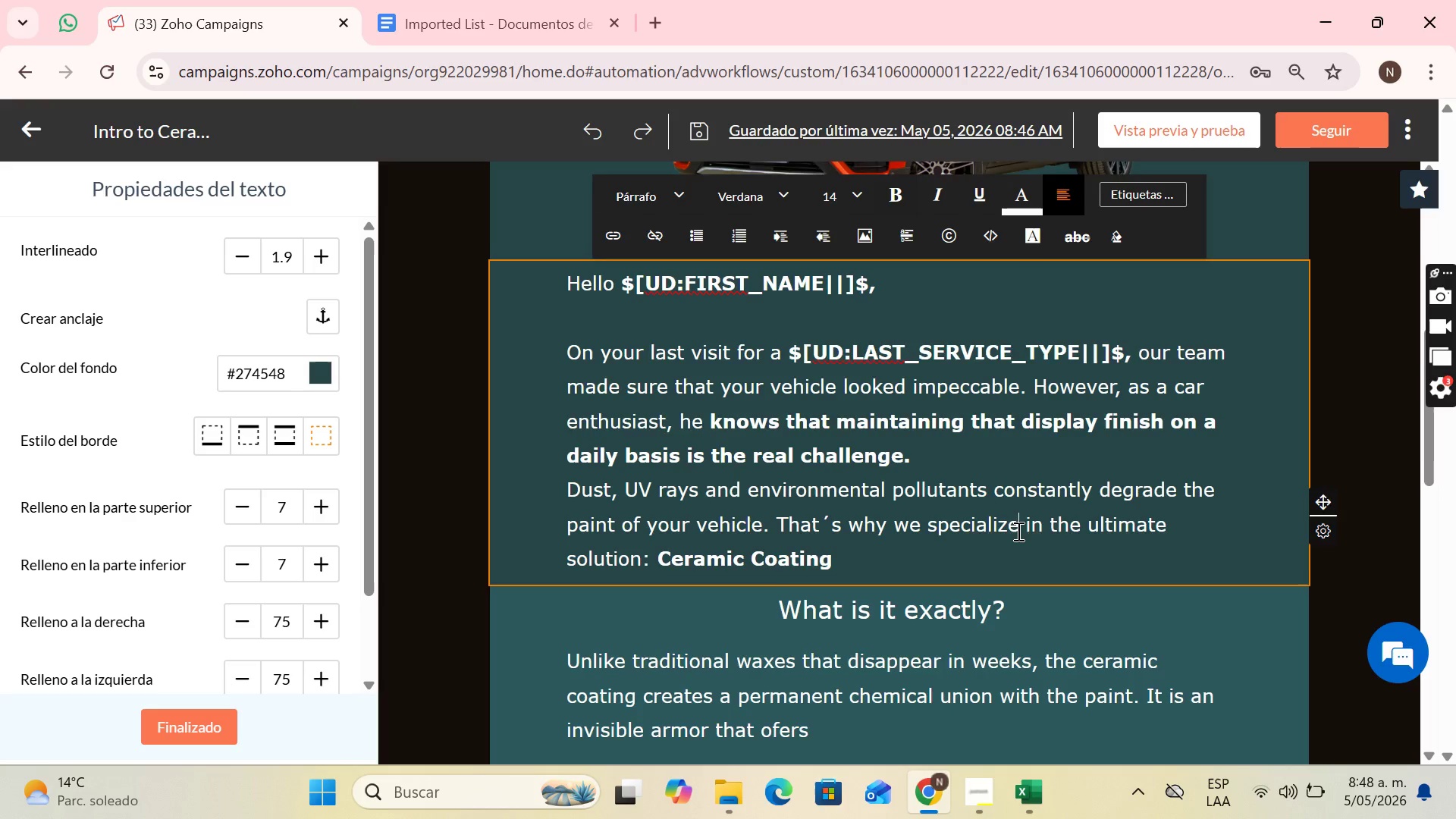 
scroll: coordinate [1002, 538], scroll_direction: down, amount: 2.0
 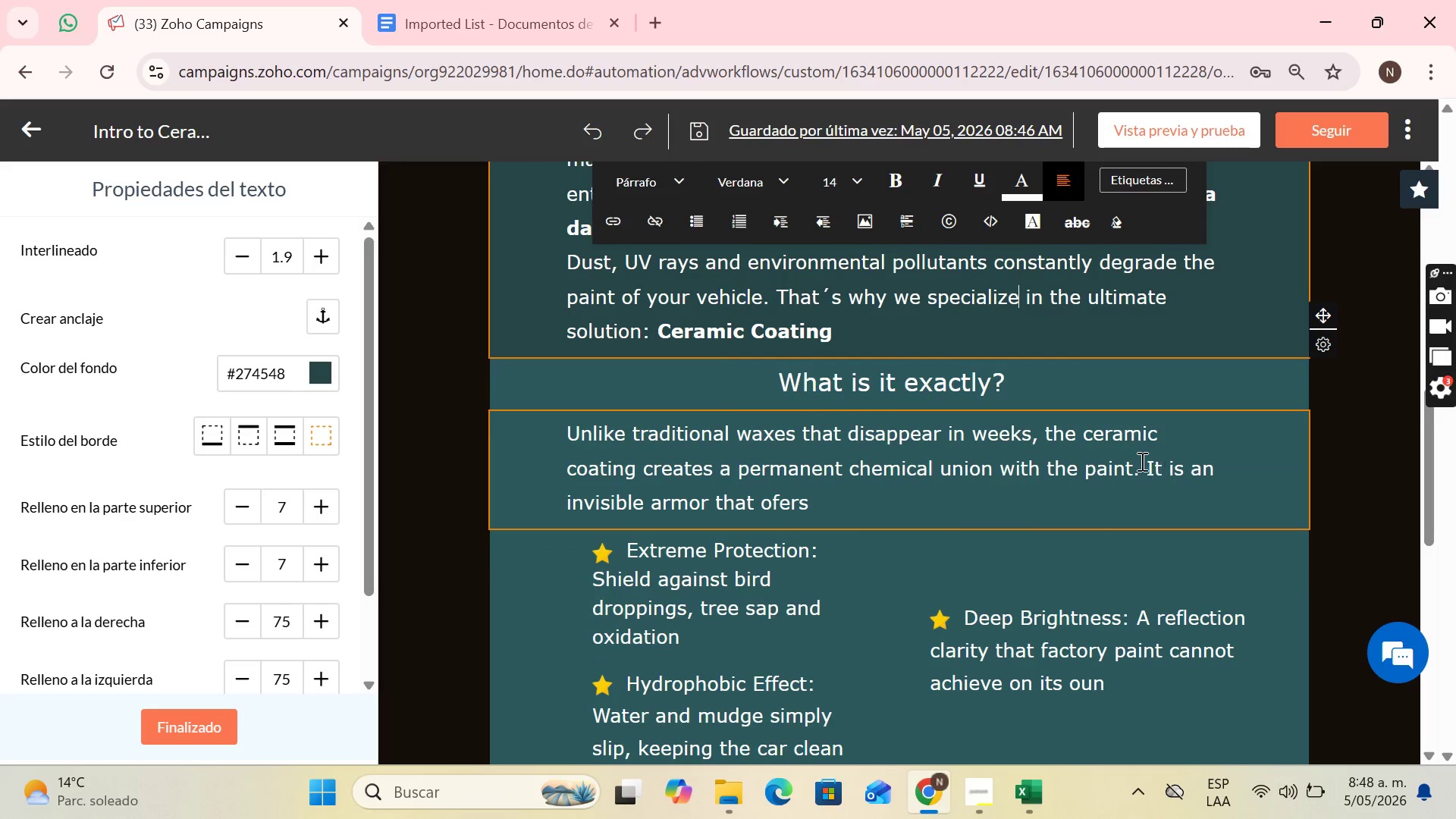 
left_click_drag(start_coordinate=[1141, 472], to_coordinate=[1140, 485])
 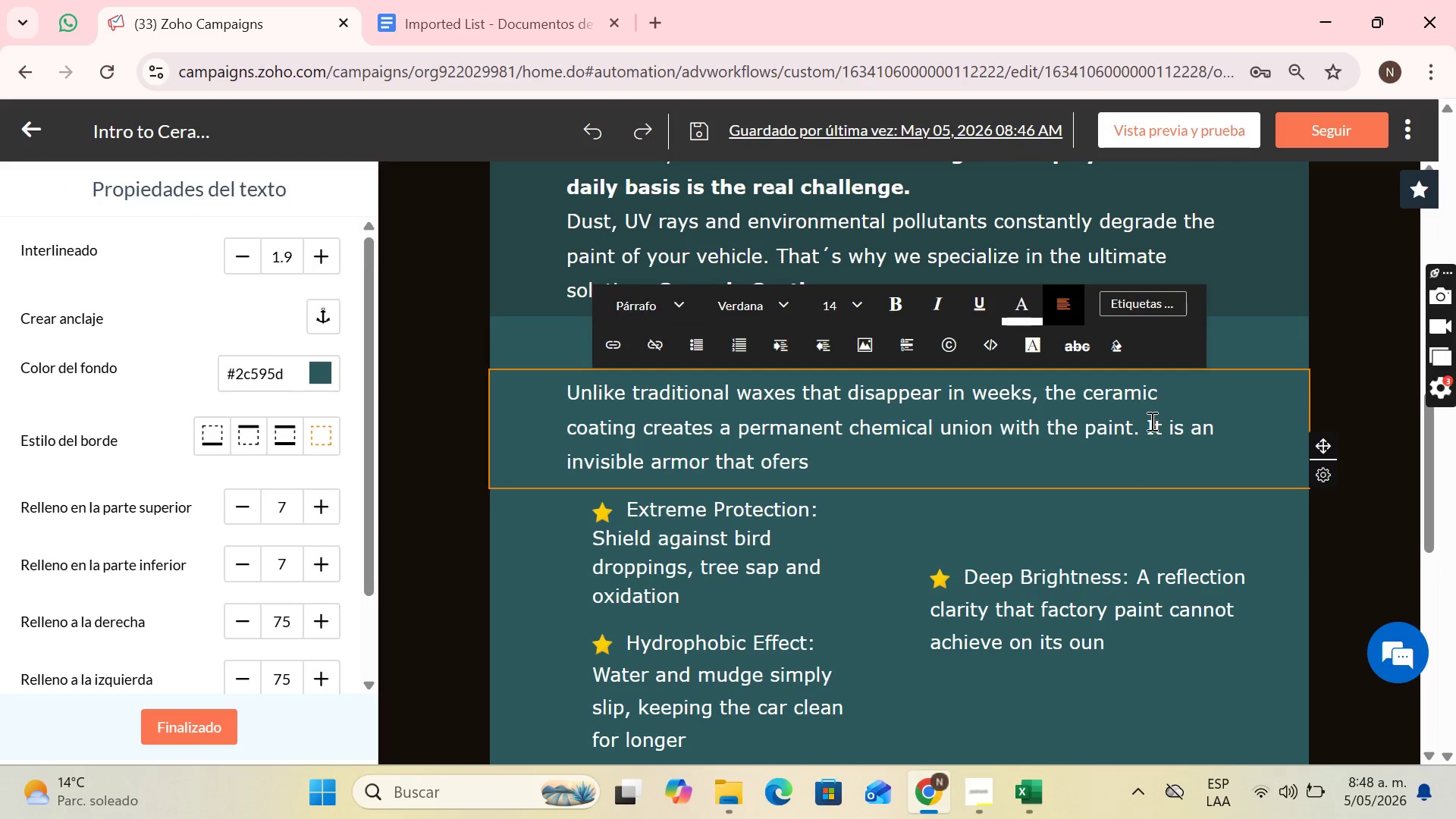 
left_click_drag(start_coordinate=[1149, 423], to_coordinate=[1189, 450])
 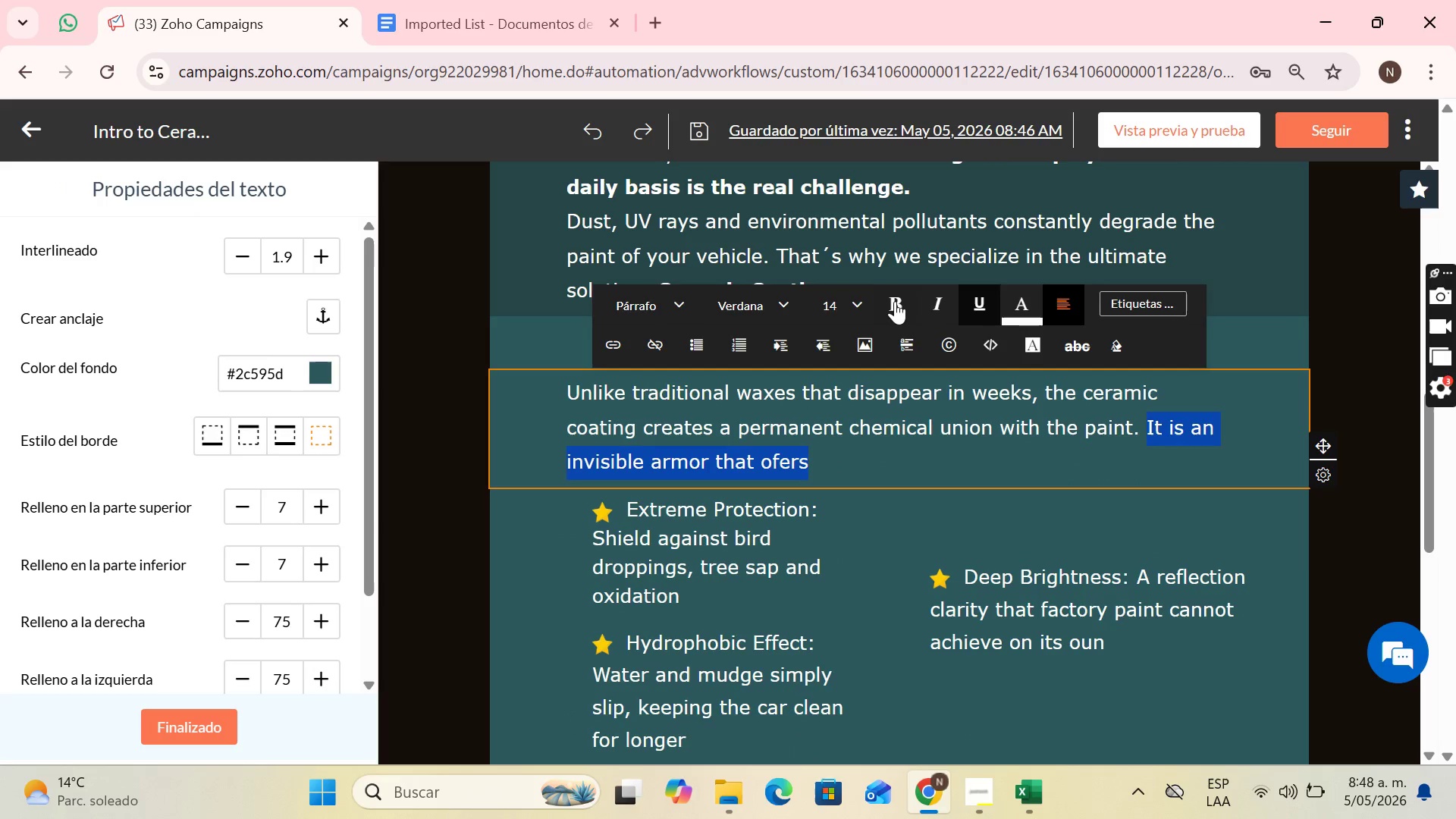 
left_click([895, 301])
 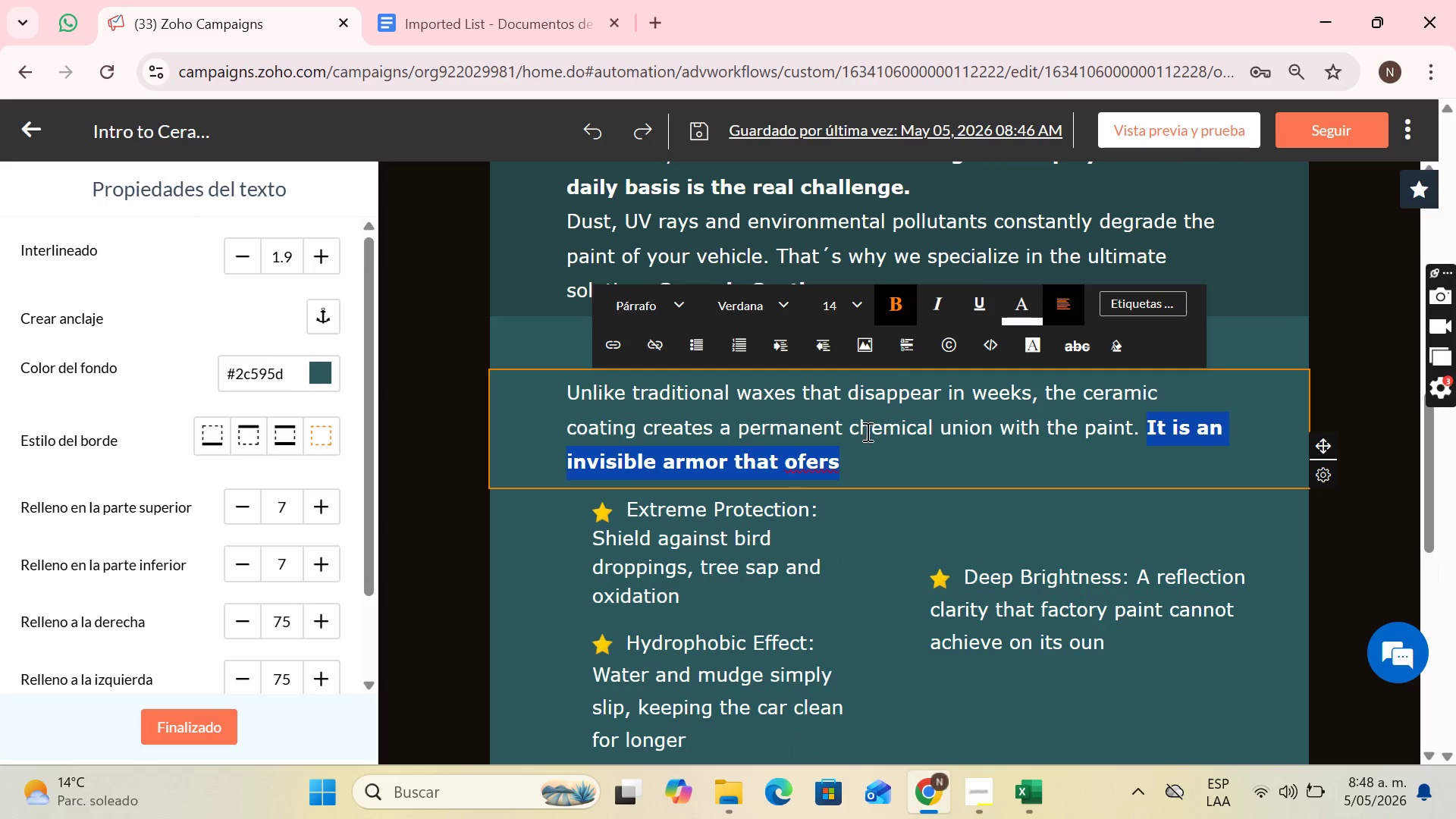 
scroll: coordinate [867, 438], scroll_direction: down, amount: 1.0
 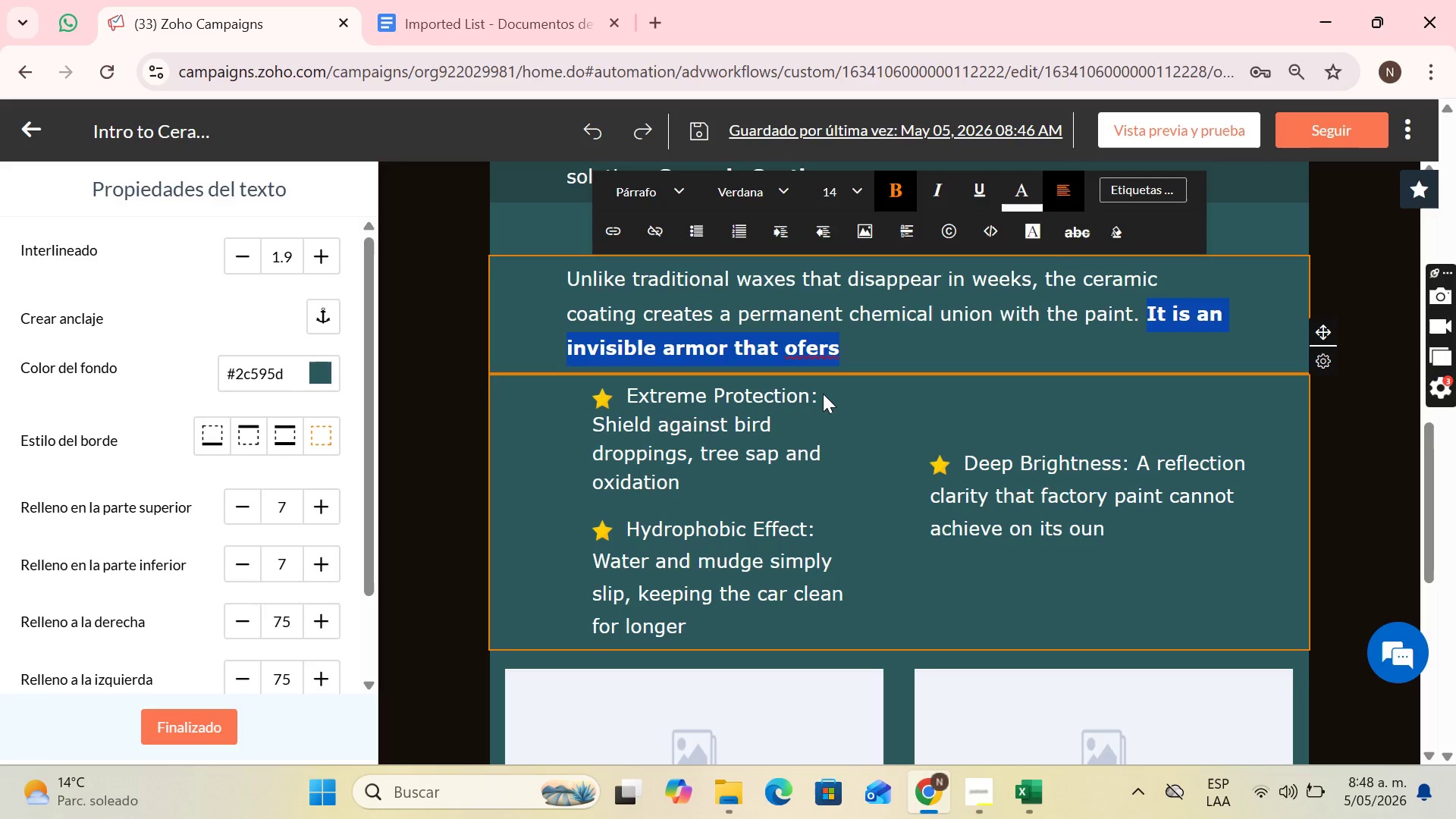 
left_click_drag(start_coordinate=[827, 391], to_coordinate=[821, 391])
 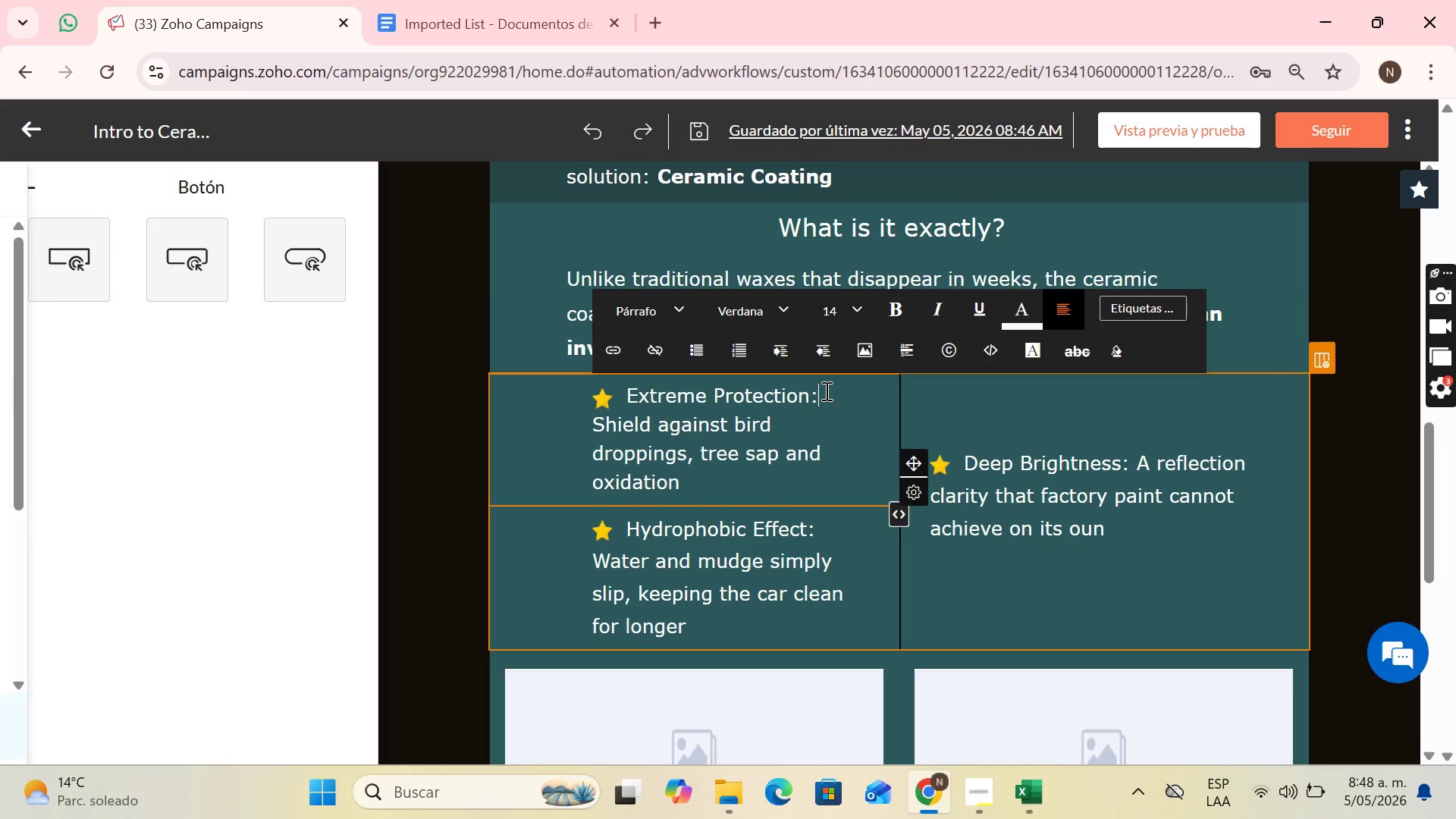 
left_click_drag(start_coordinate=[825, 391], to_coordinate=[615, 384])
 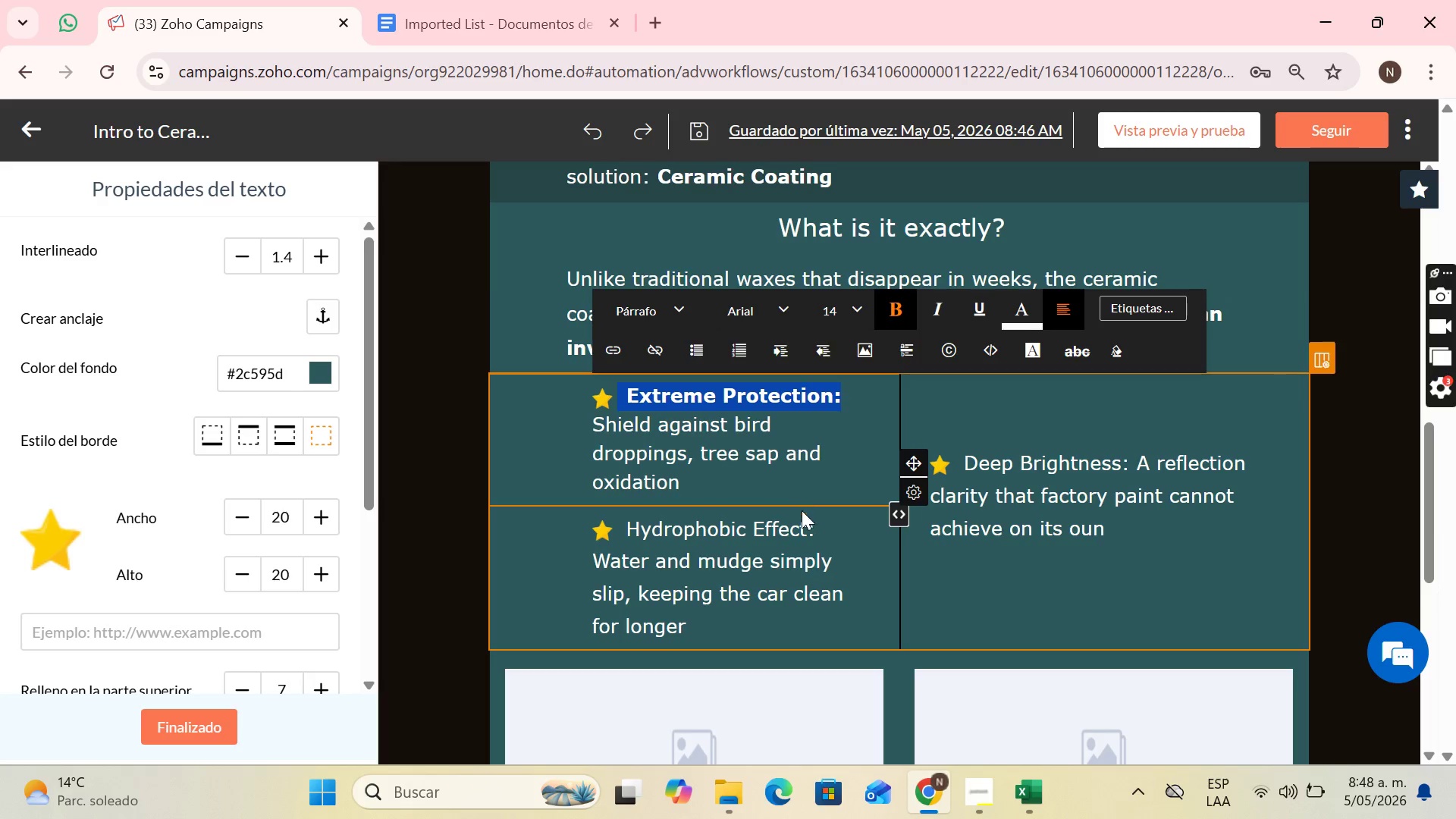 
left_click([821, 528])
 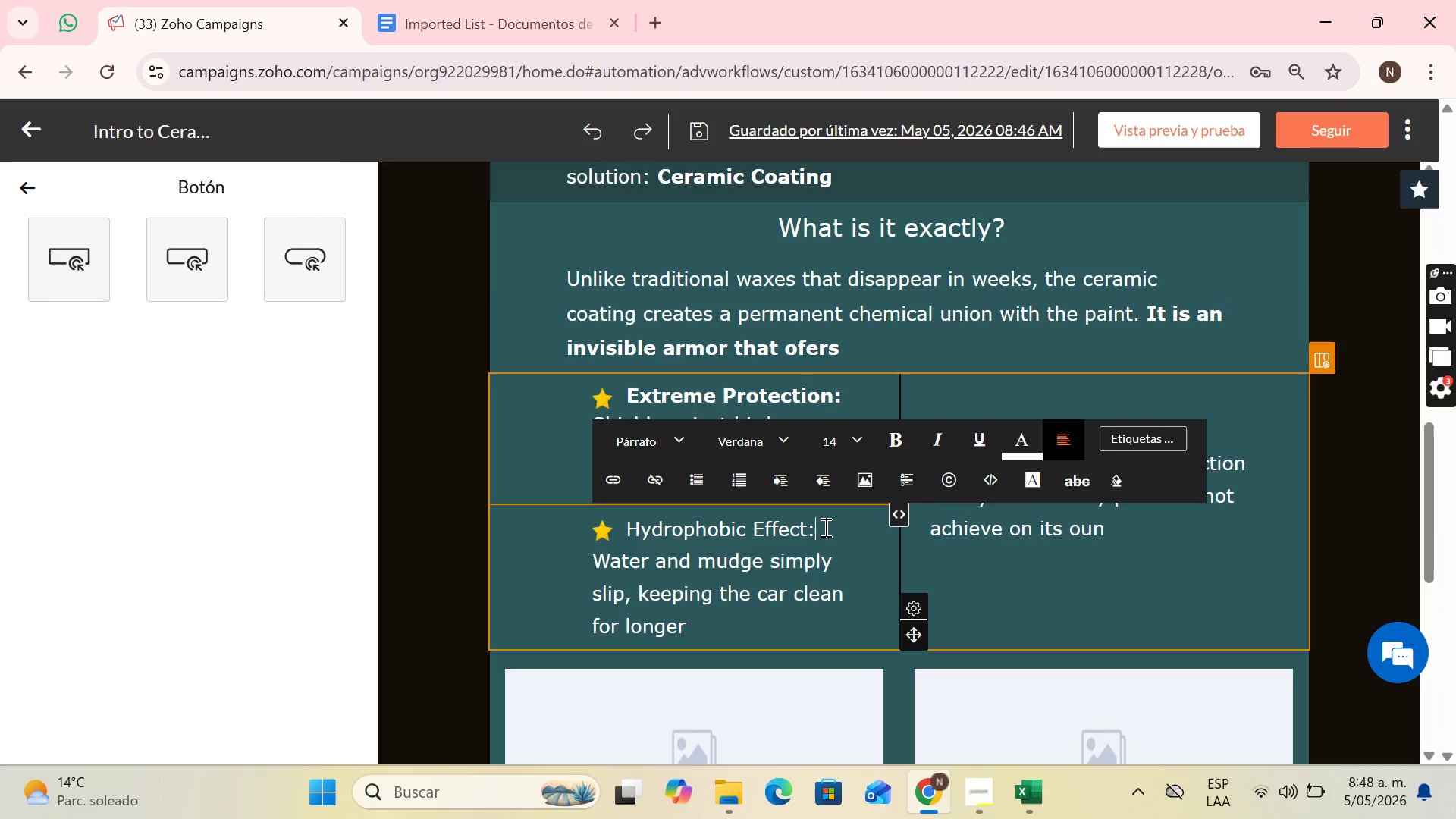 
left_click_drag(start_coordinate=[824, 527], to_coordinate=[623, 510])
 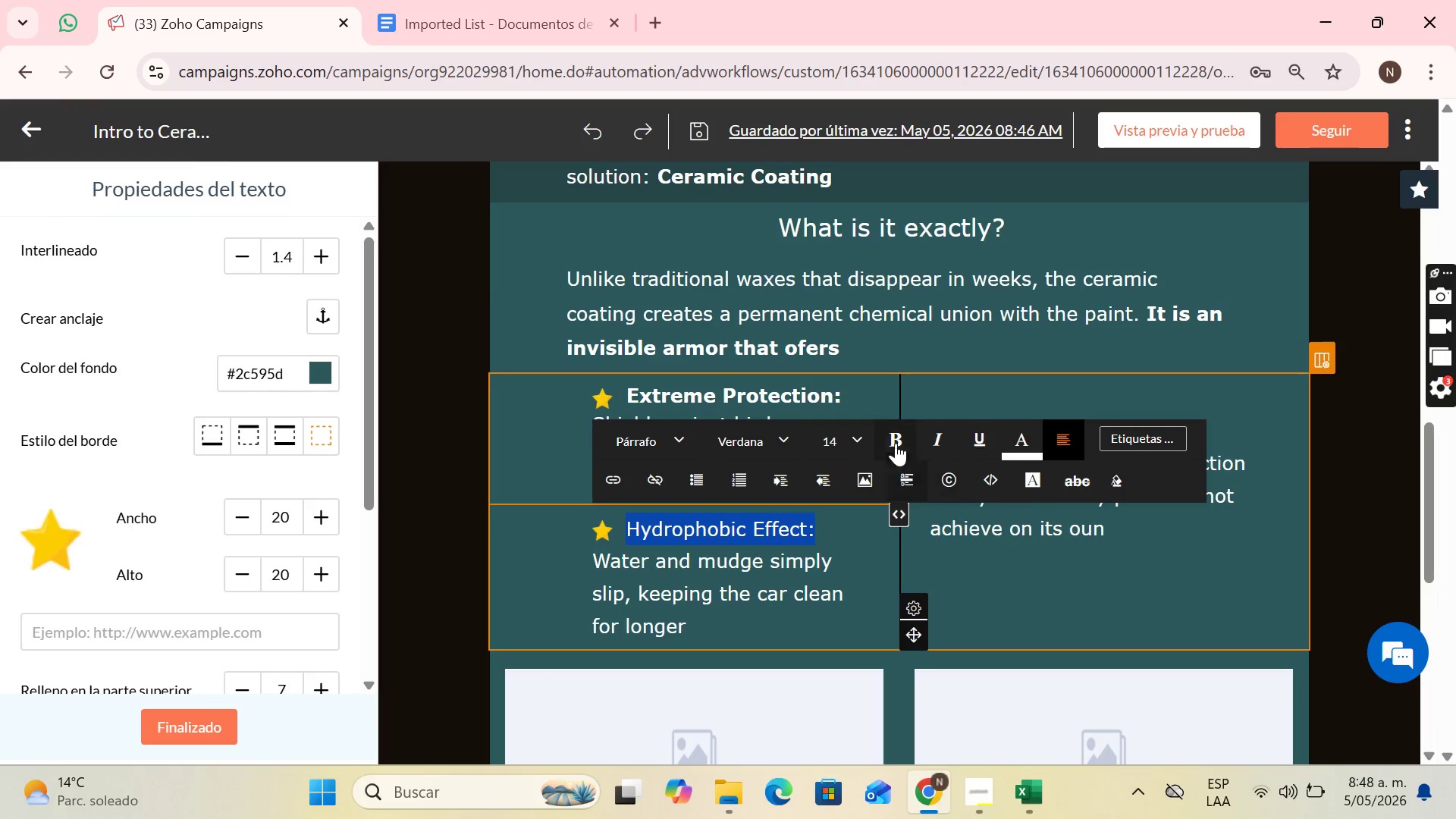 
left_click([888, 434])
 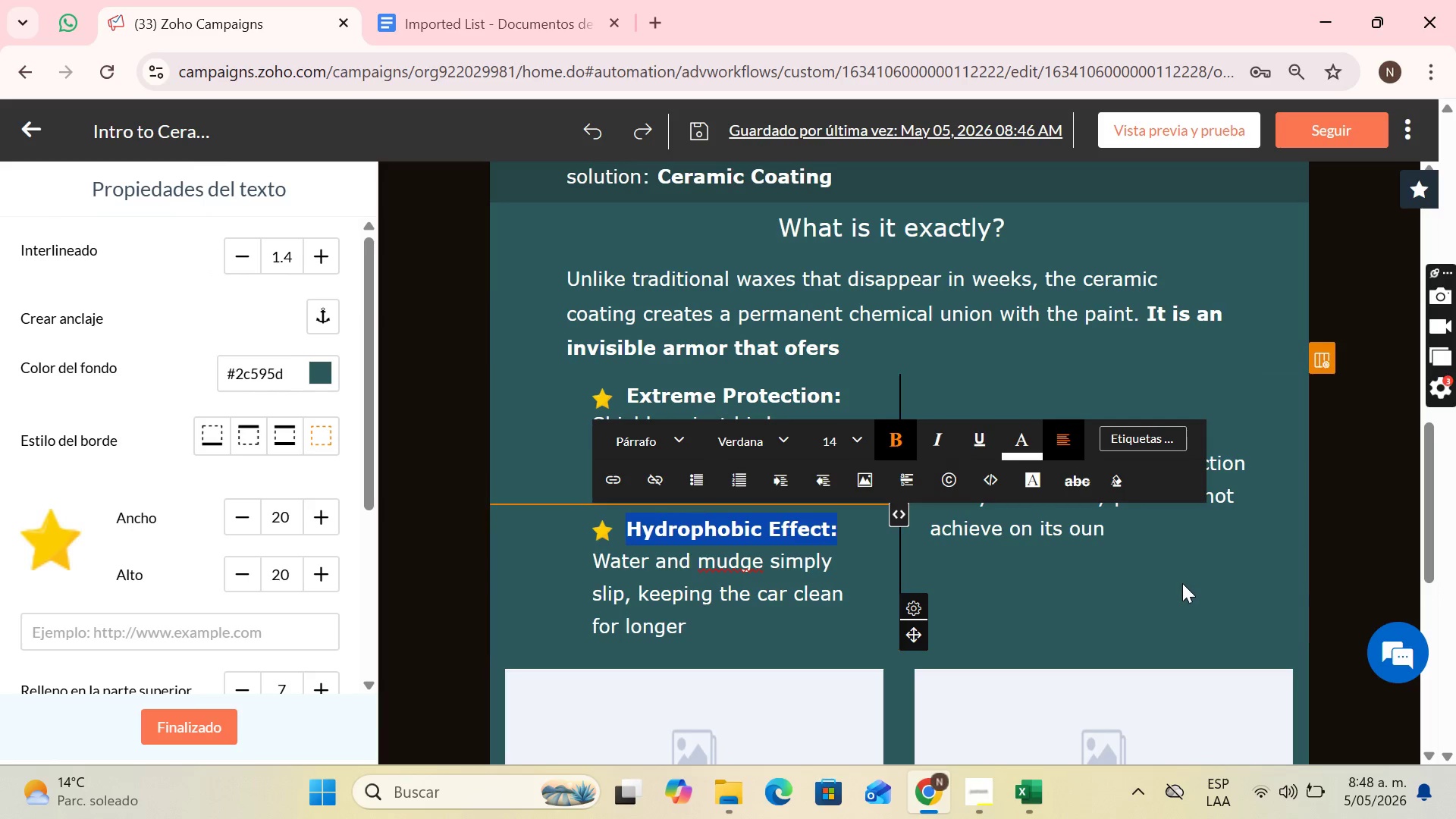 
left_click([1170, 570])
 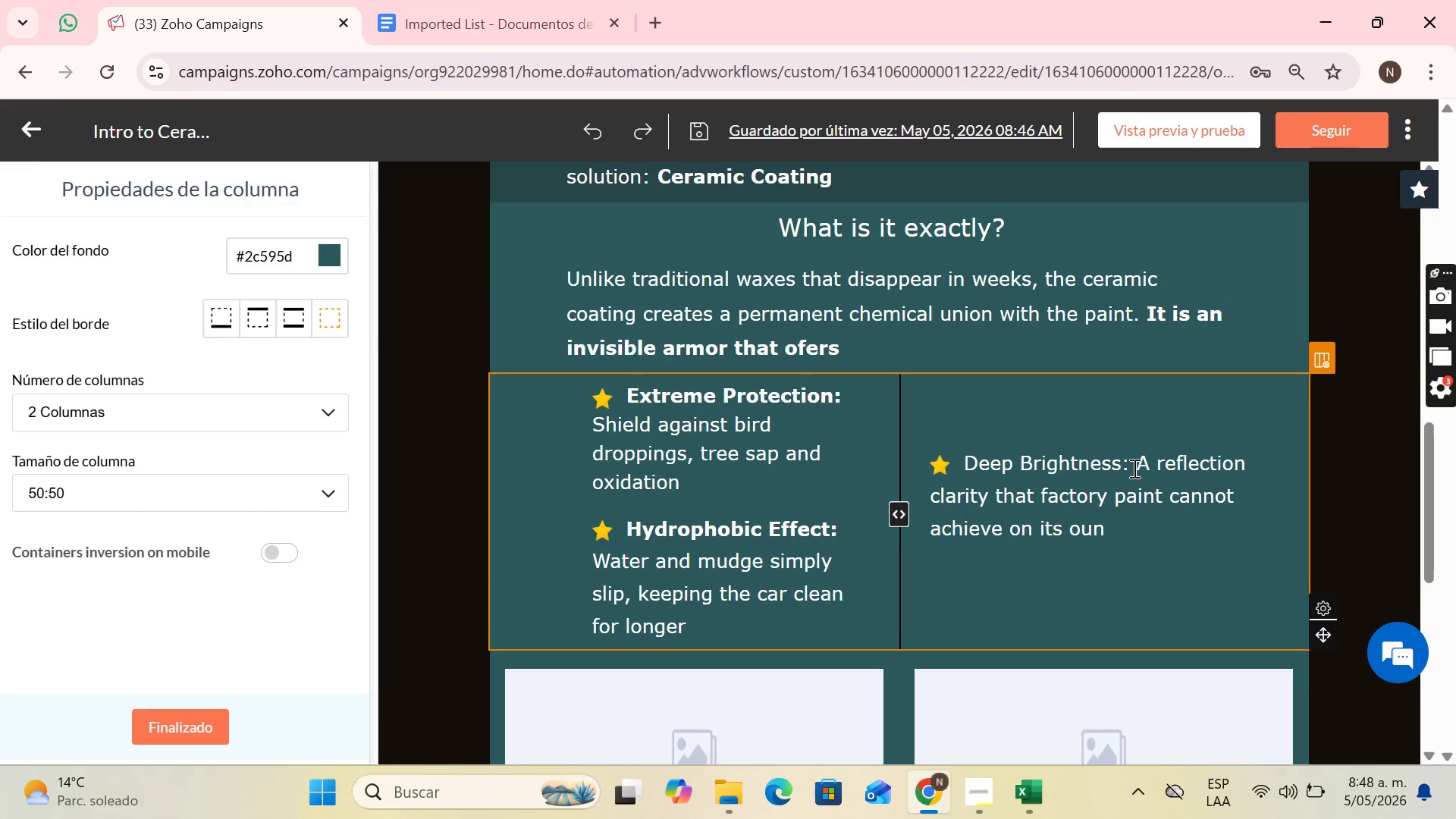 
left_click_drag(start_coordinate=[1133, 463], to_coordinate=[963, 455])
 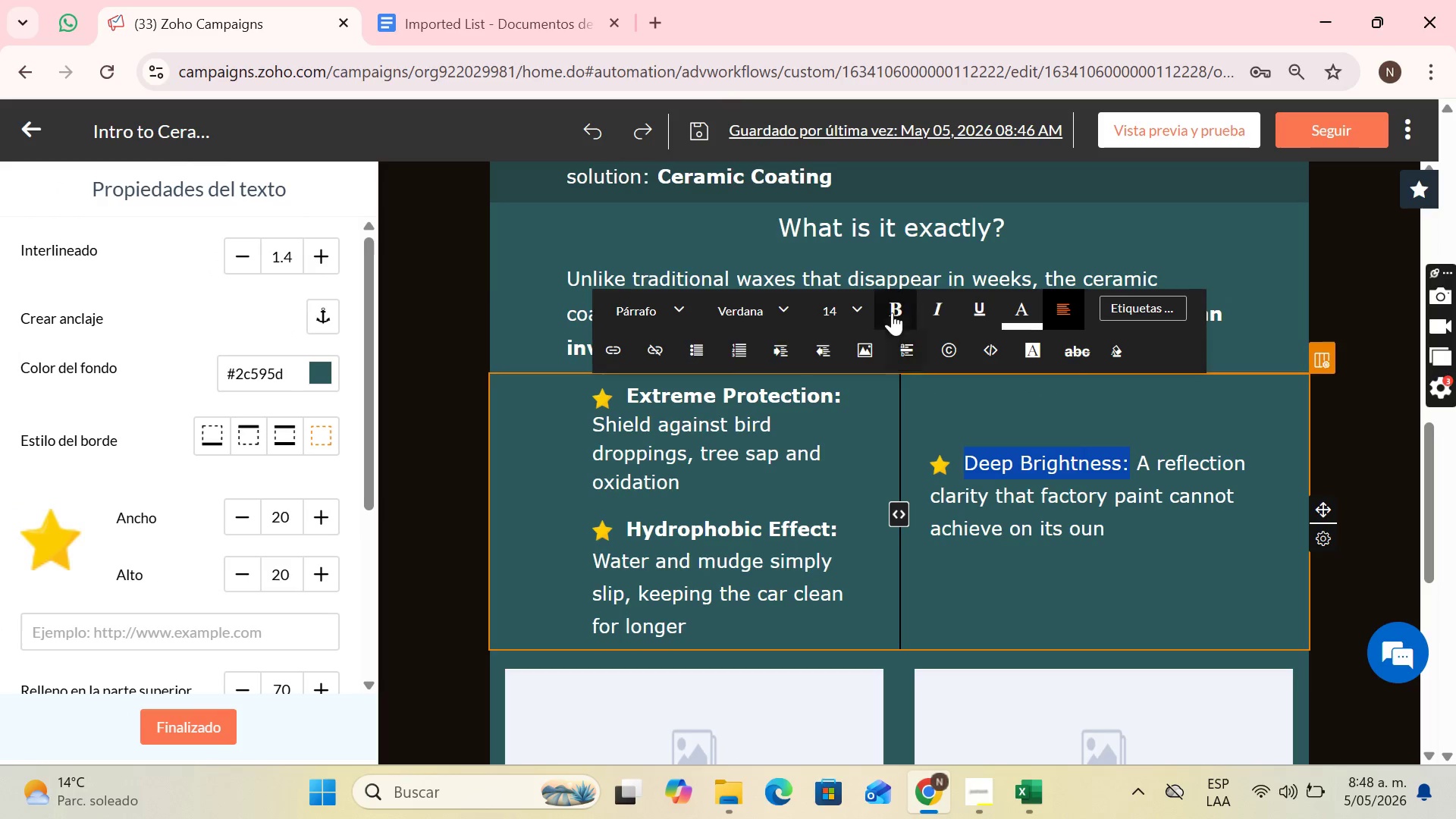 
left_click([892, 312])
 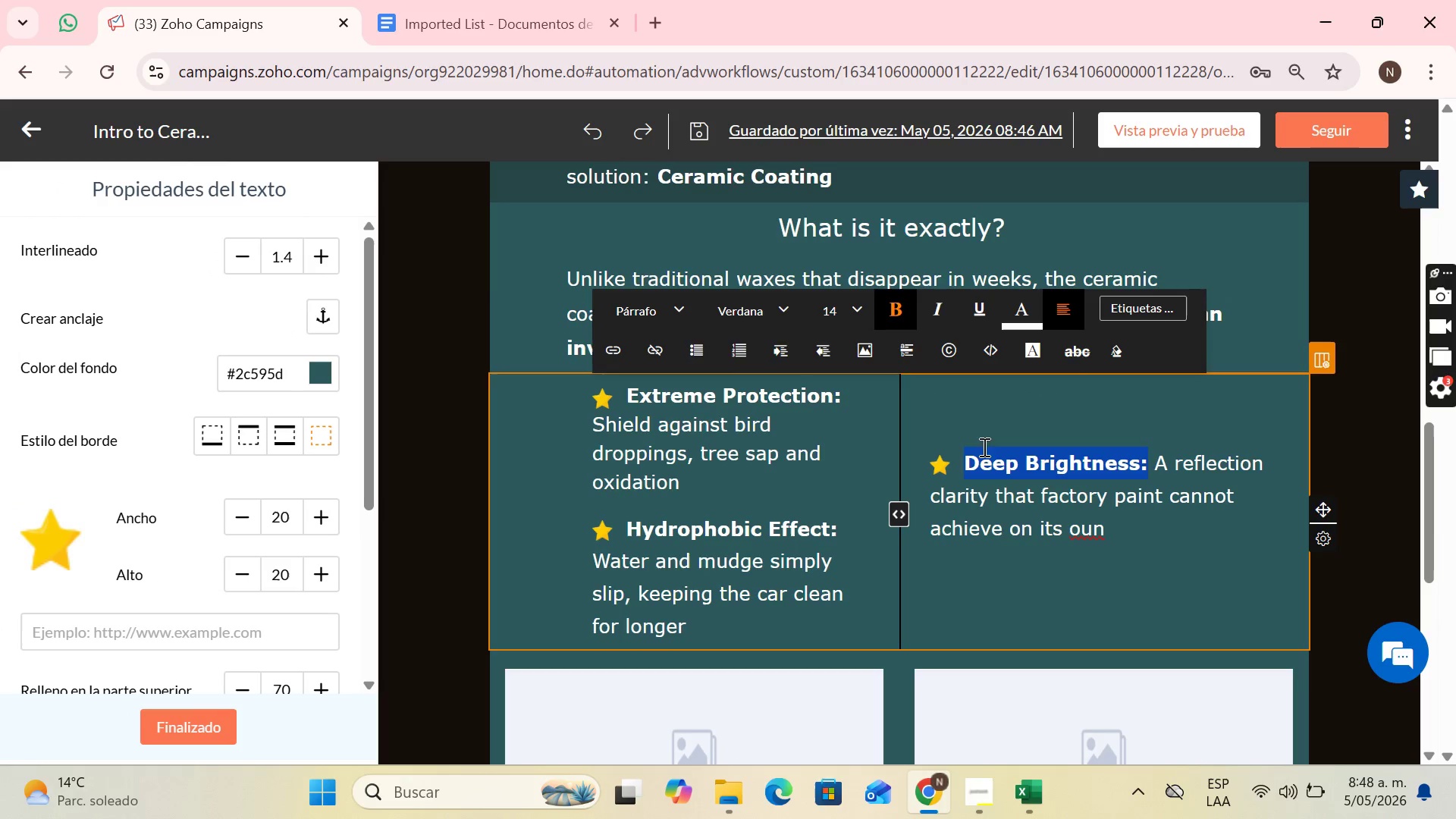 
scroll: coordinate [1073, 708], scroll_direction: down, amount: 2.0
 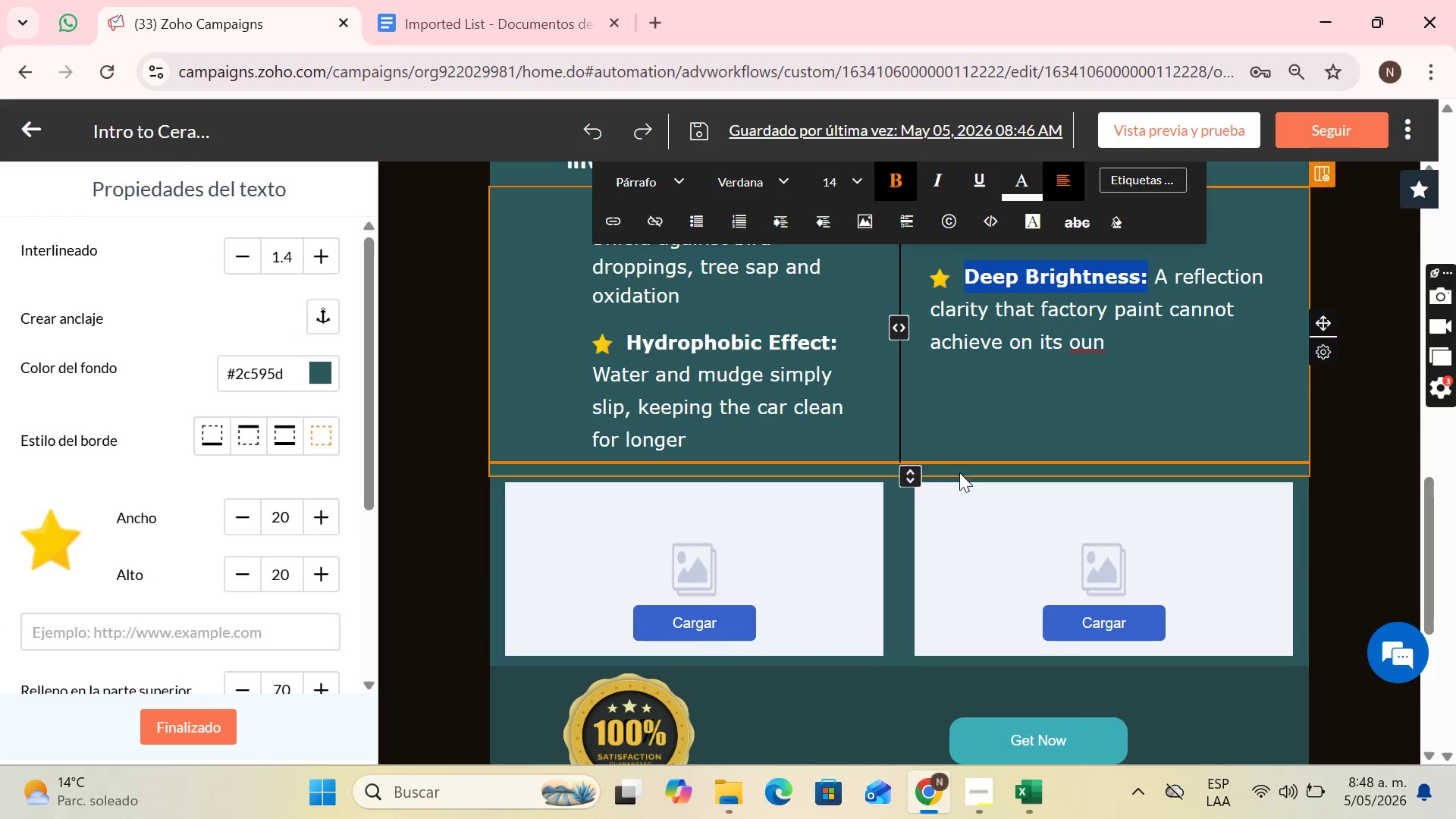 
left_click([964, 428])
 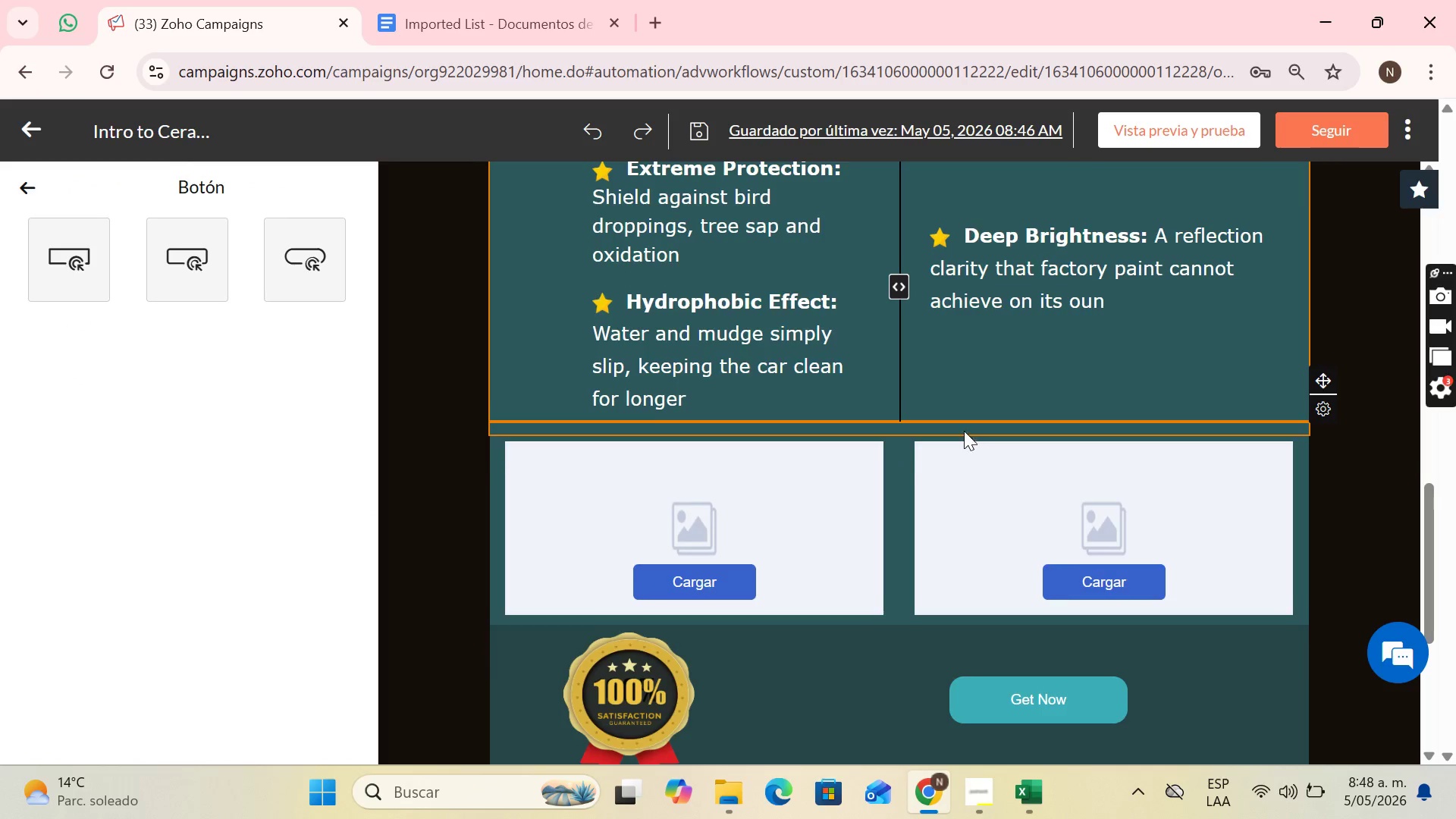 
scroll: coordinate [964, 437], scroll_direction: up, amount: 5.0
 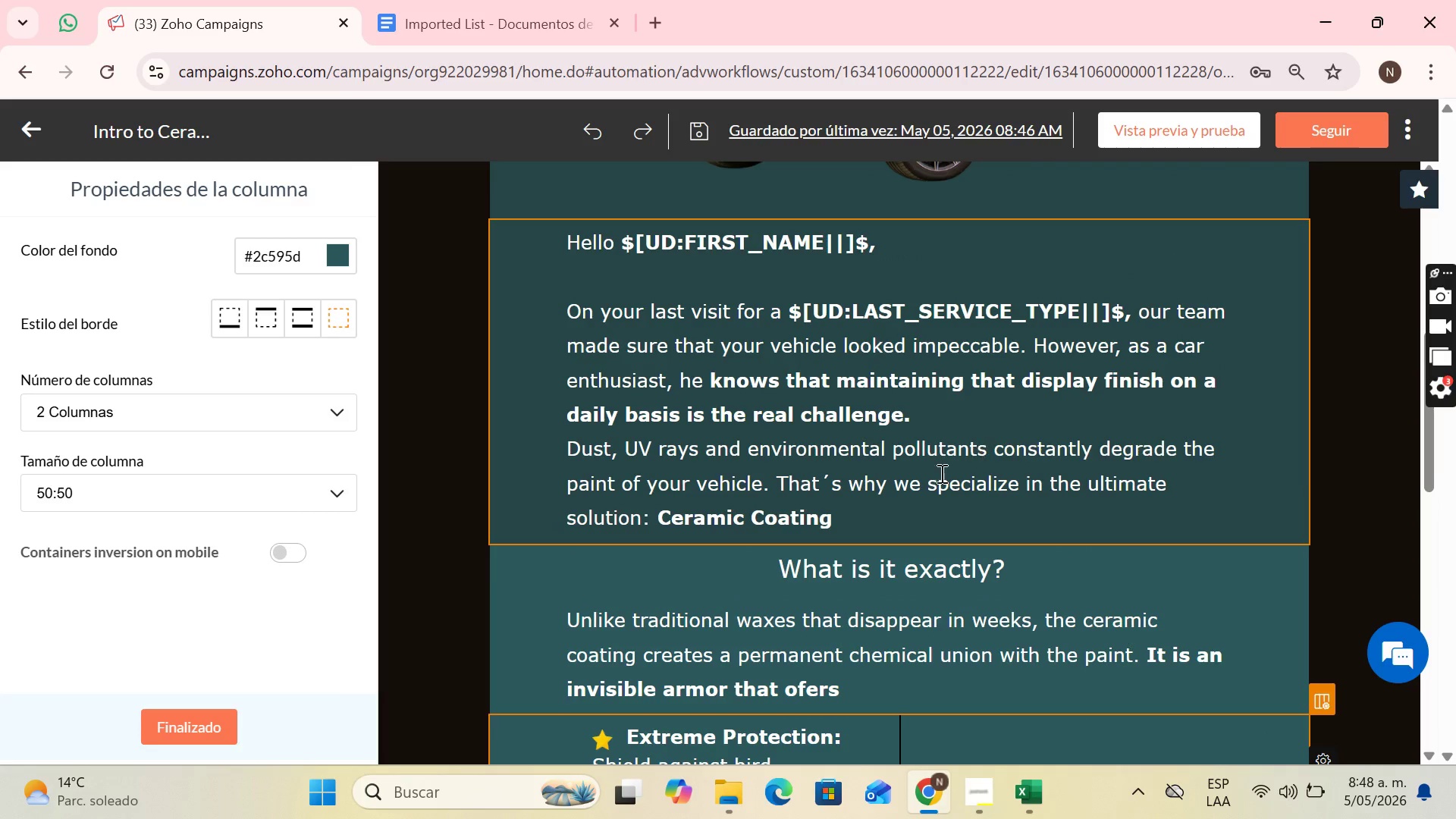 
left_click([858, 498])
 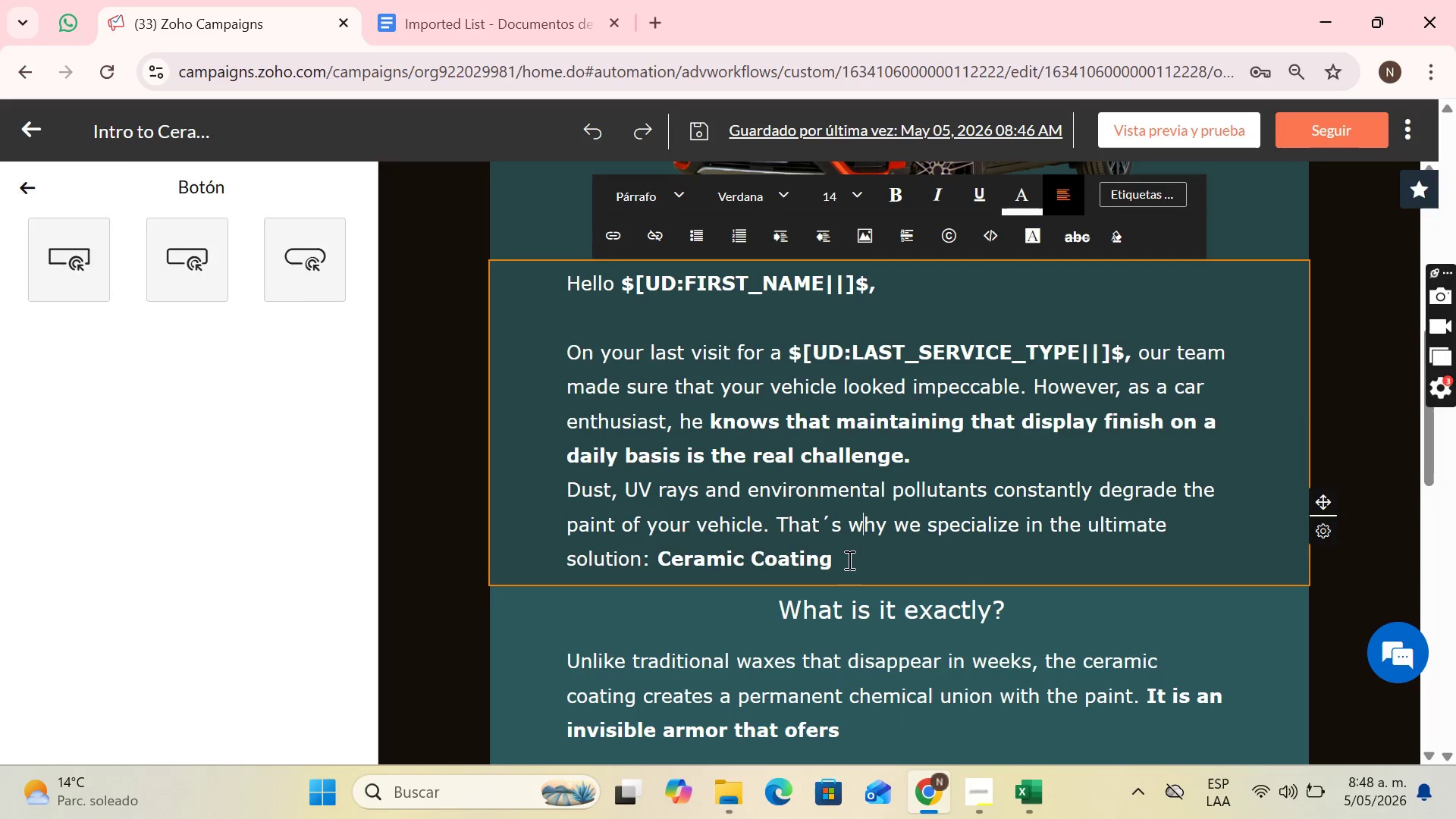 
left_click_drag(start_coordinate=[849, 560], to_coordinate=[657, 548])
 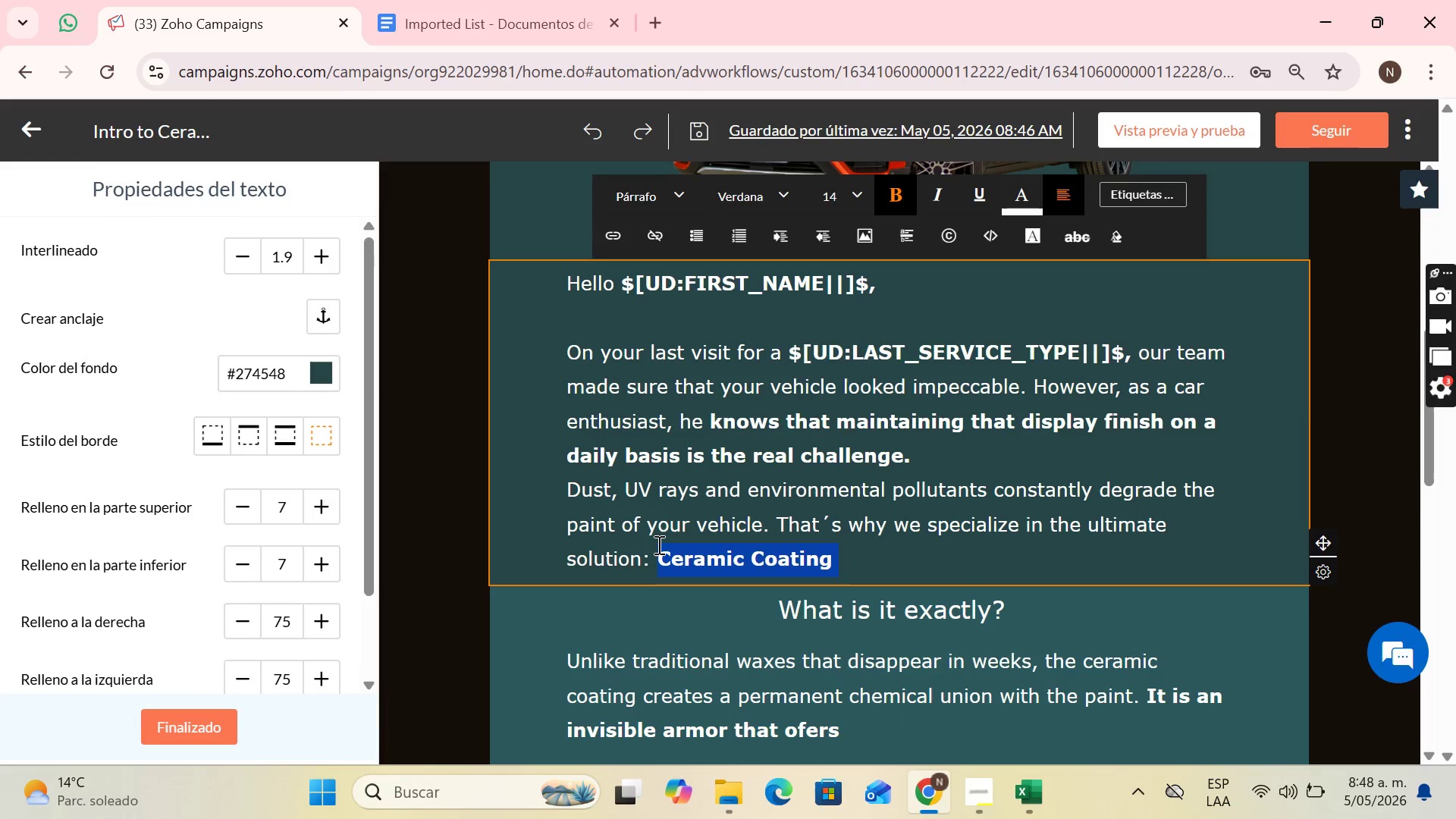 
key(Control+C)
 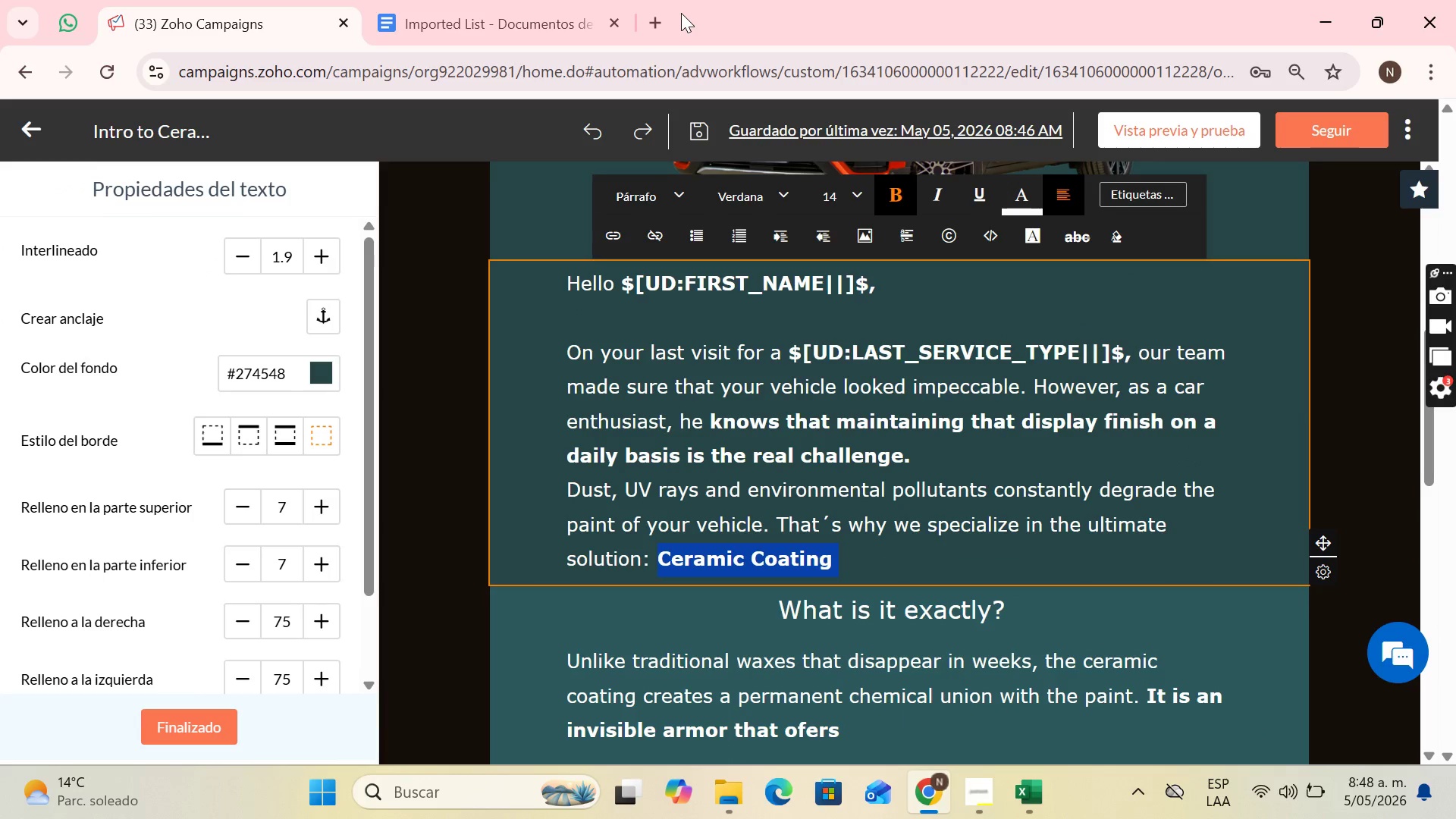 
left_click([664, 14])
 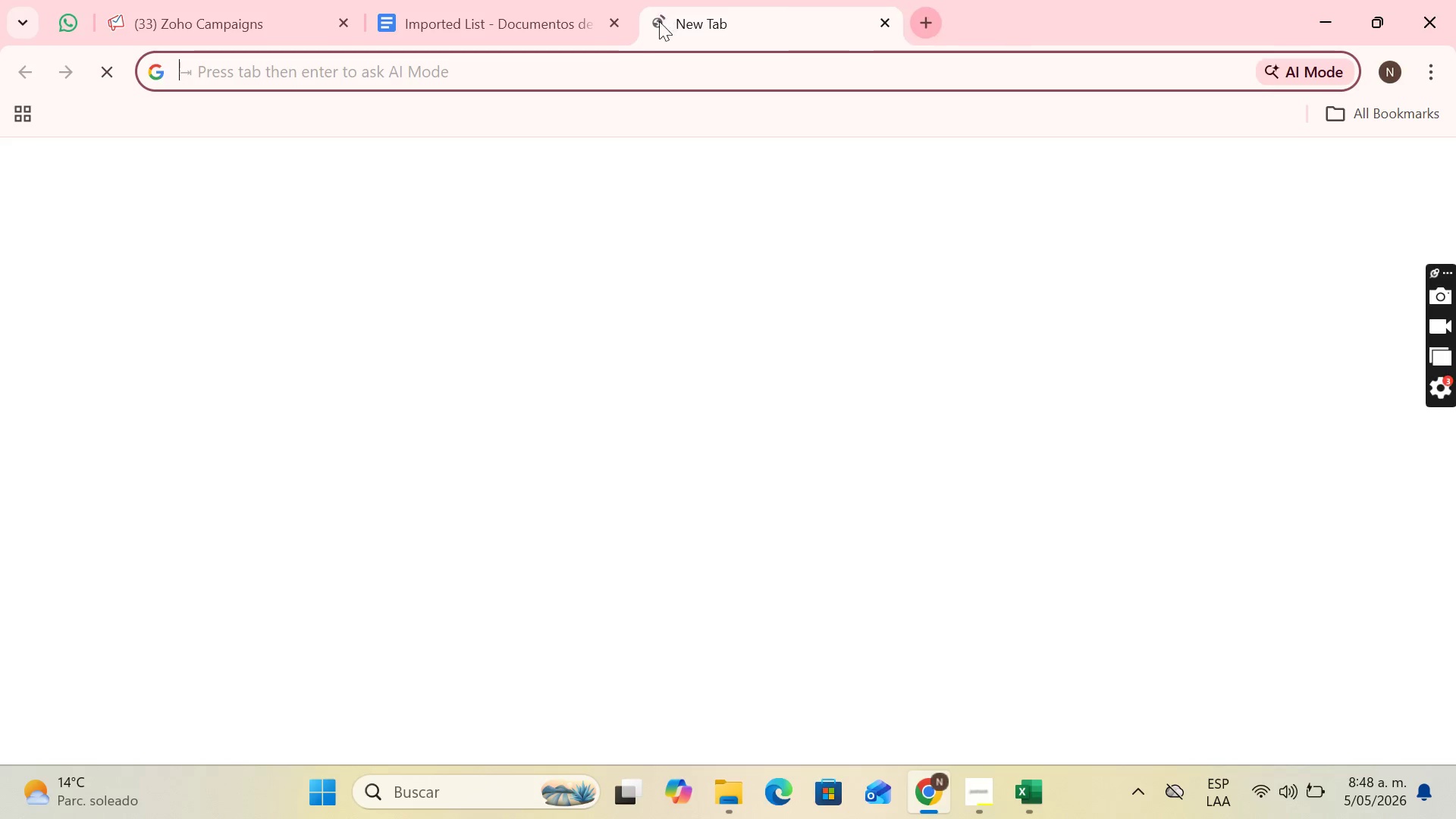 
key(Control+V)
 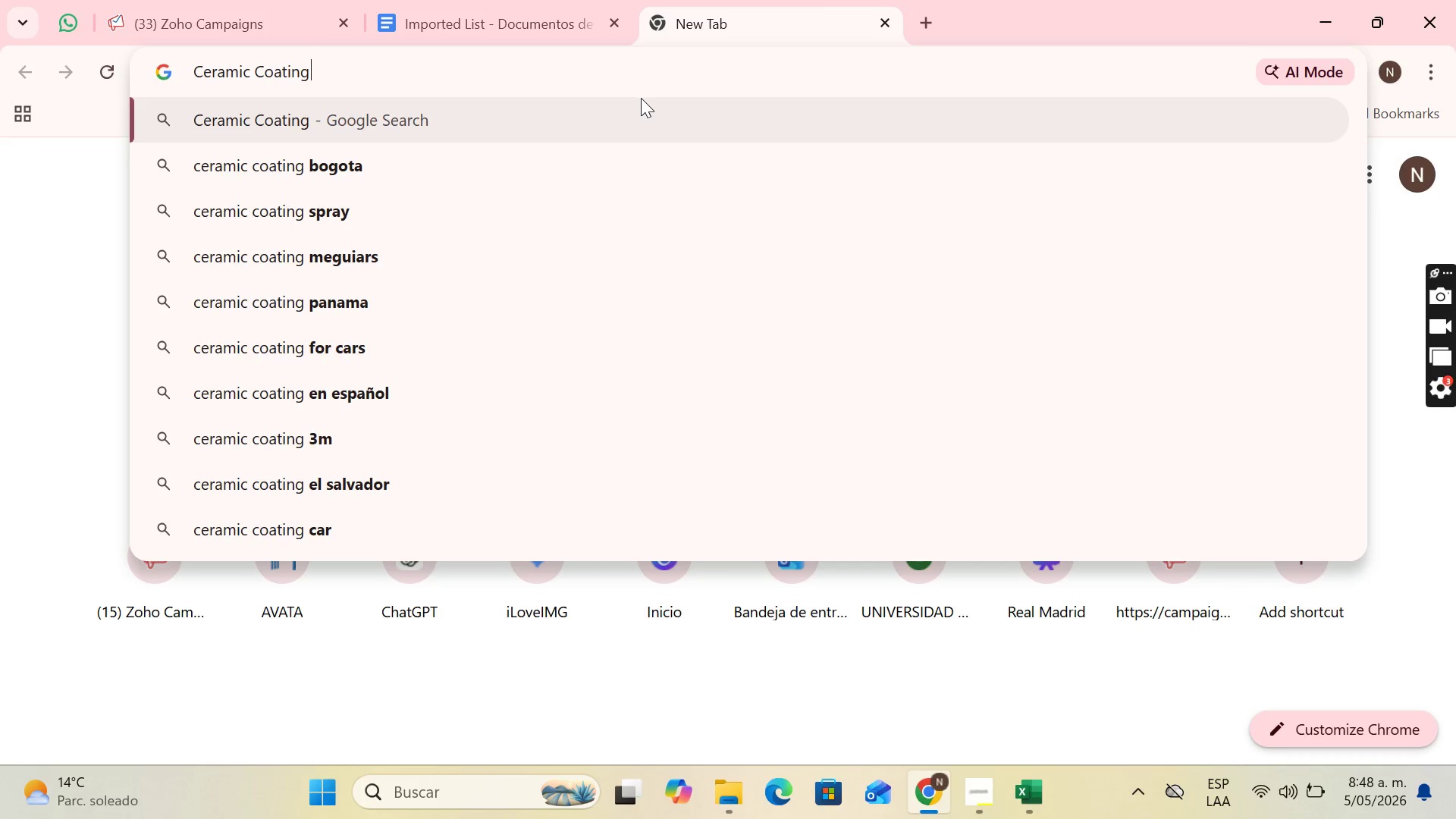 
key(Enter)
 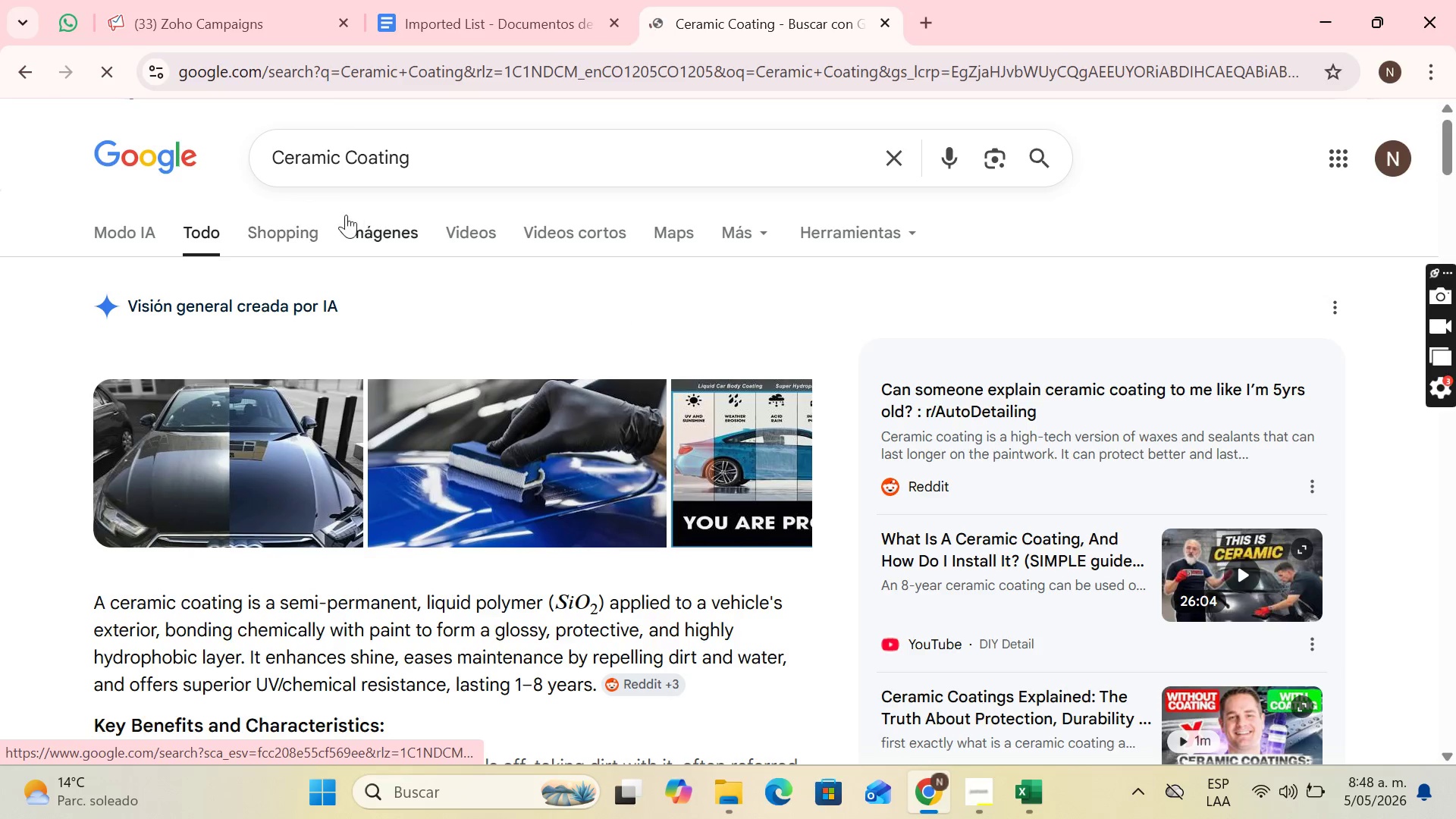 
left_click([350, 225])
 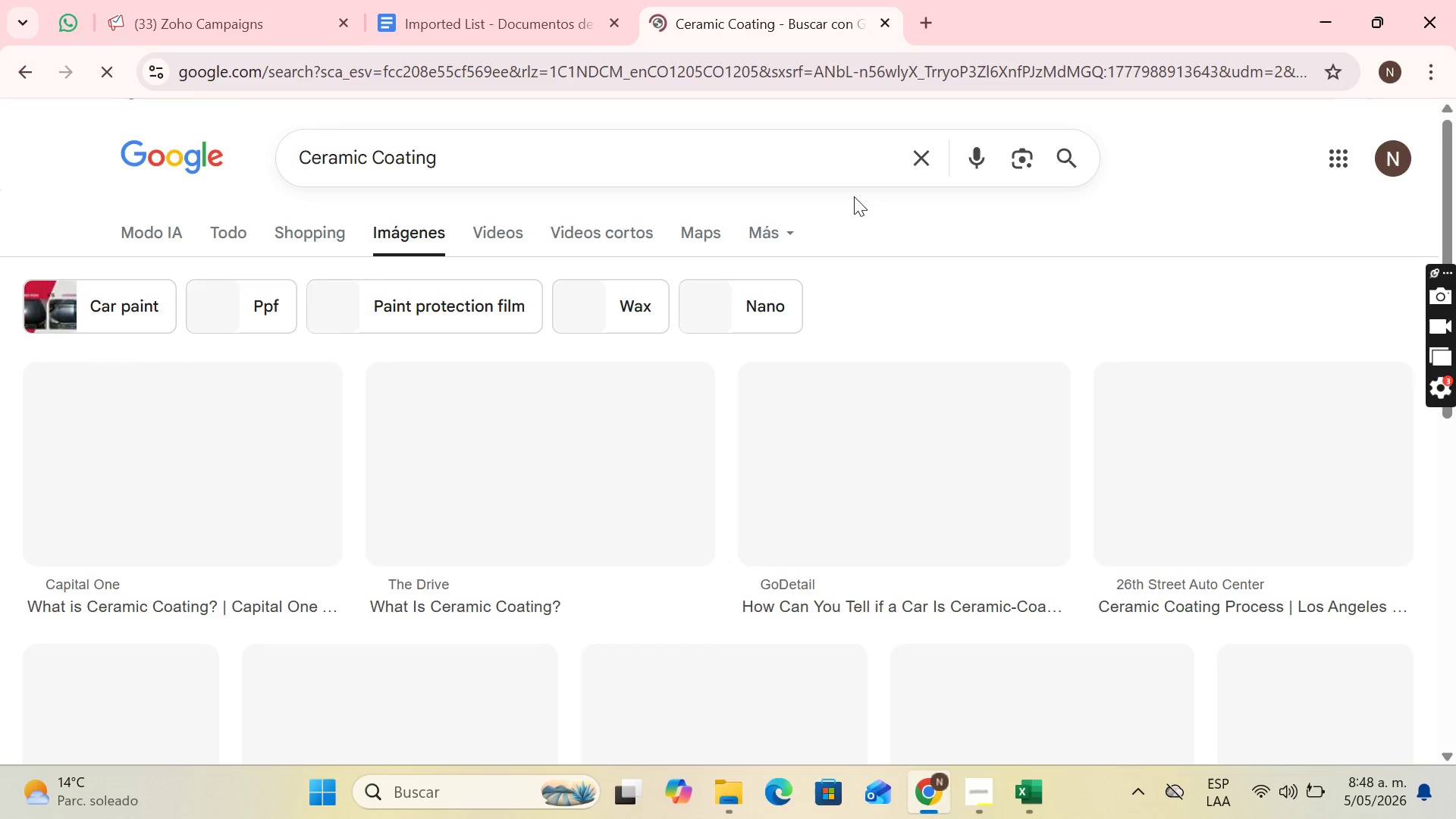 
scroll: coordinate [967, 236], scroll_direction: down, amount: 2.0
 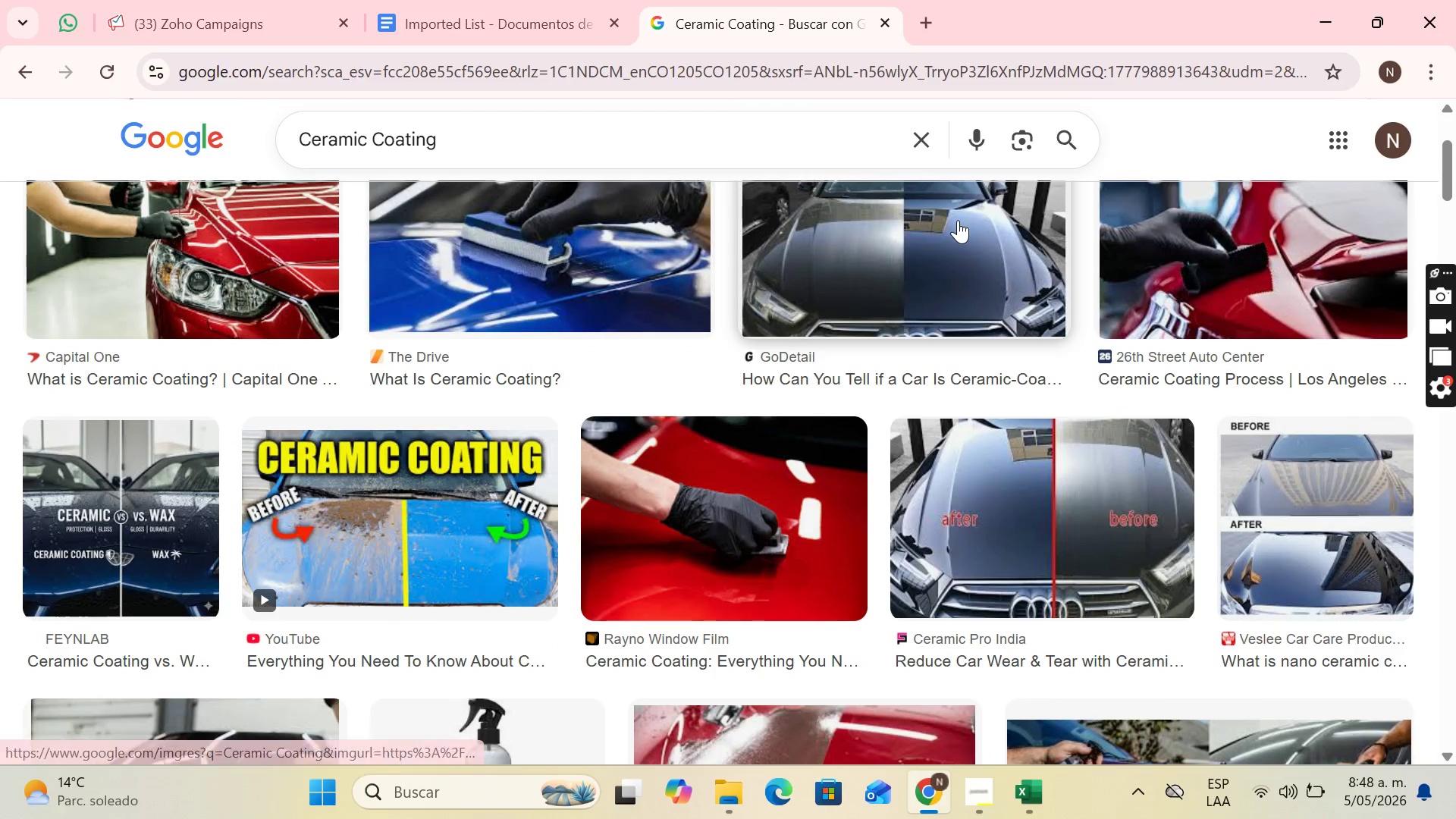 
scroll: coordinate [957, 221], scroll_direction: up, amount: 1.0
 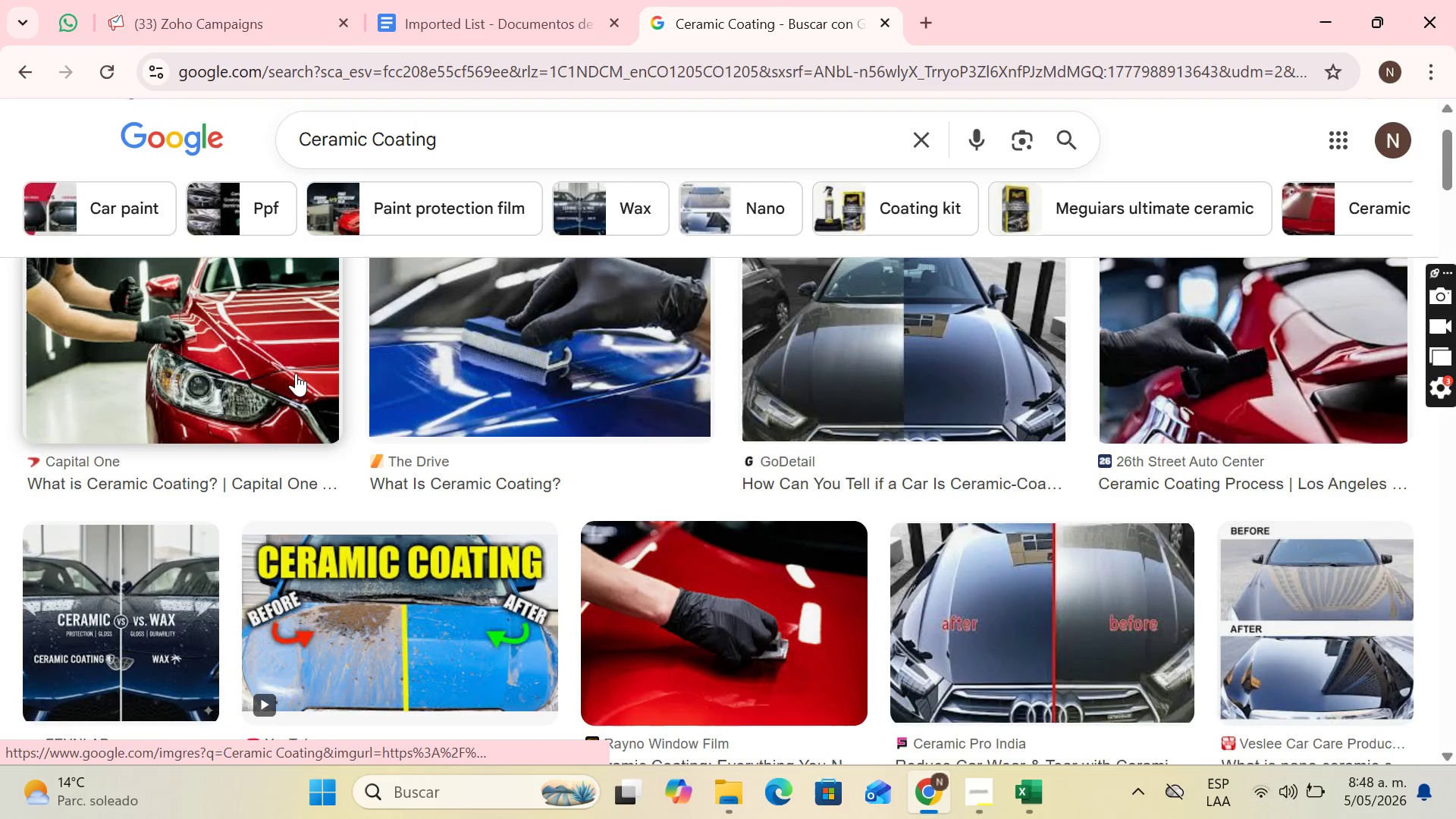 
left_click([296, 374])
 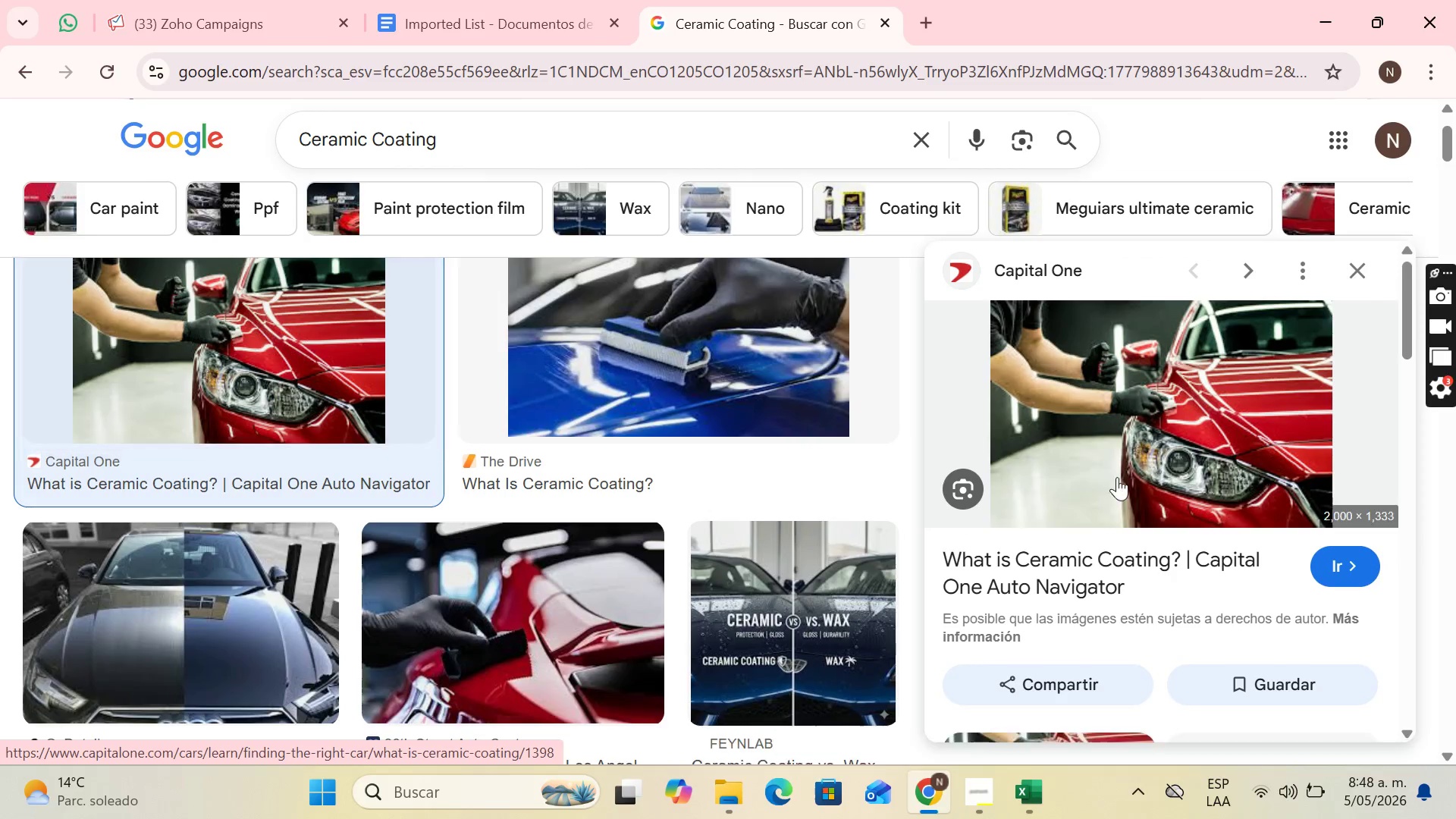 
right_click([1127, 443])
 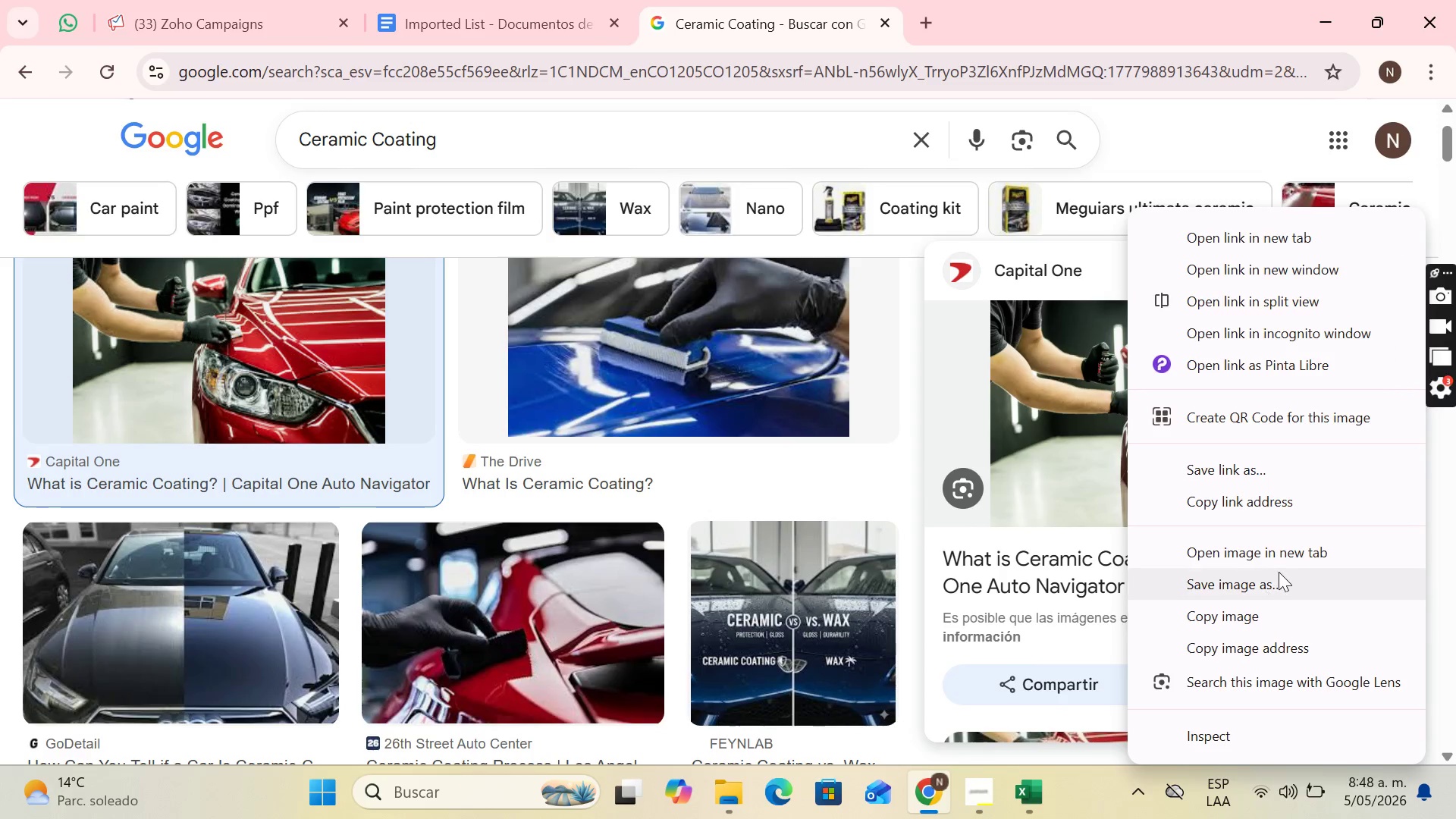 
left_click([1269, 585])
 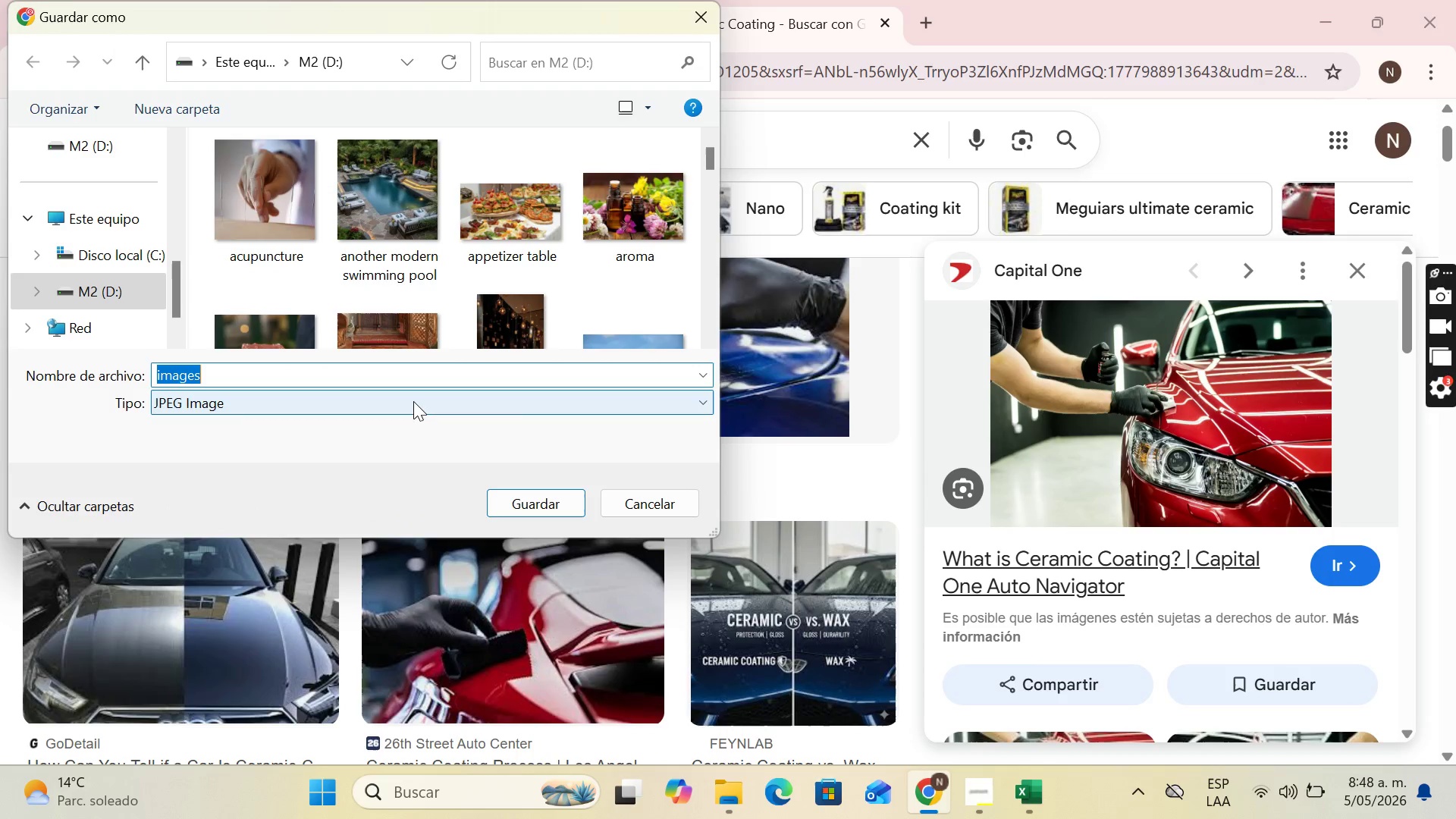 
type(ceramic coating 1)
 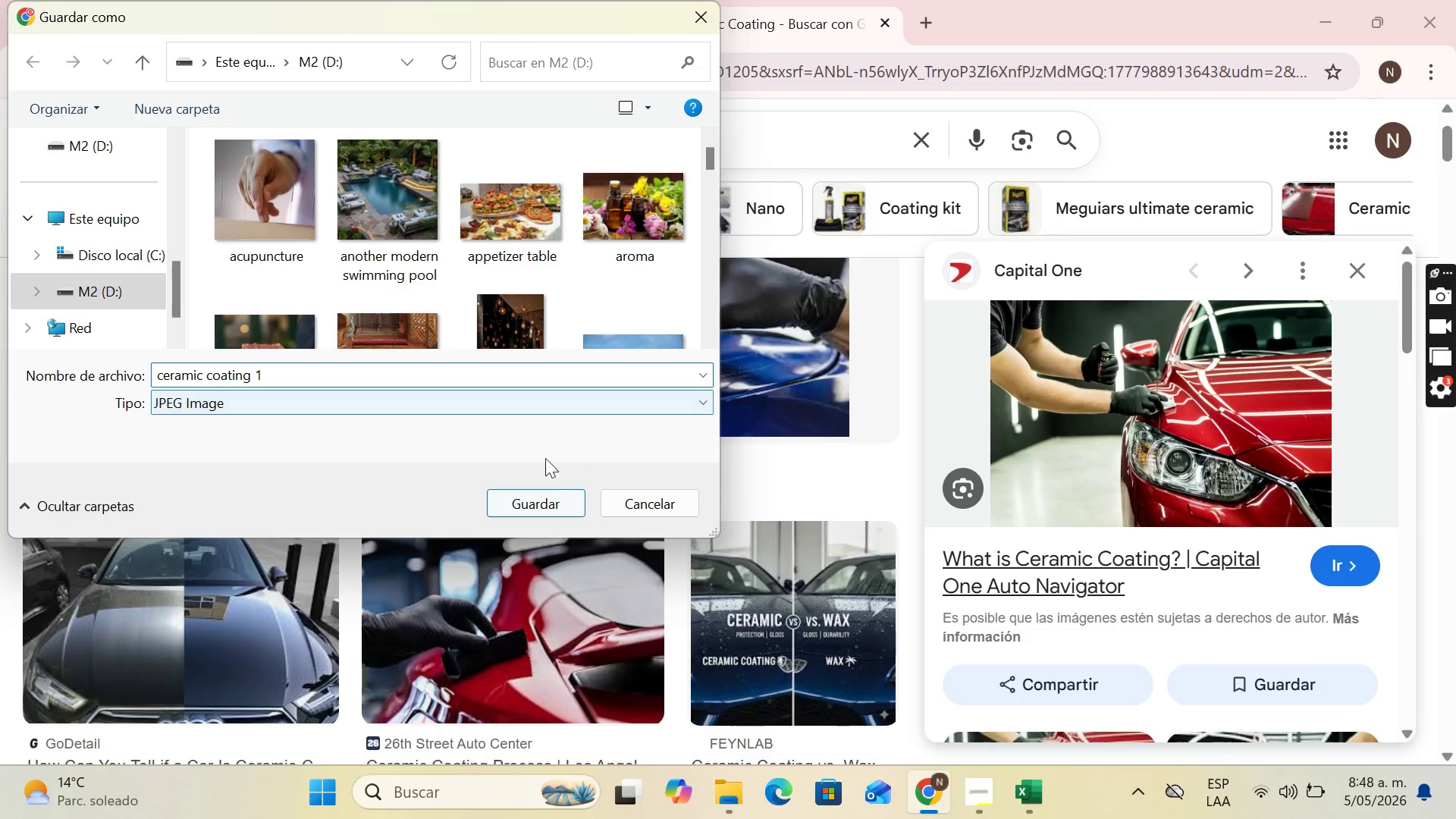 
left_click([544, 504])
 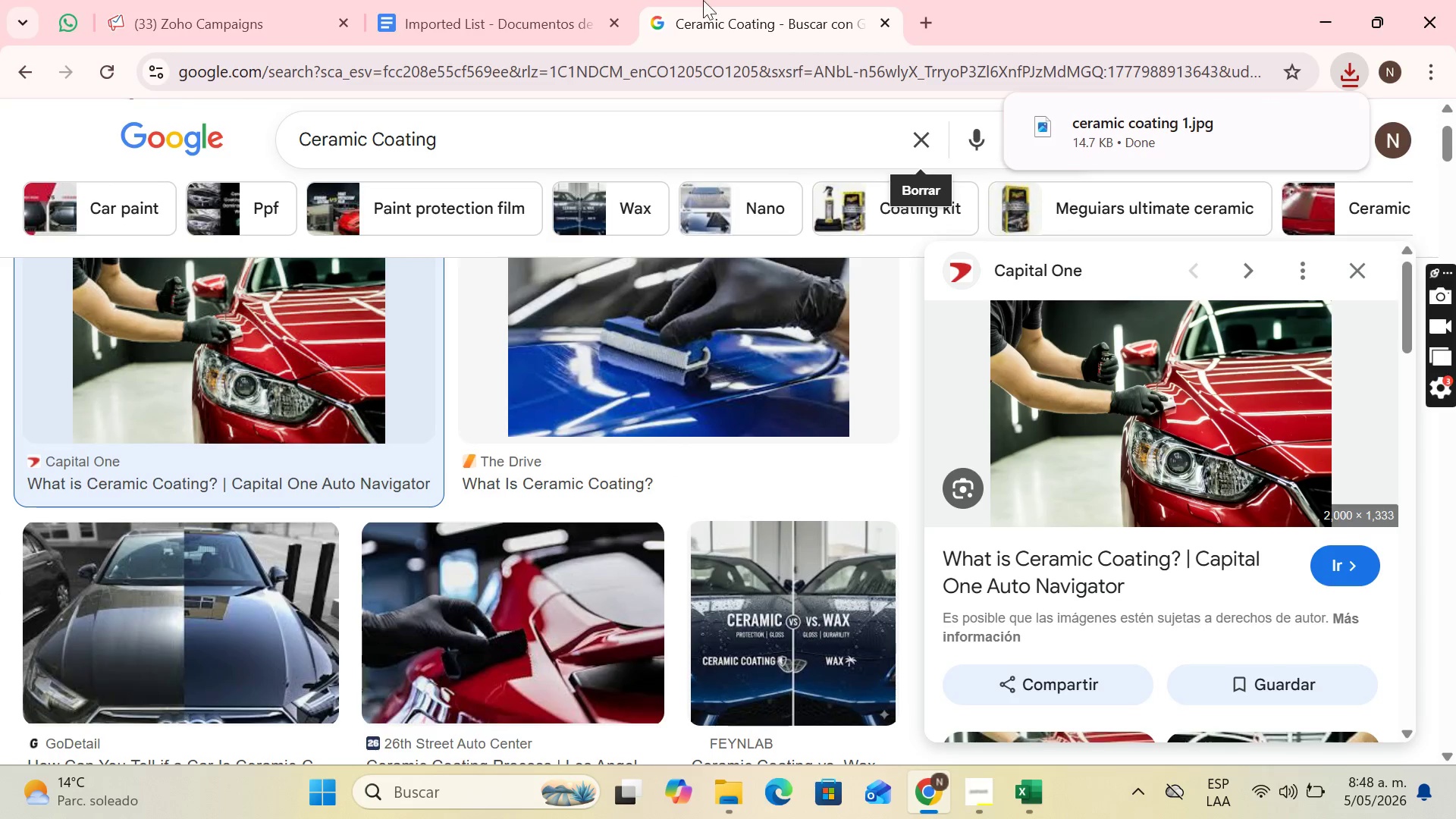 
left_click([271, 0])
 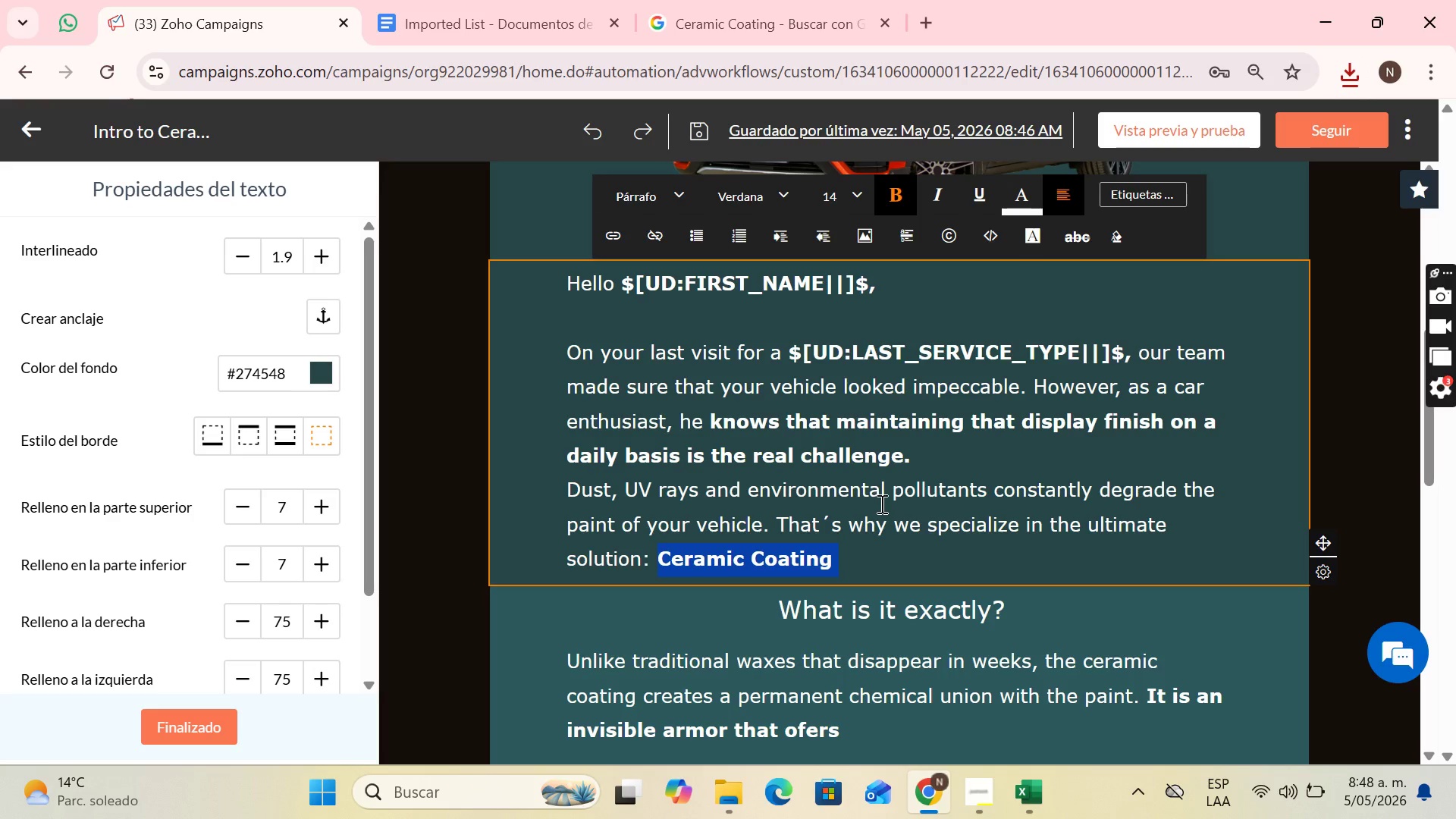 
scroll: coordinate [844, 492], scroll_direction: down, amount: 6.0
 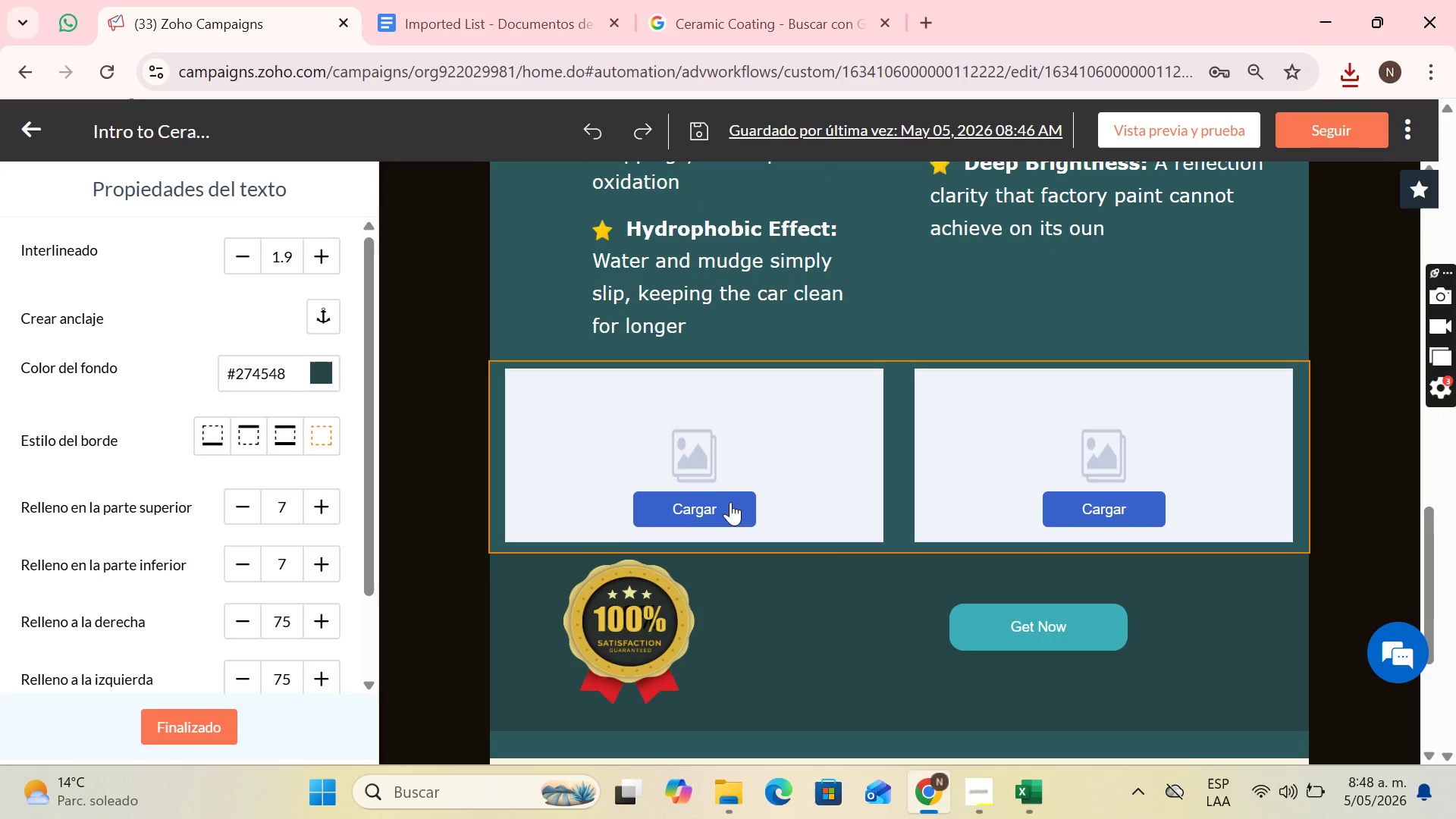 
left_click([723, 507])
 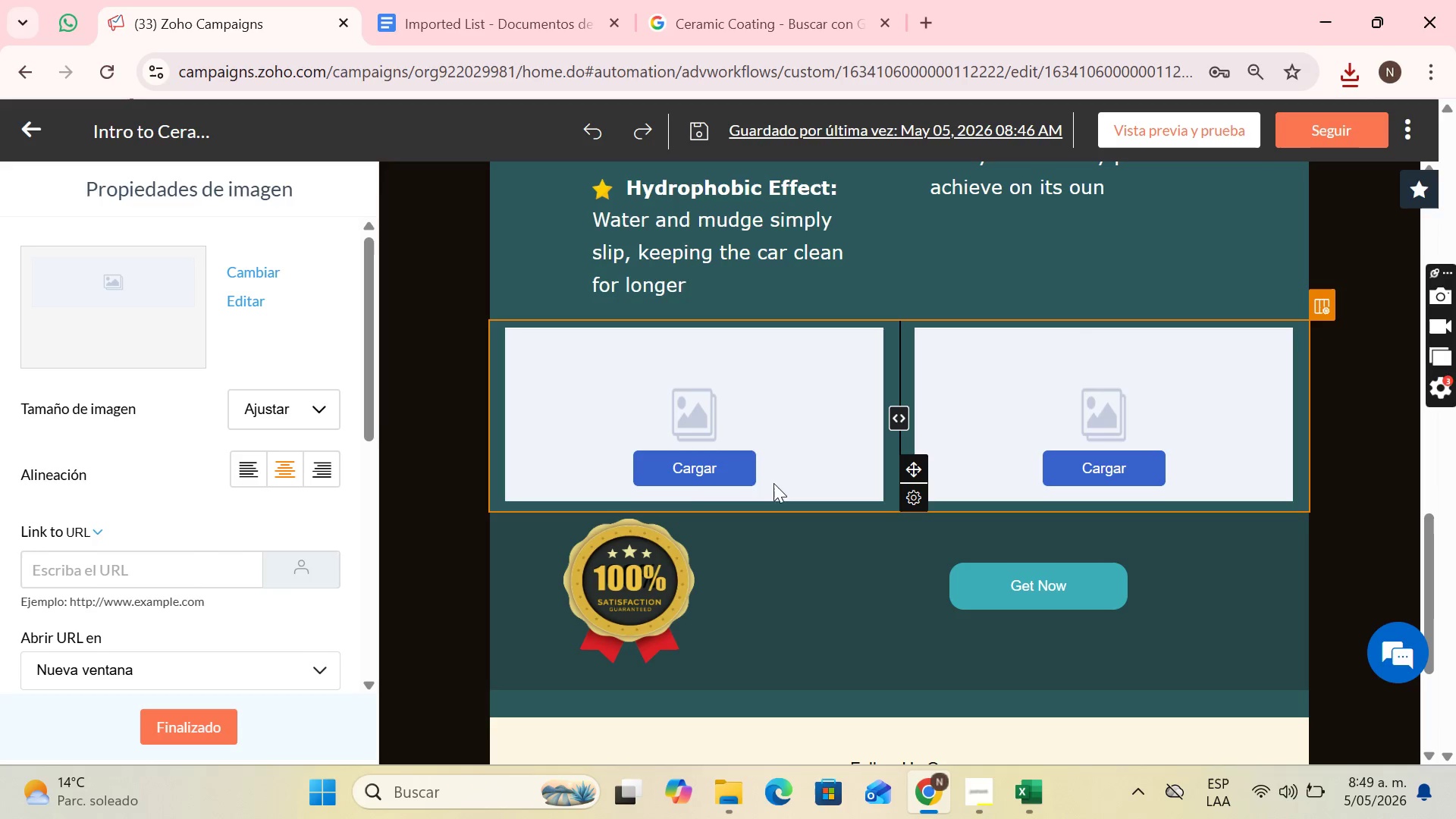 
left_click([664, 474])
 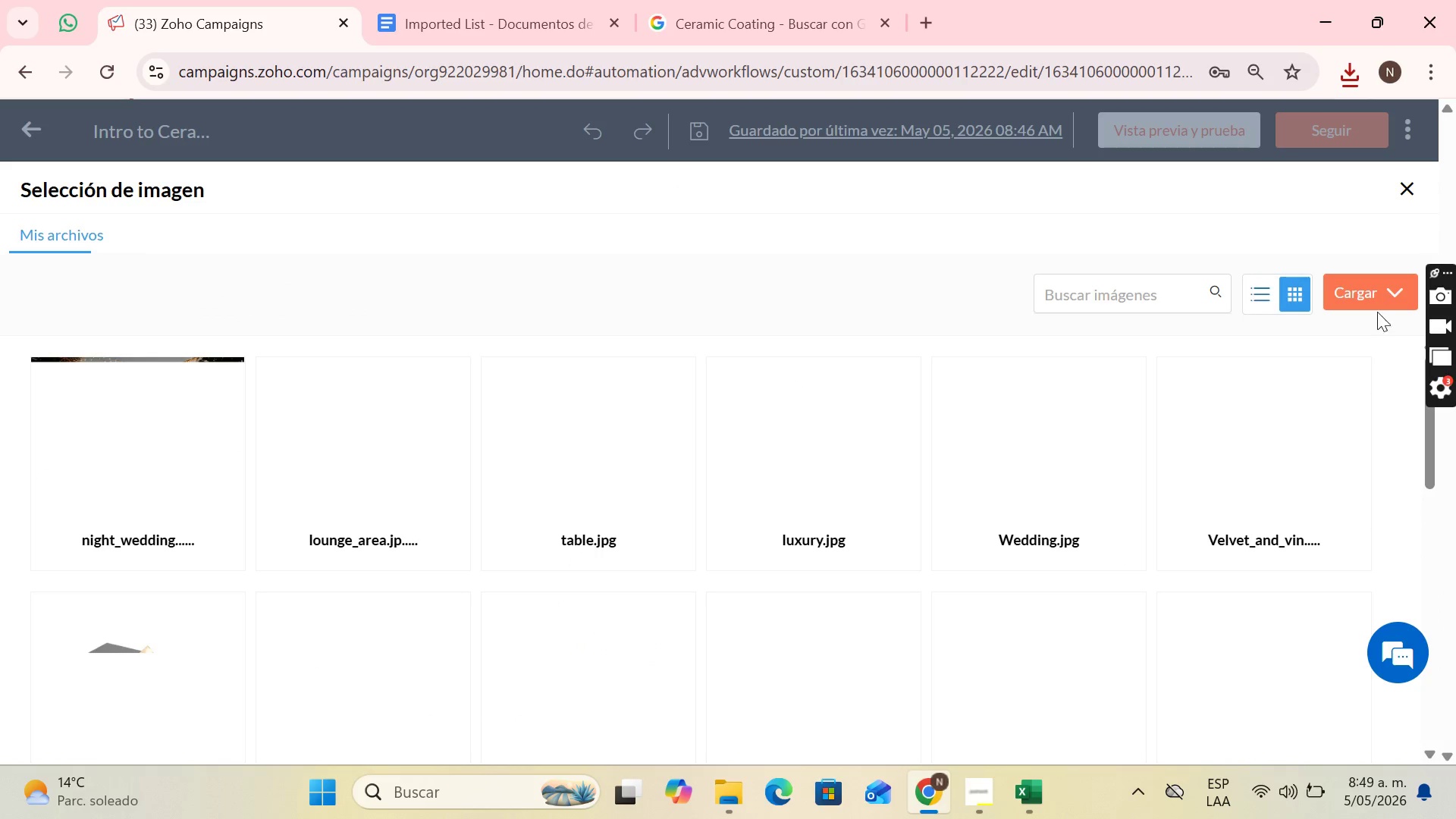 
double_click([1370, 299])
 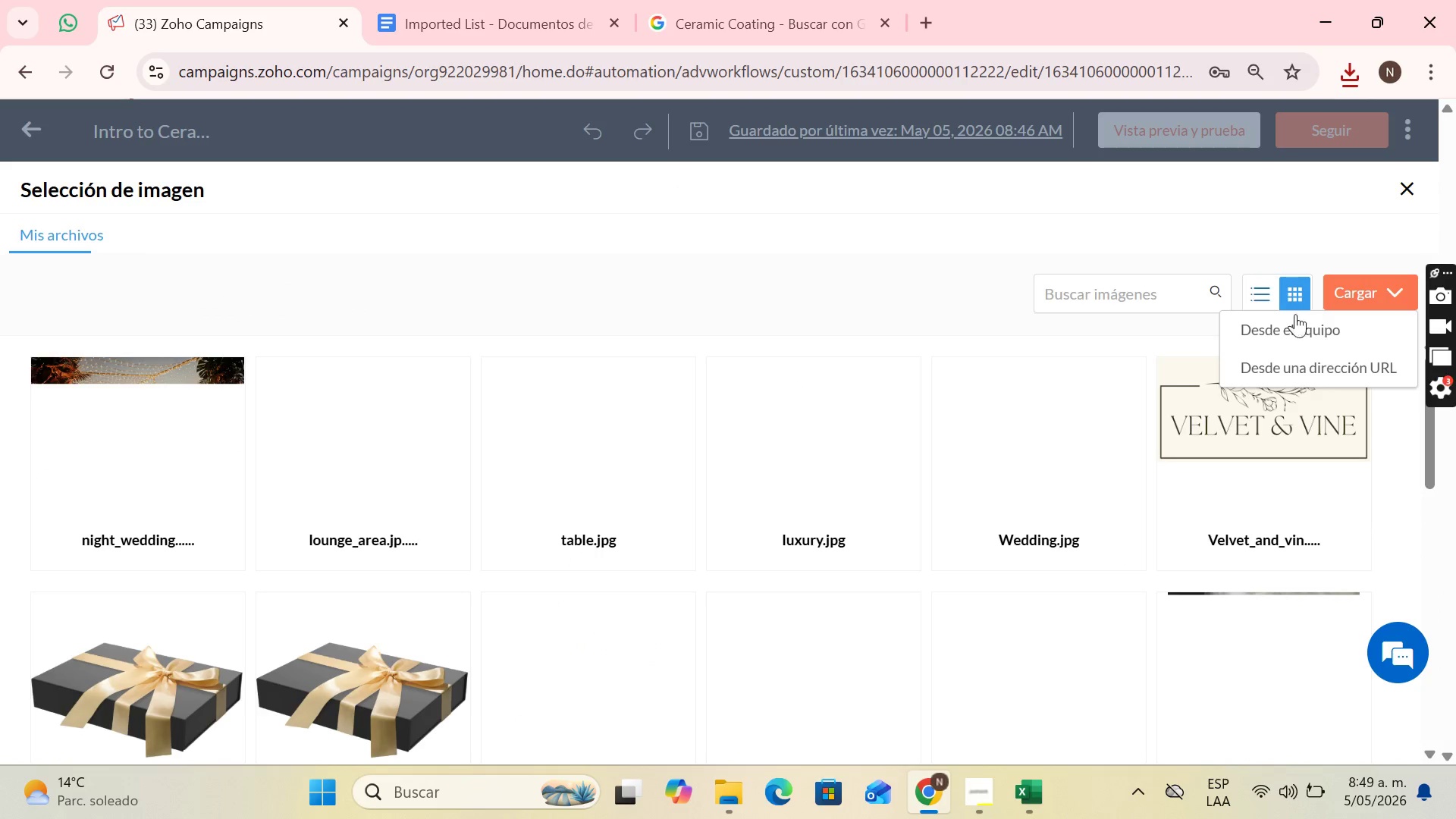 
left_click([1283, 336])
 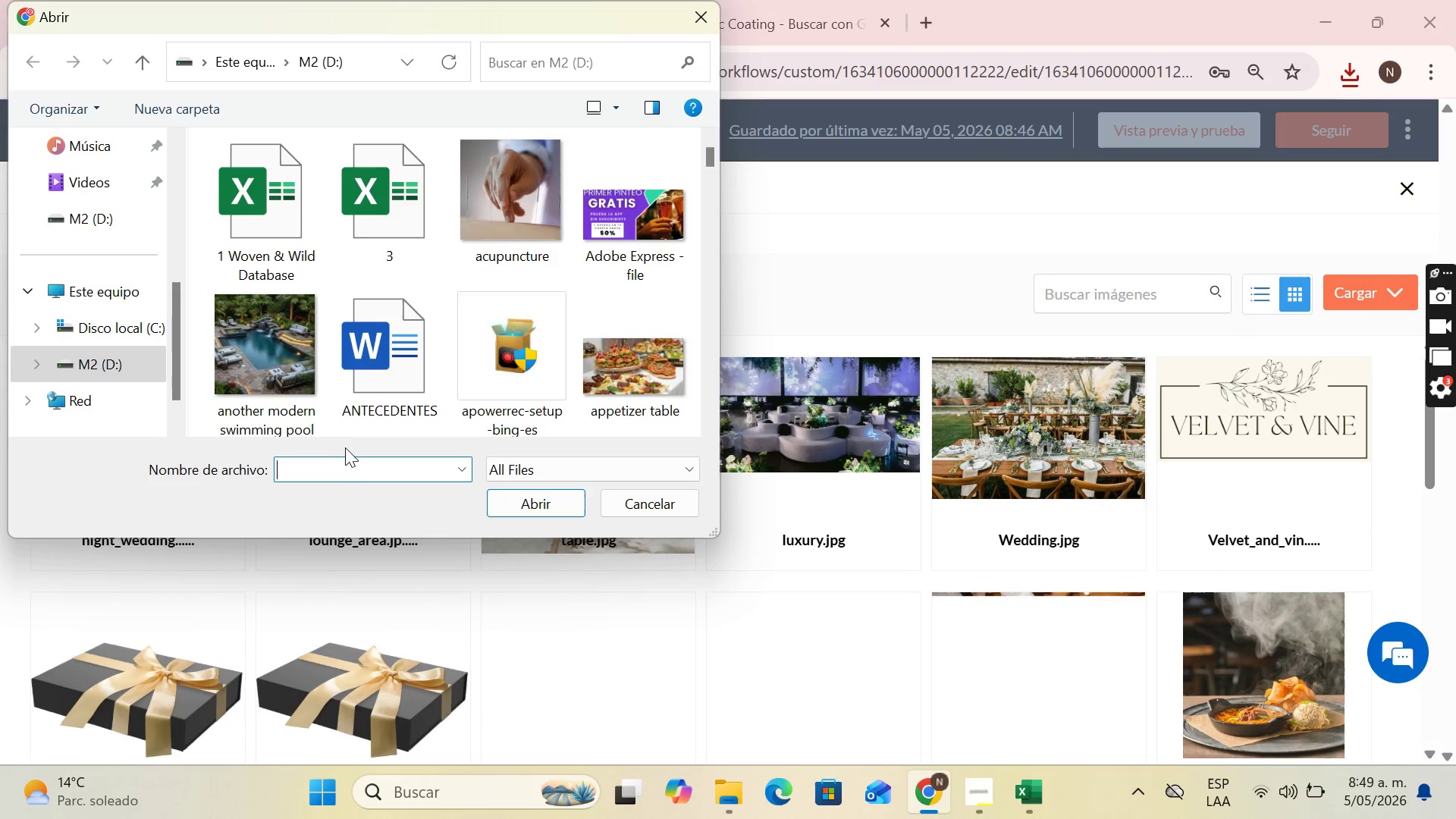 
type(ceramic)
 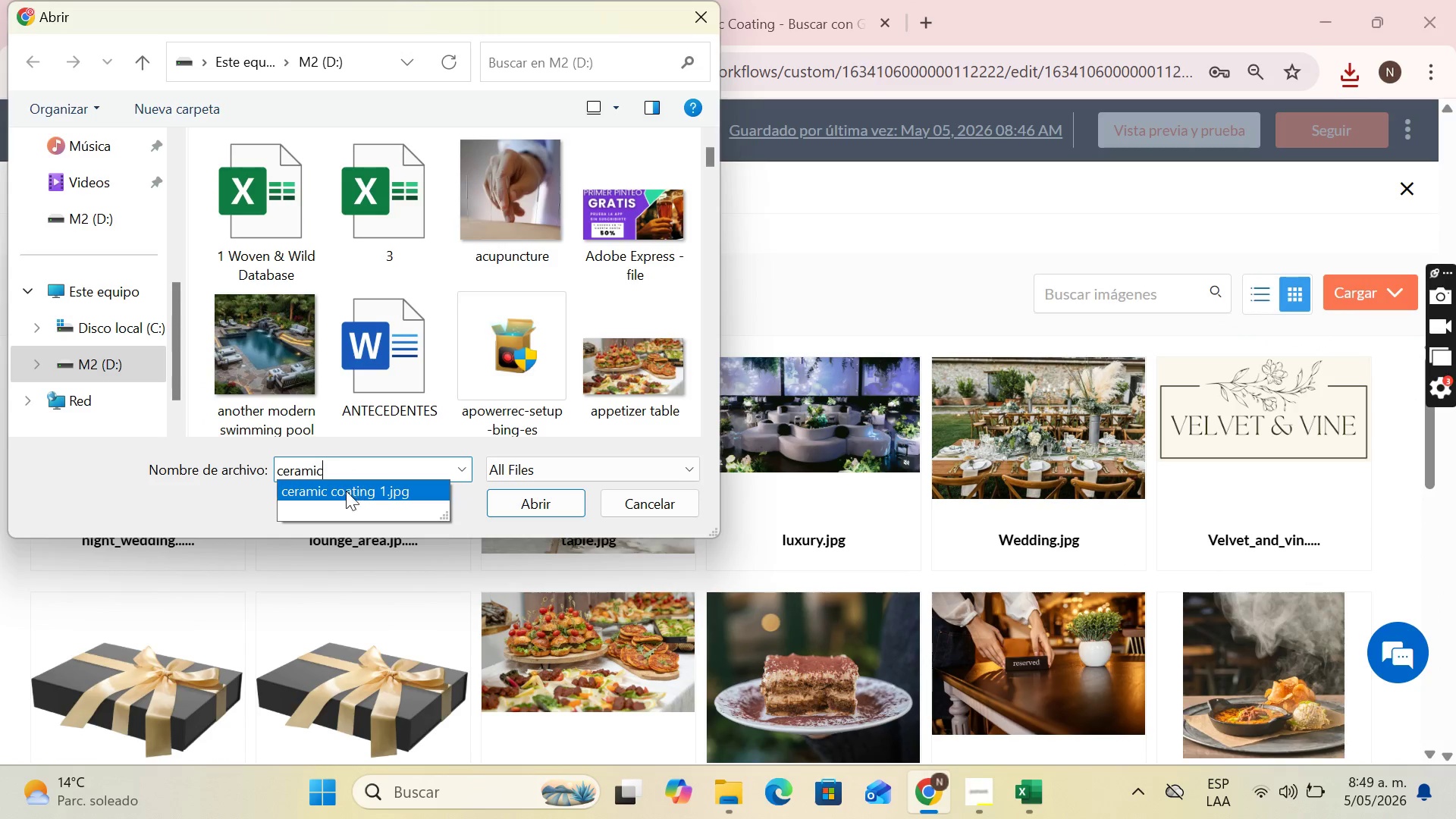 
double_click([346, 491])
 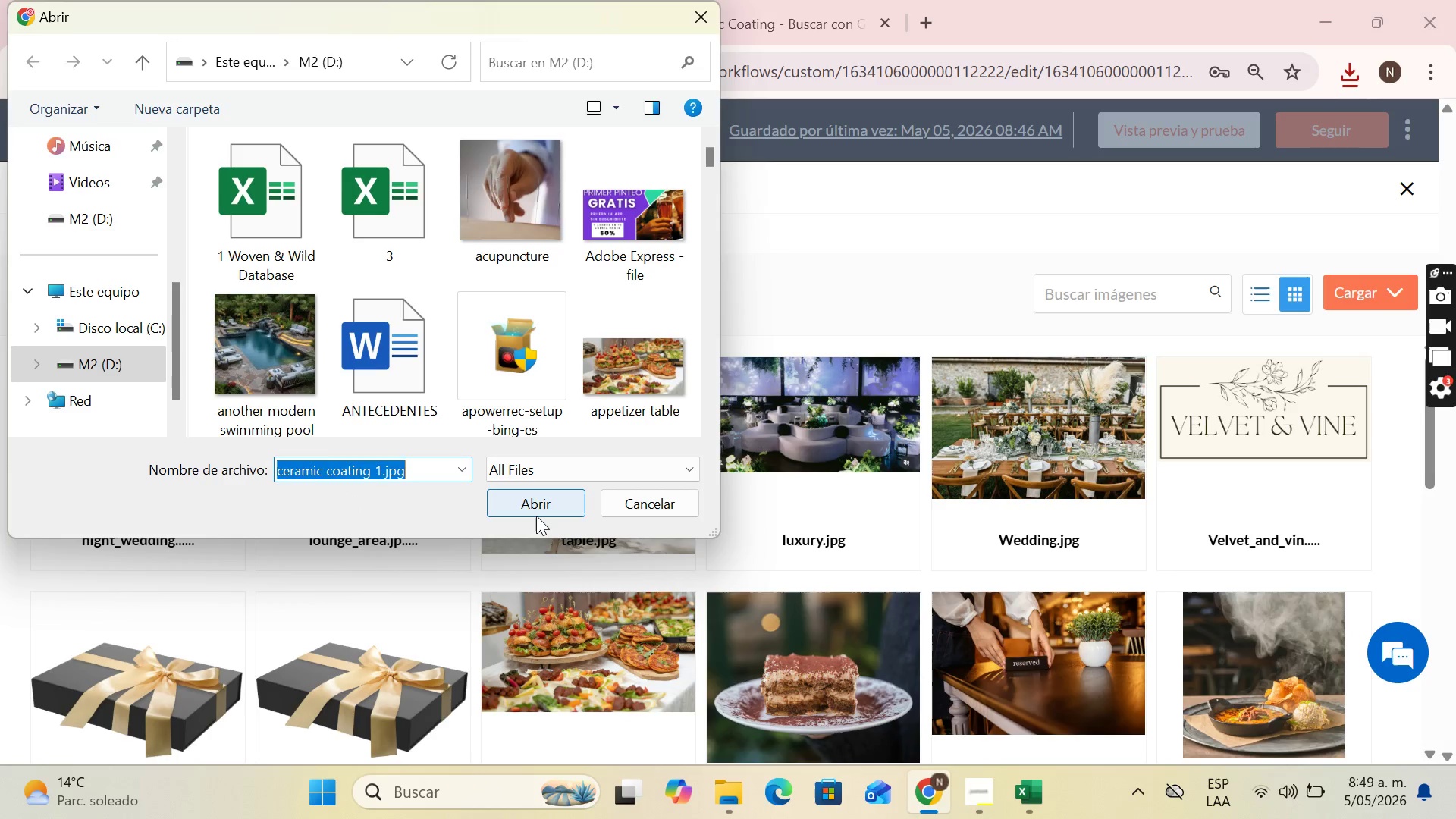 
left_click([536, 516])
 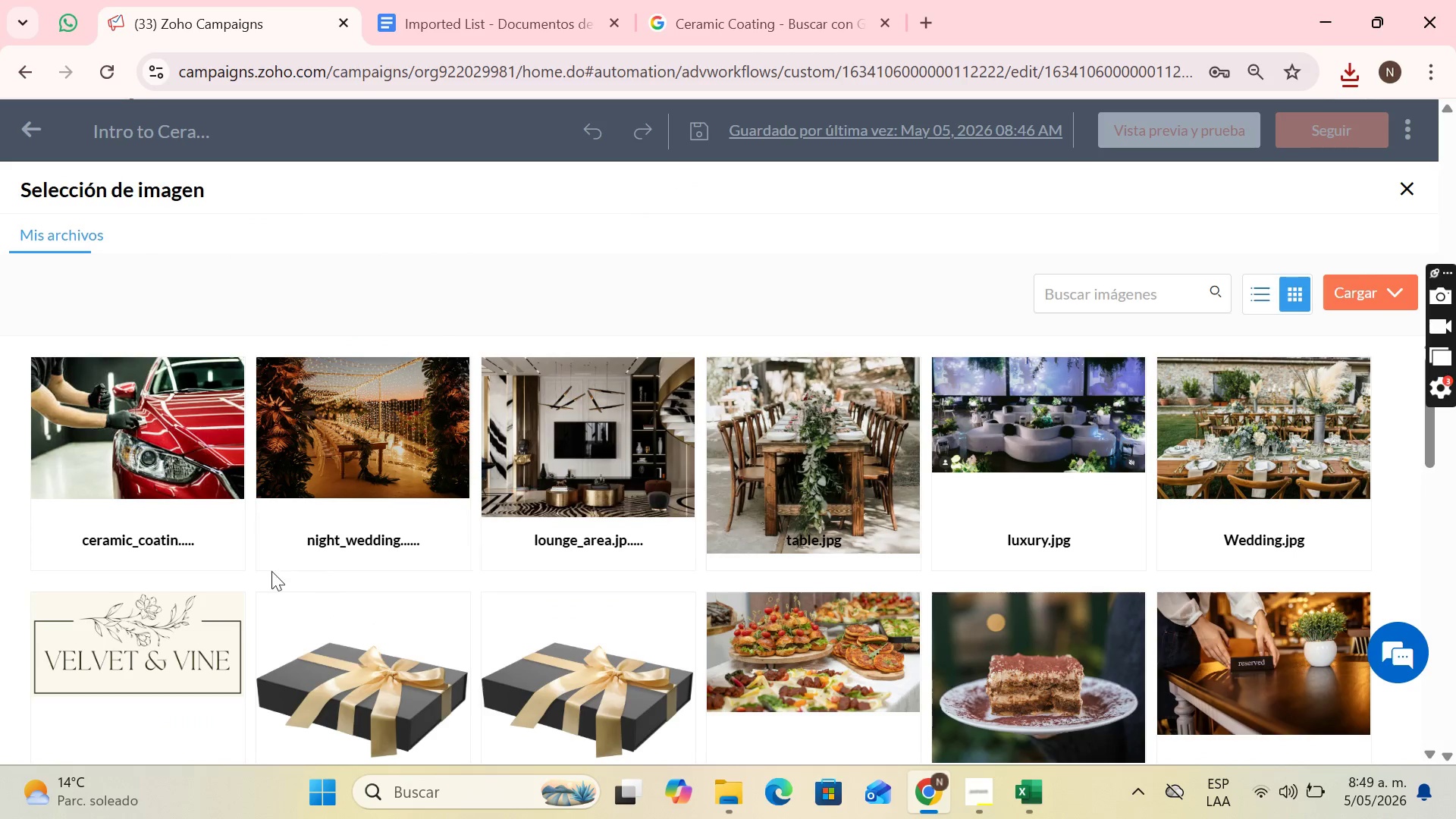 
left_click([145, 504])
 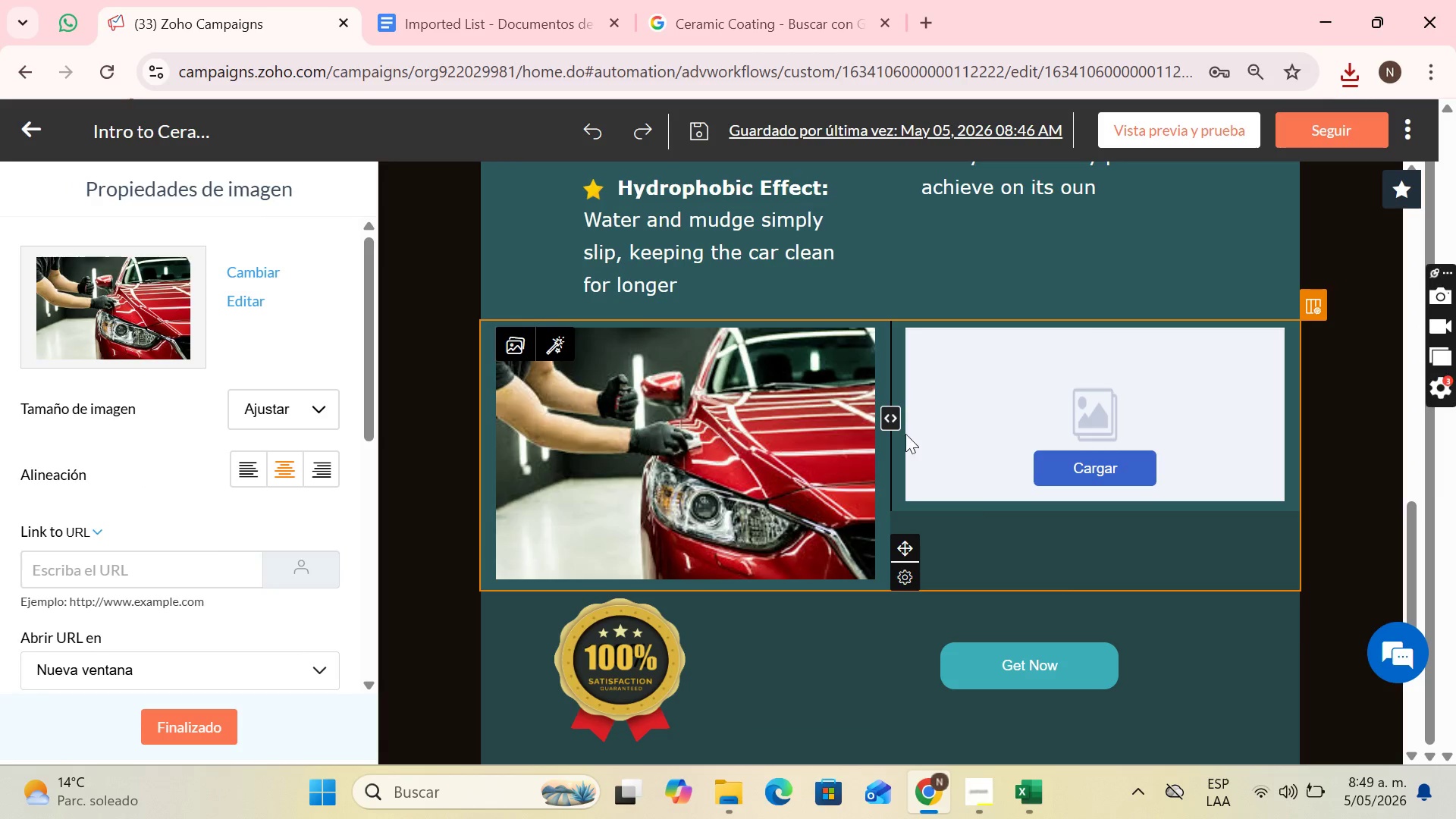 
left_click([744, 0])
 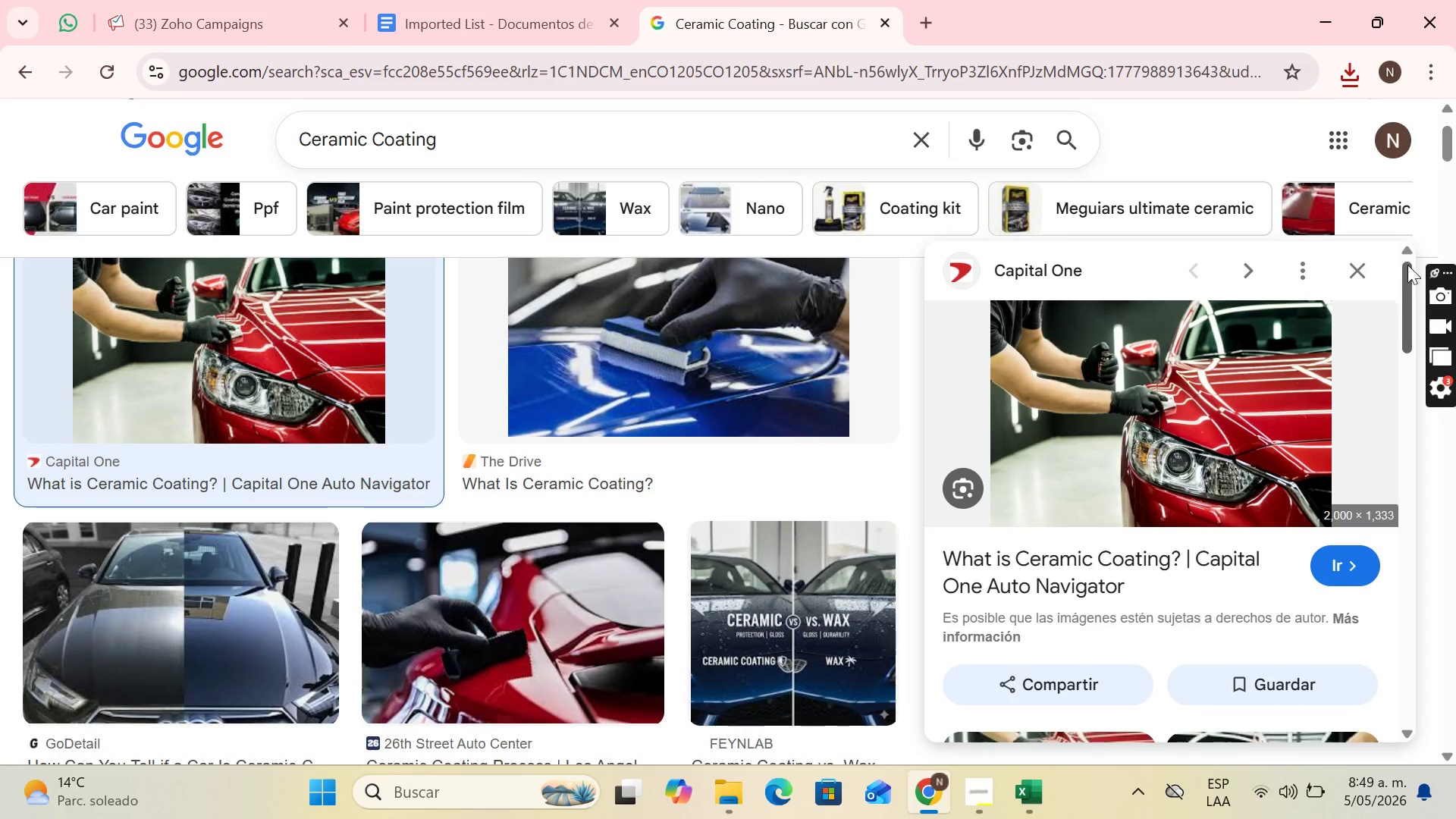 
left_click([1369, 268])
 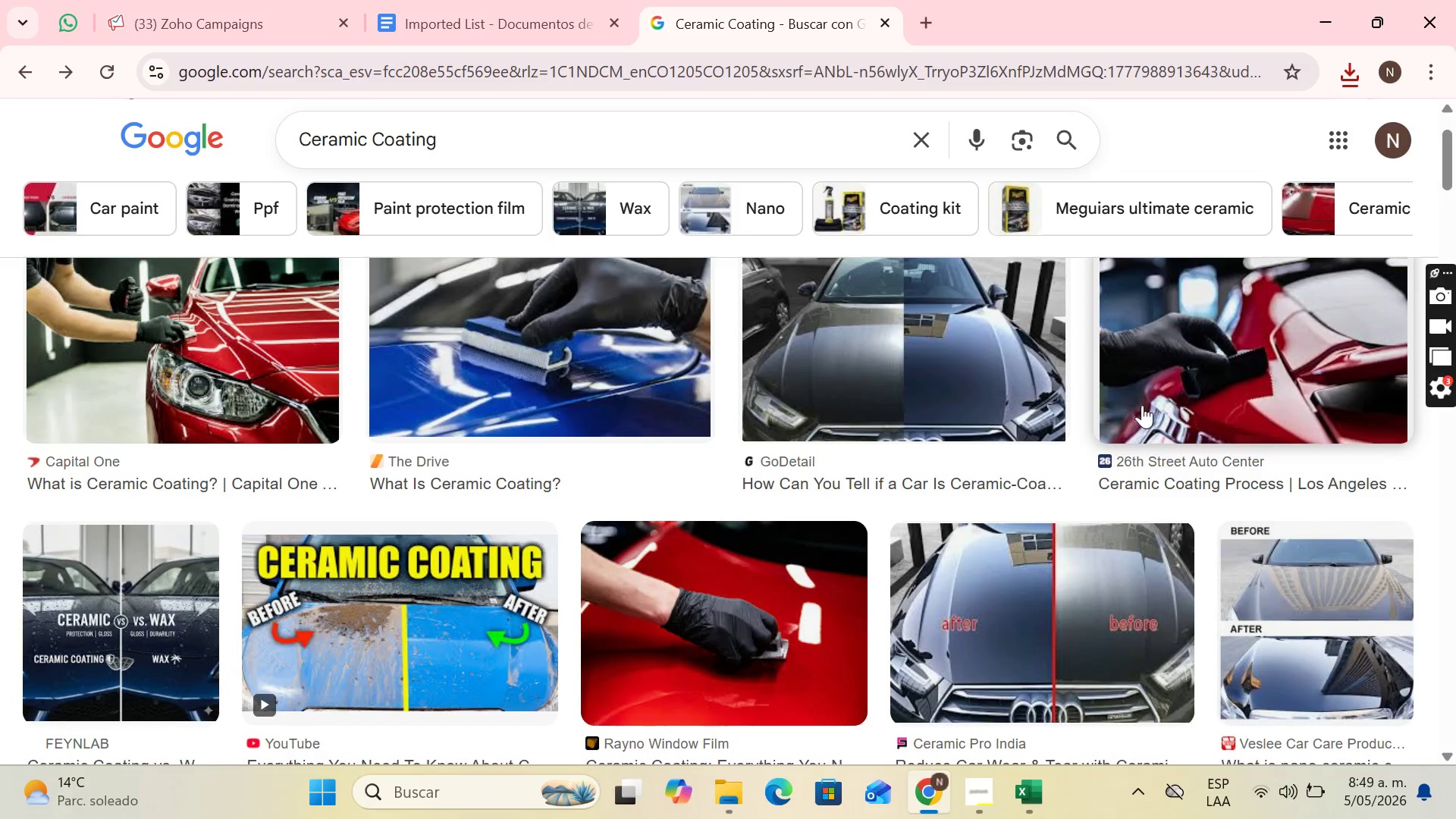 
left_click([1179, 372])
 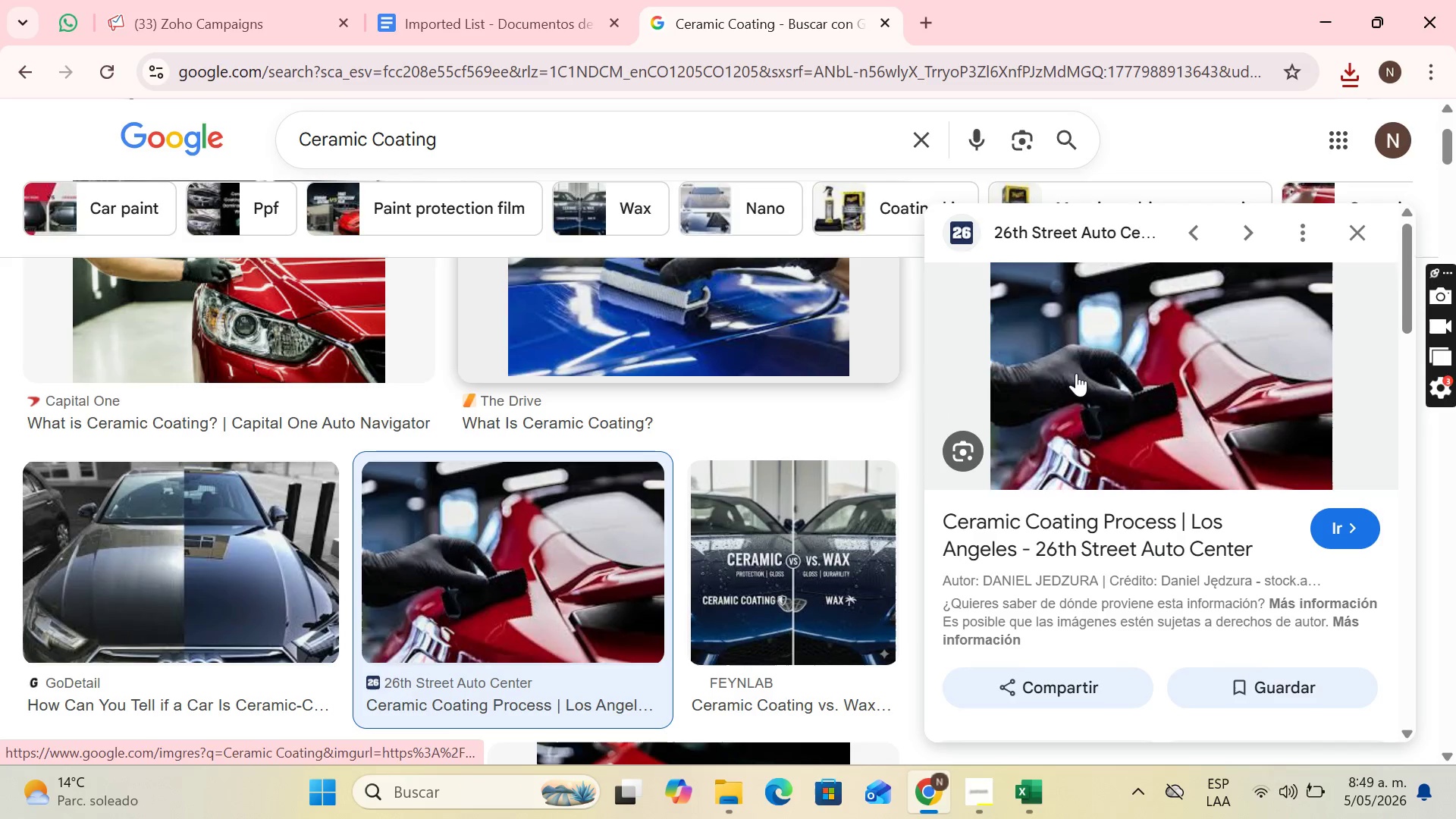 
right_click([1081, 369])
 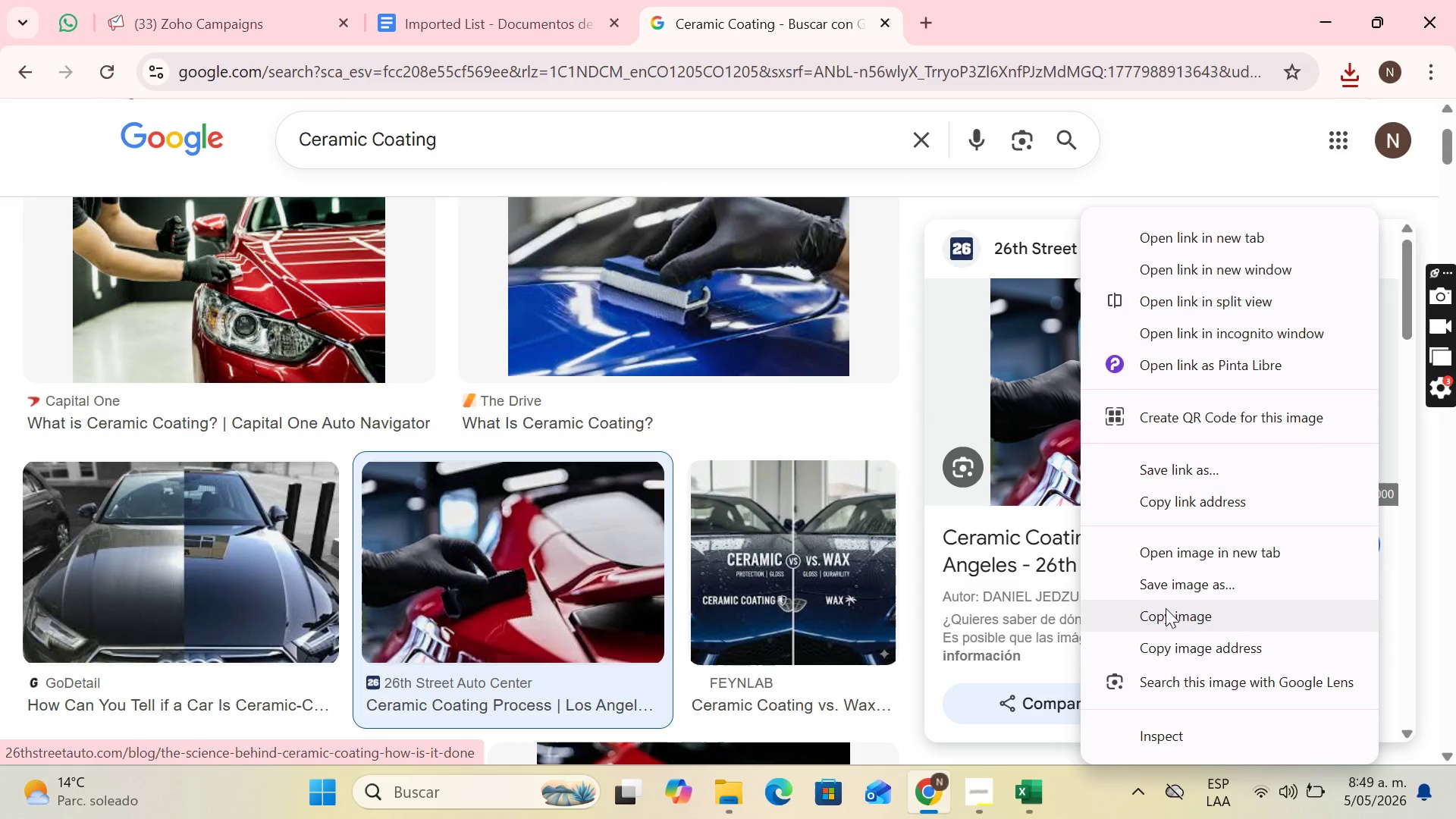 
left_click([1188, 590])
 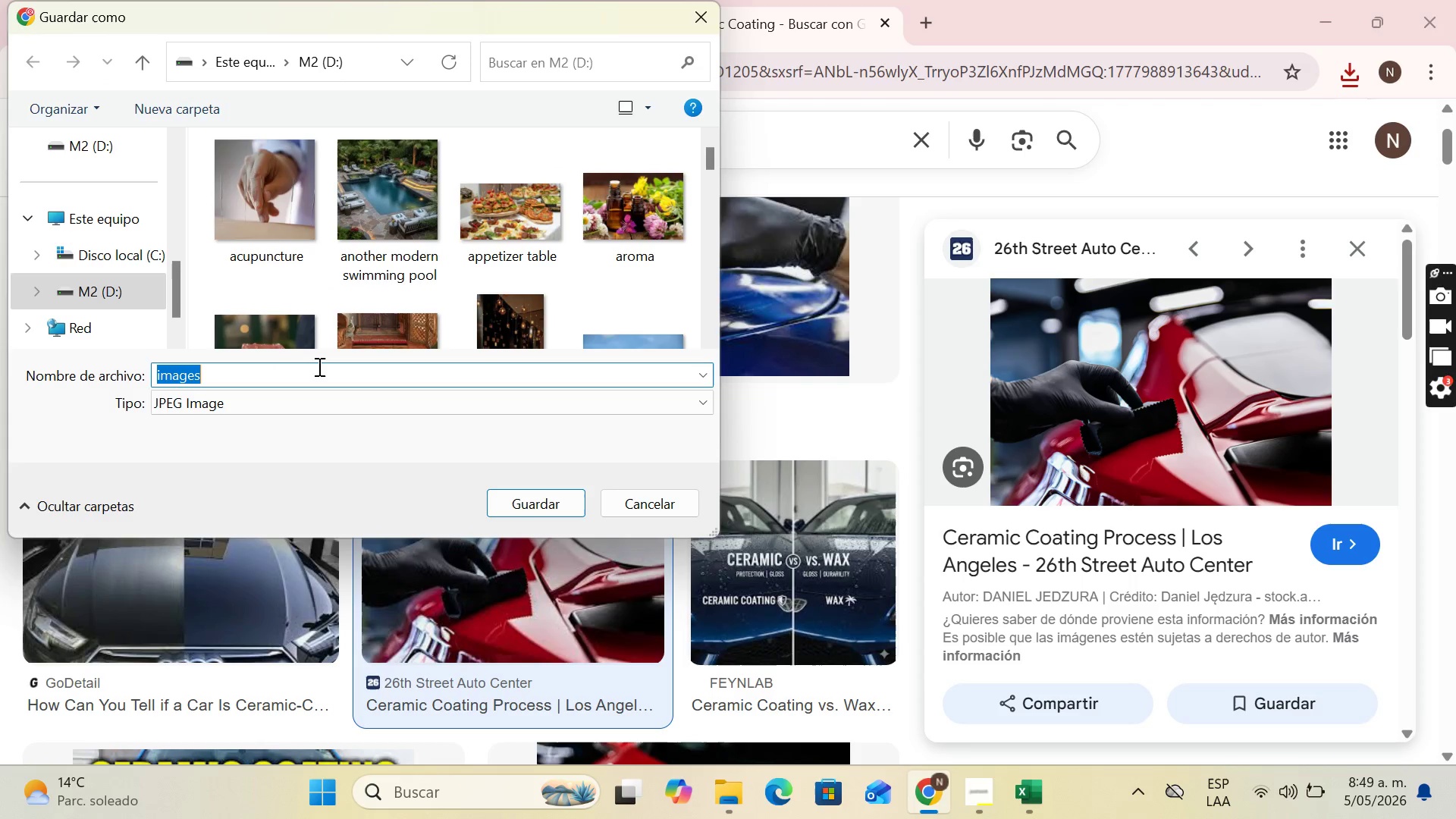 
type(cerm)
 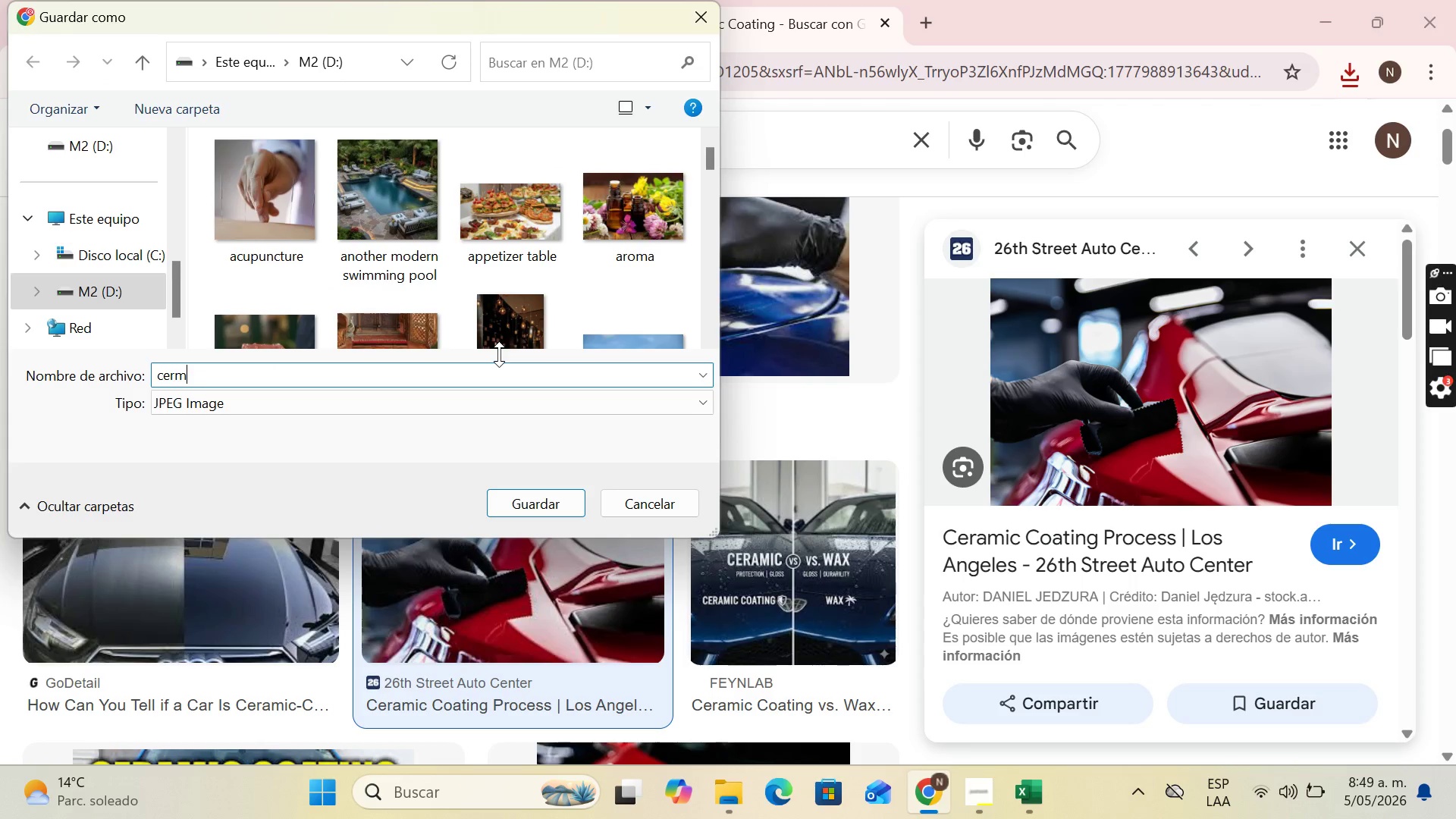 
key(Backspace)
type(amic cpa )
key(Backspace)
key(Backspace)
key(Backspace)
type(oating 2)
 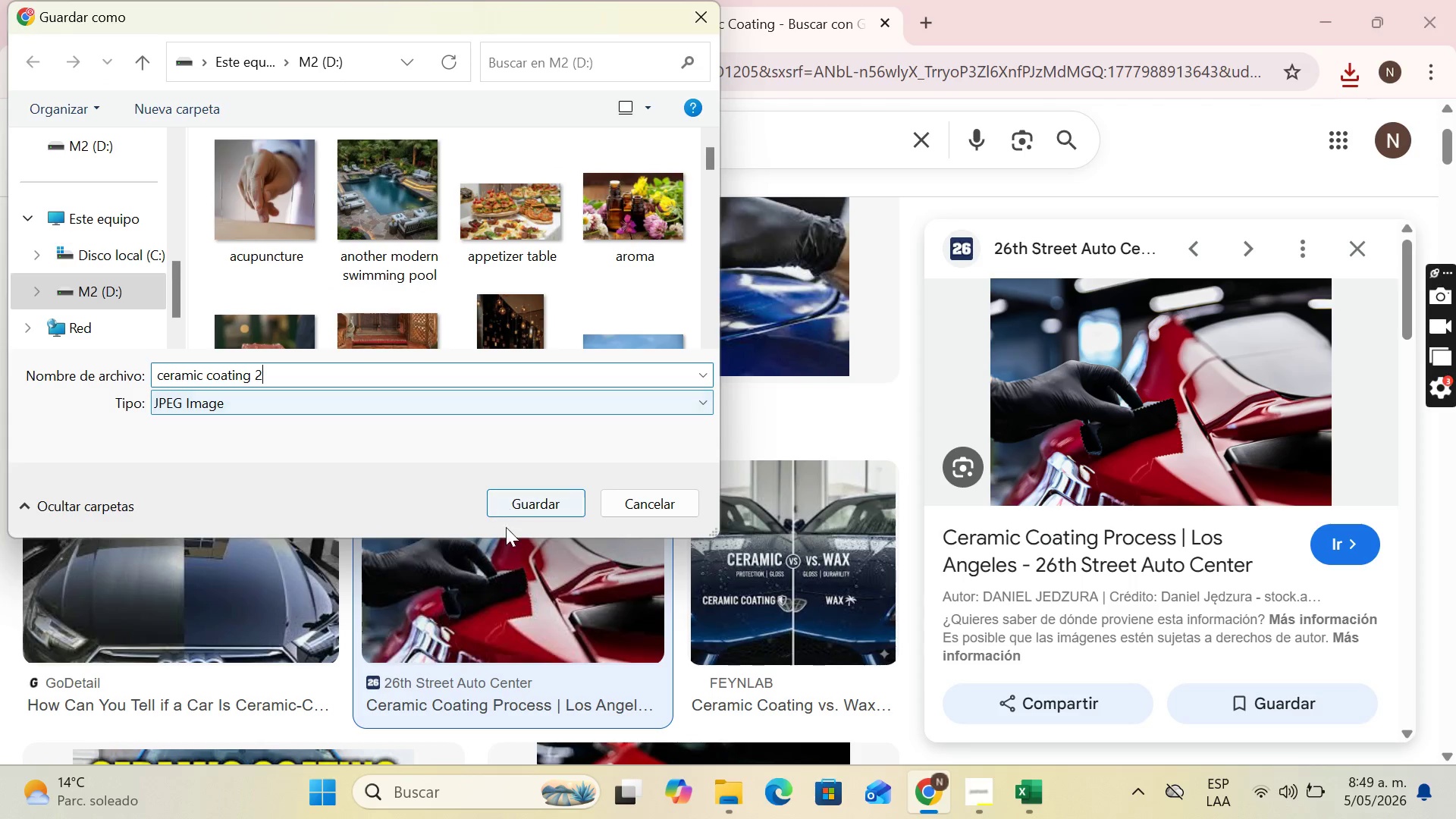 
left_click([521, 507])
 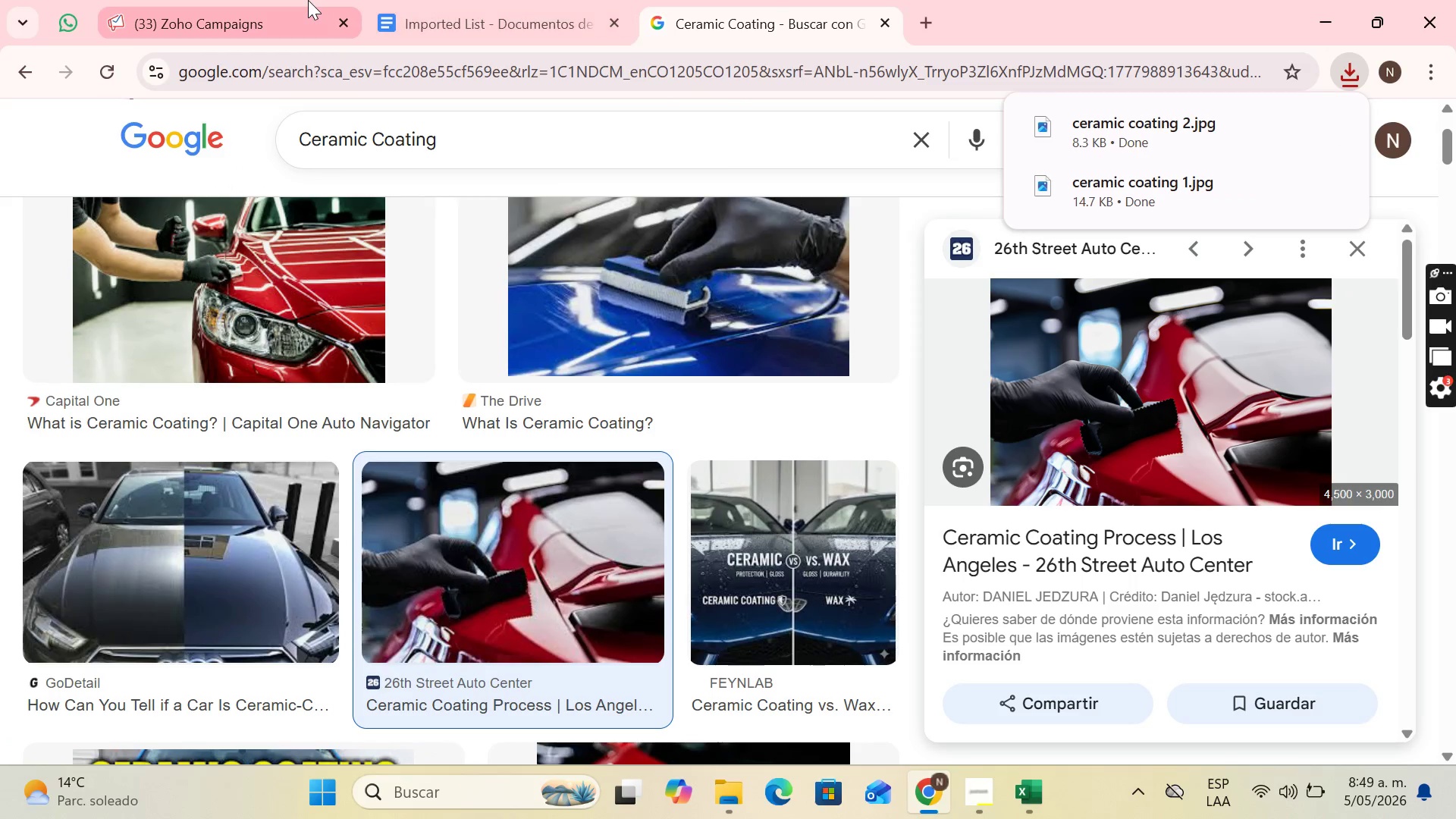 
left_click([243, 0])
 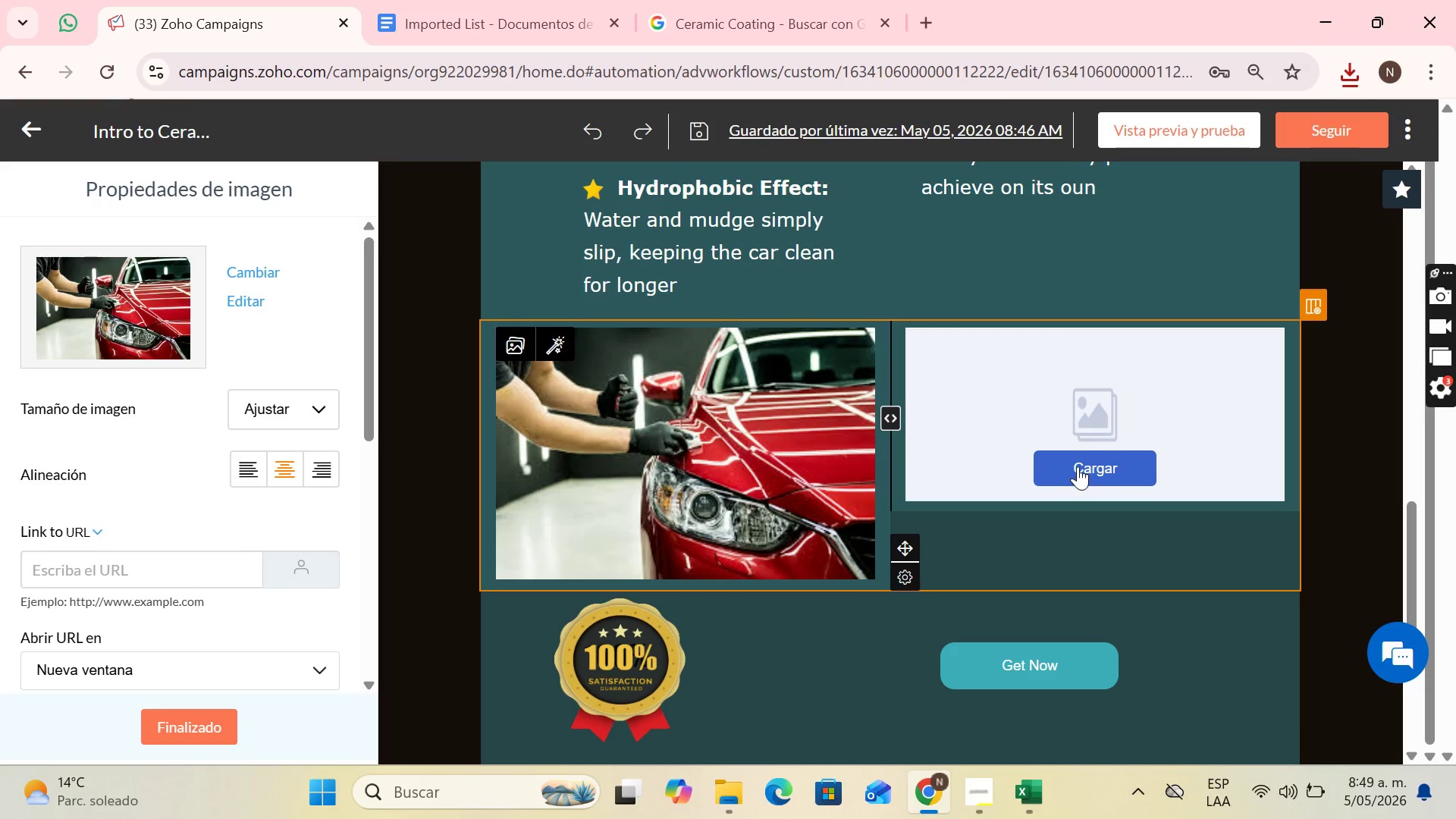 
left_click([1078, 466])
 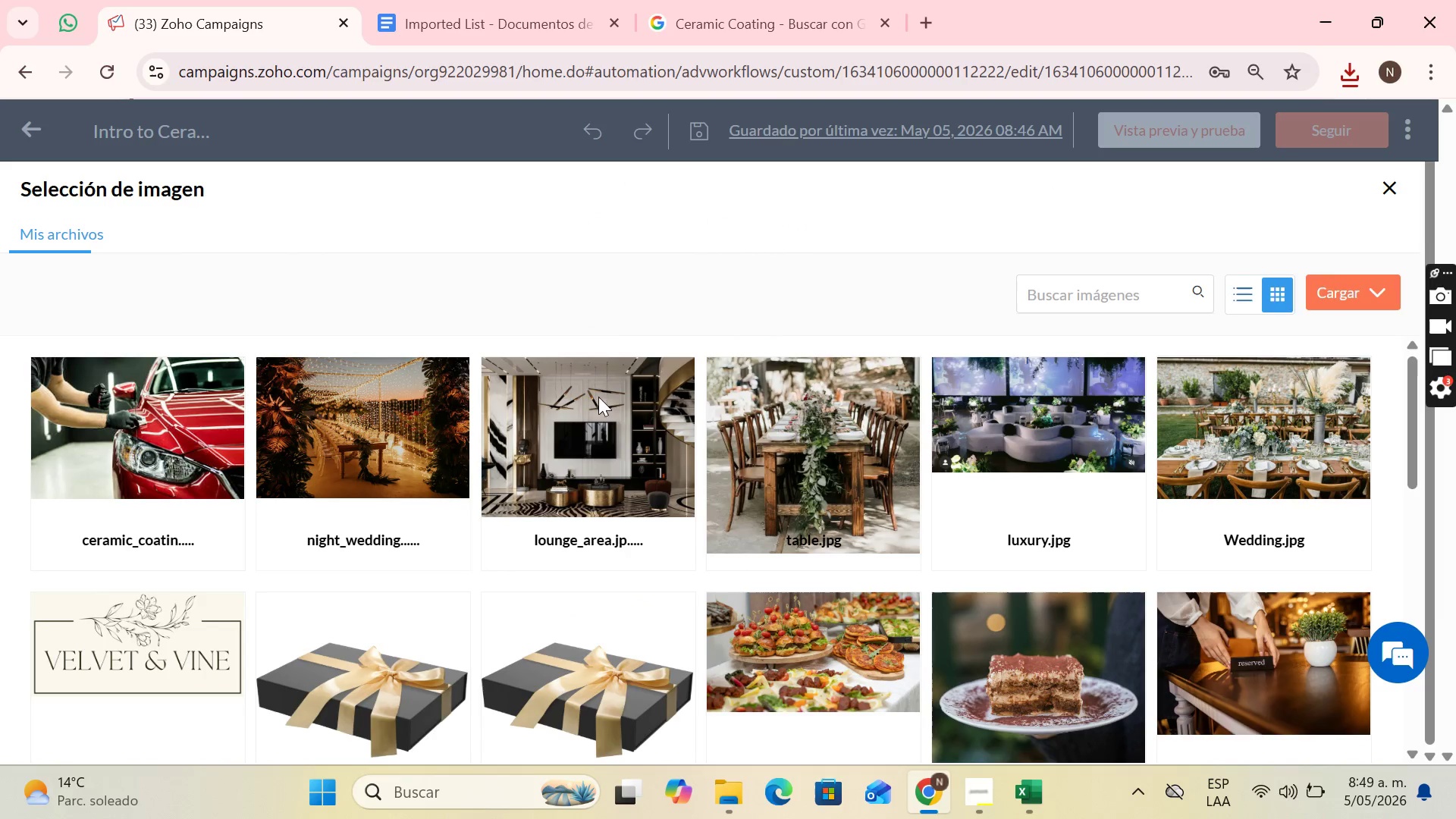 
left_click_drag(start_coordinate=[1323, 284], to_coordinate=[1323, 290])
 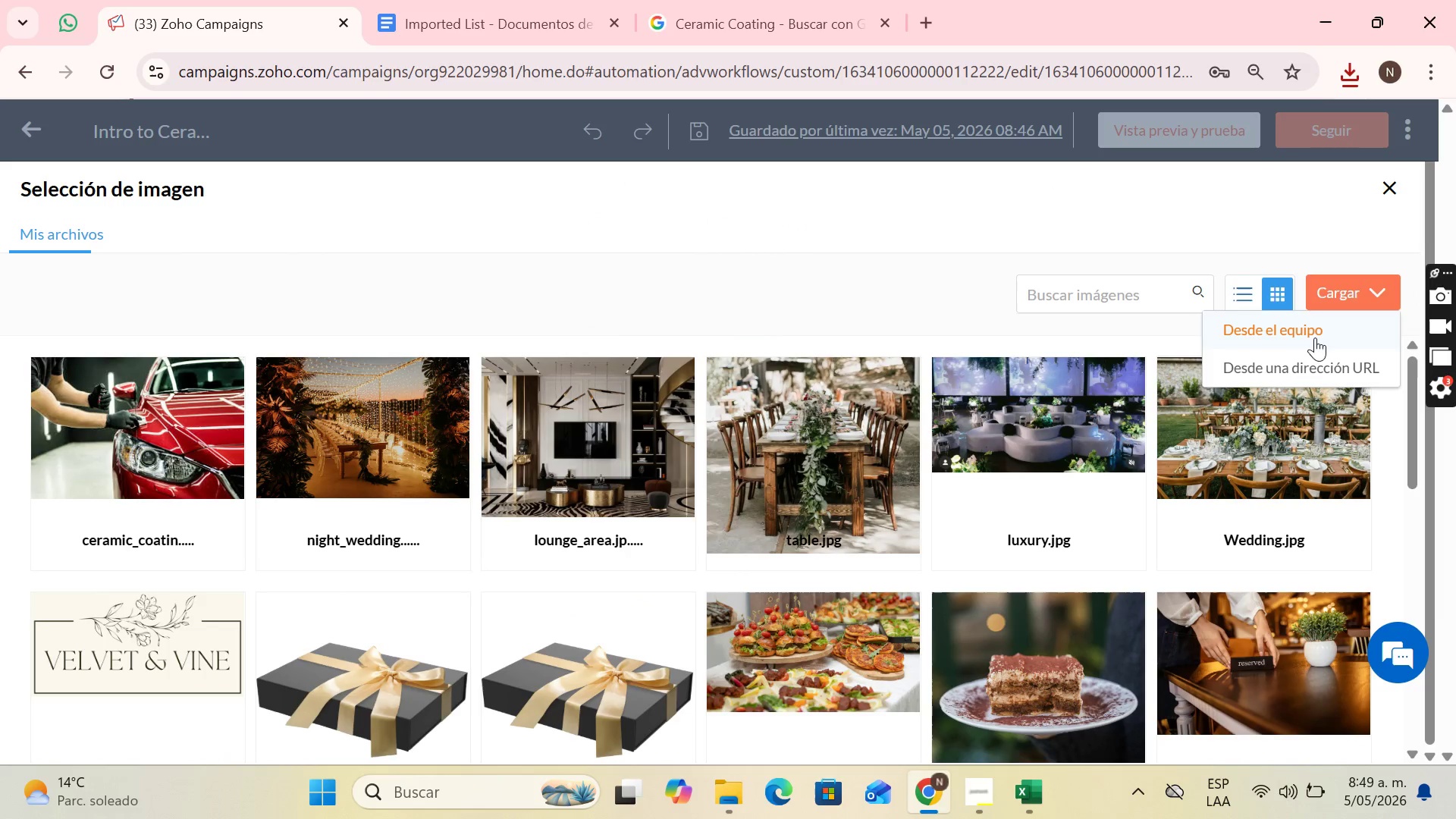 
left_click([1315, 337])
 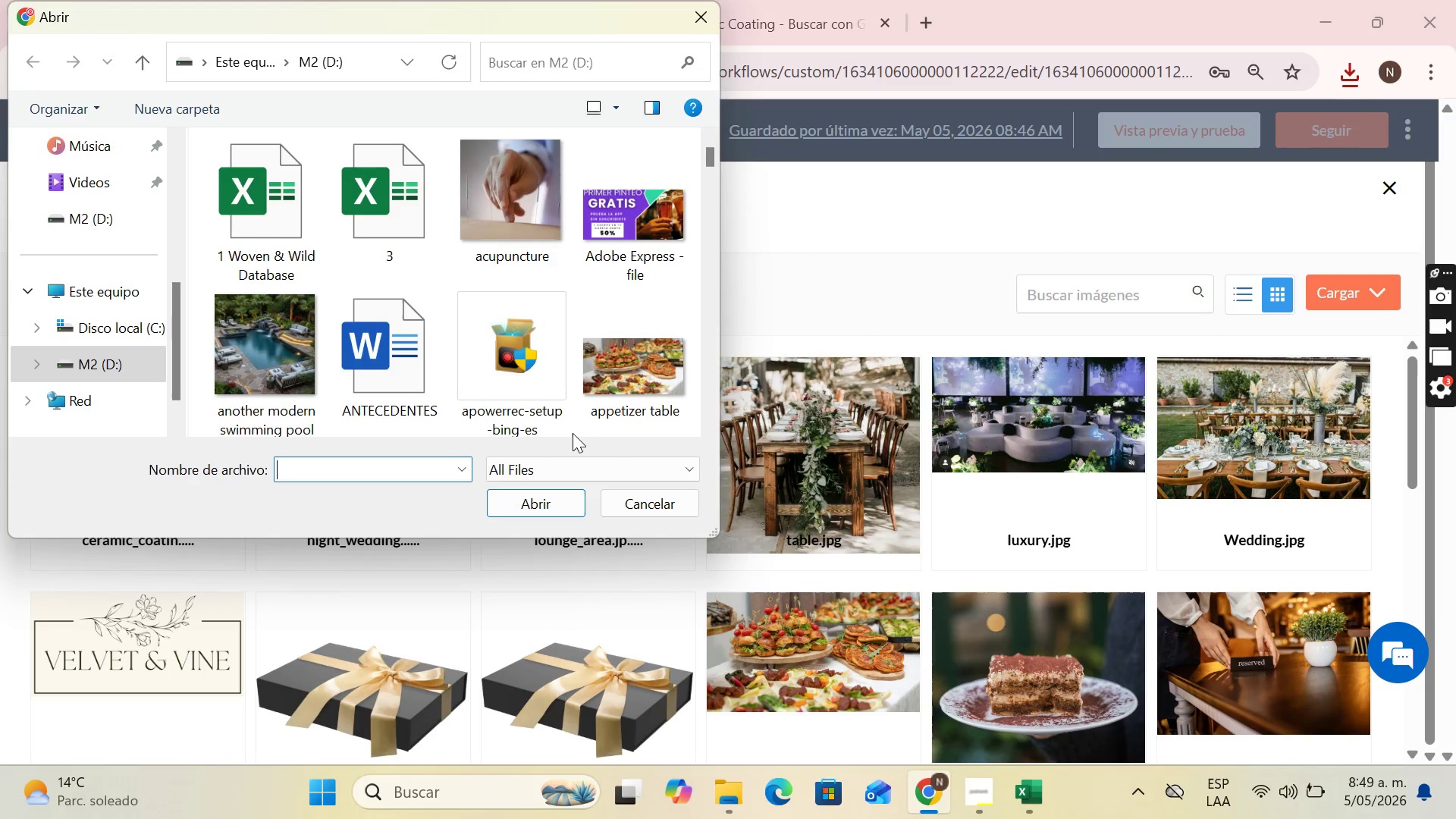 
type(cera)
 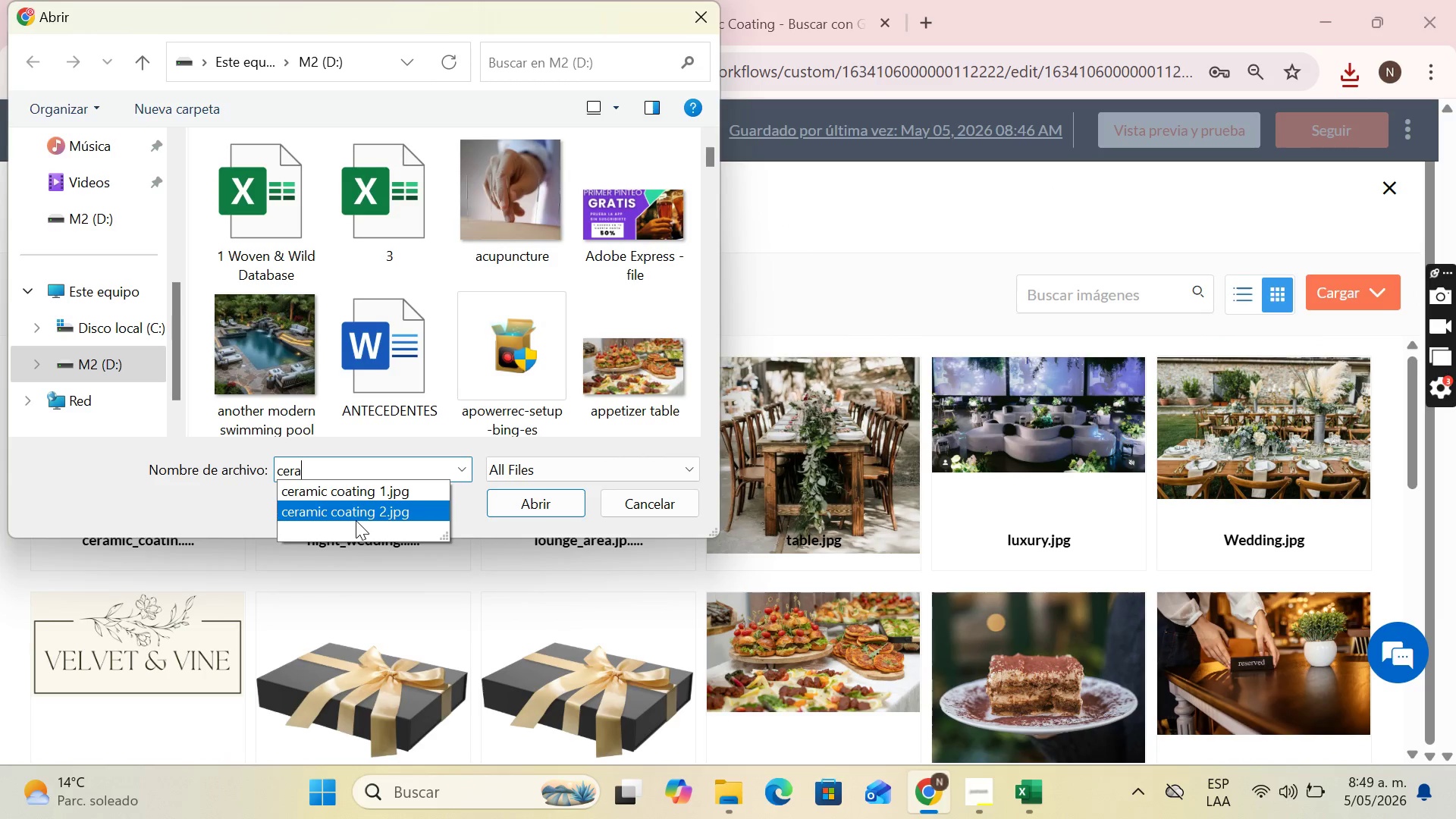 
double_click([356, 520])
 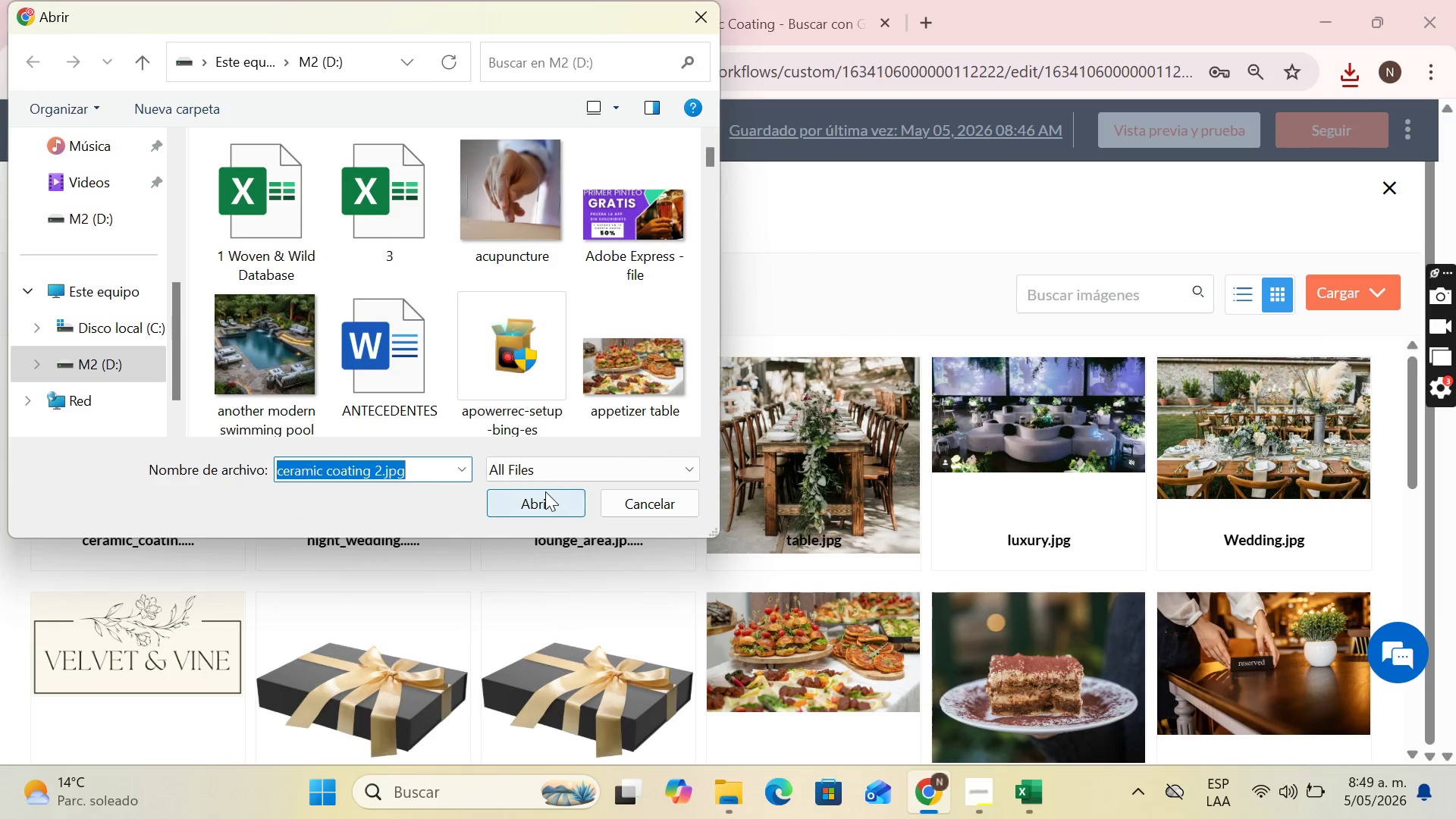 
left_click([544, 493])
 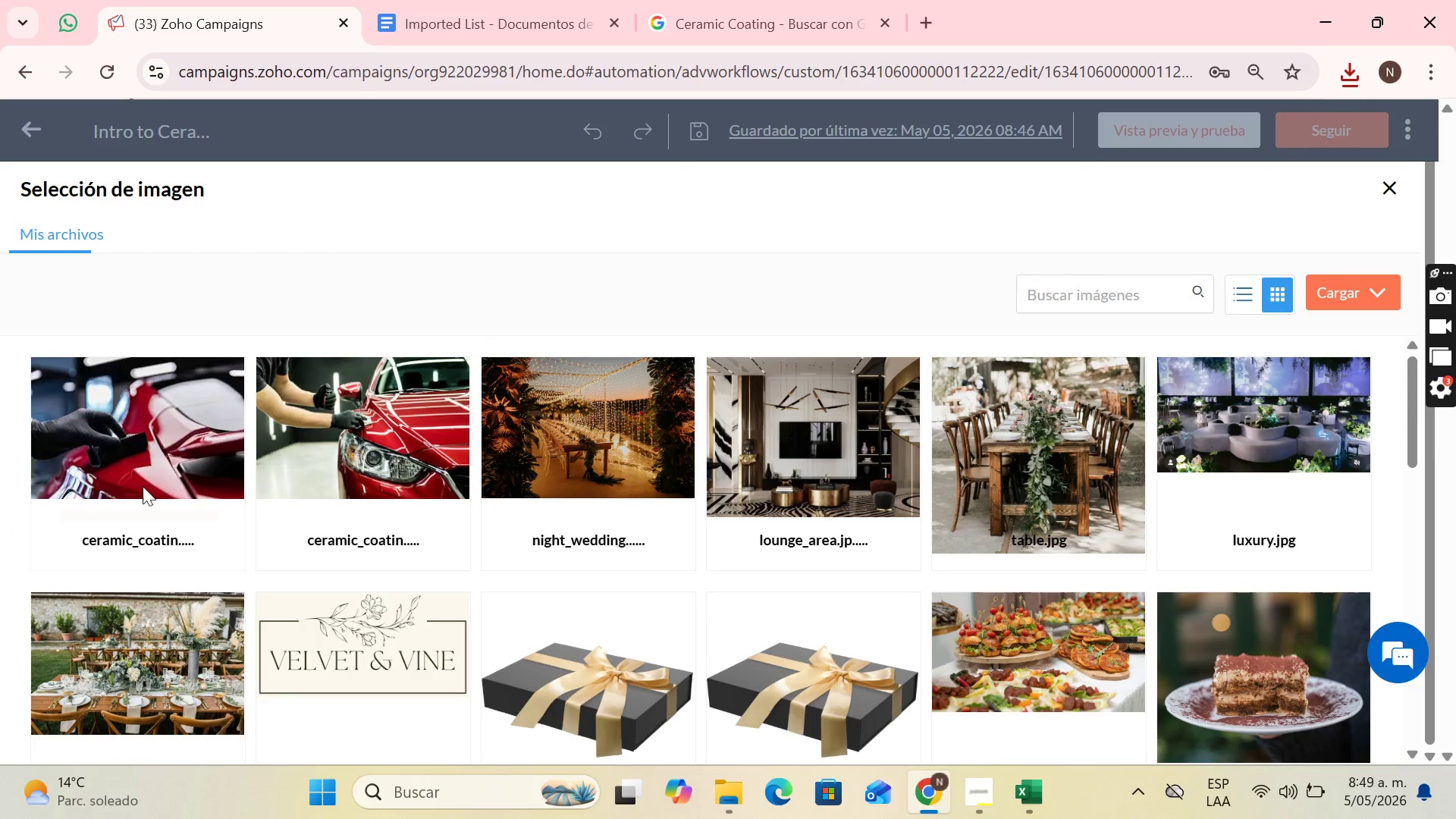 
left_click([150, 497])
 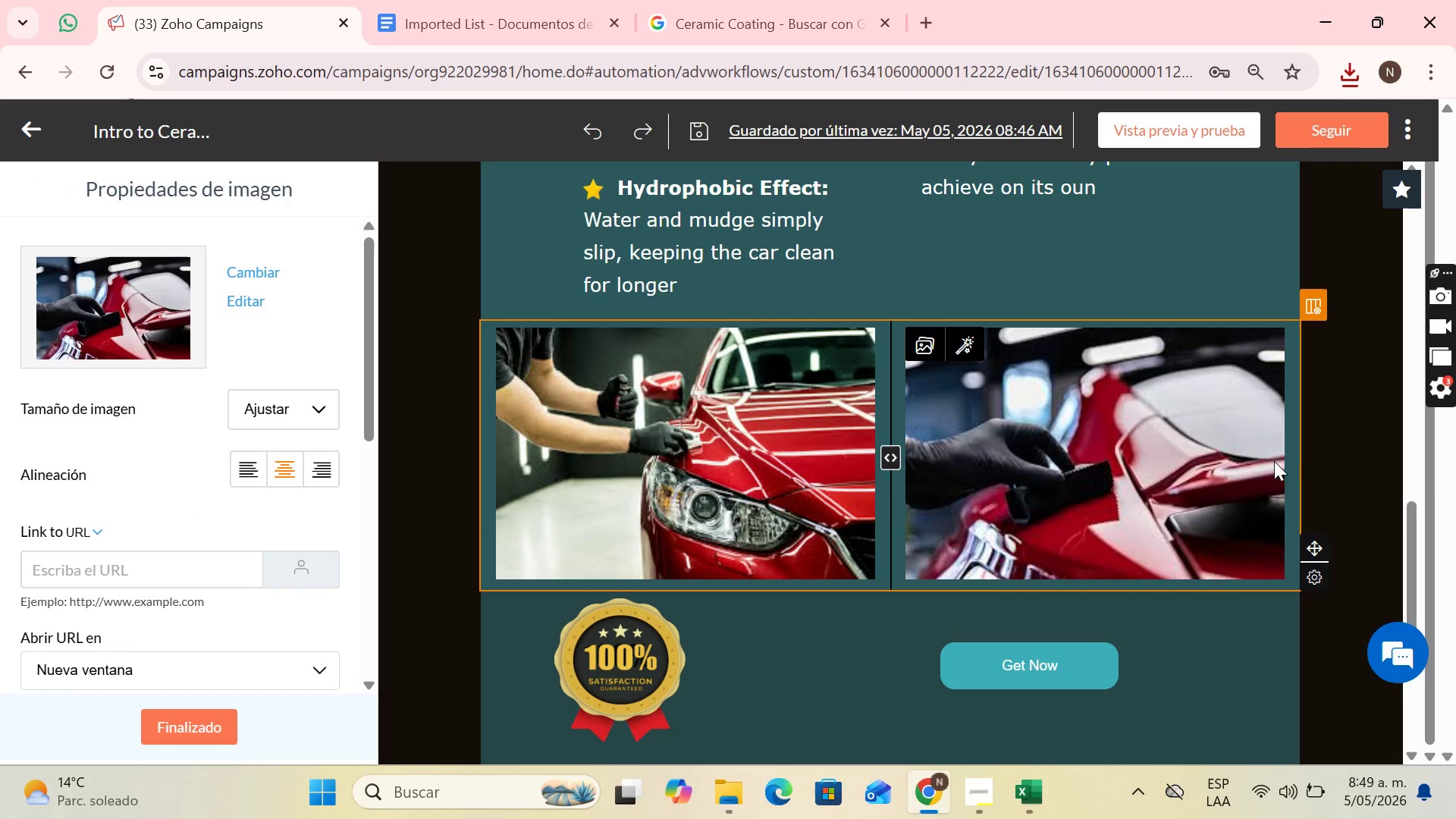 
scroll: coordinate [1118, 457], scroll_direction: down, amount: 4.0
 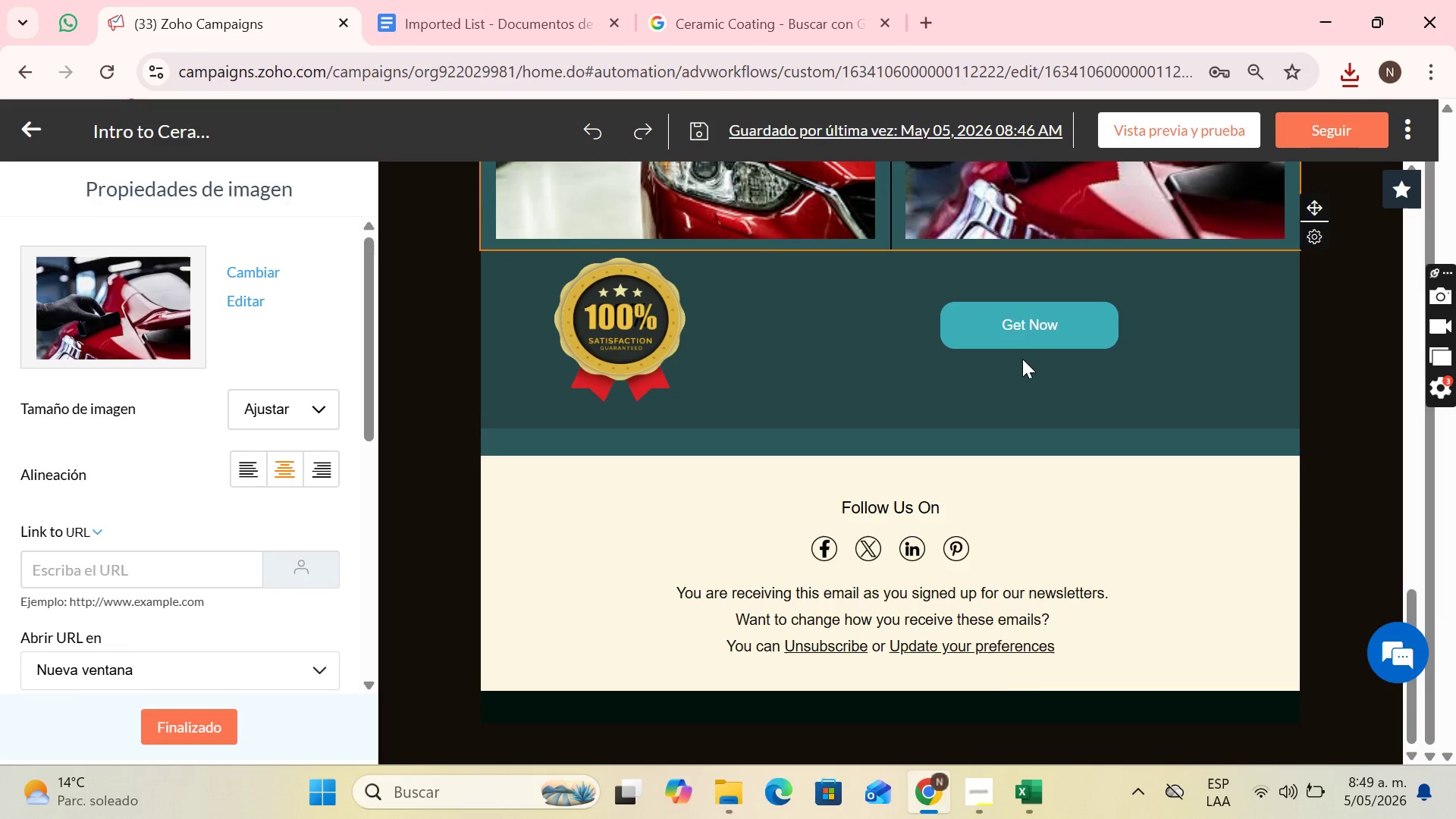 
left_click([1048, 331])
 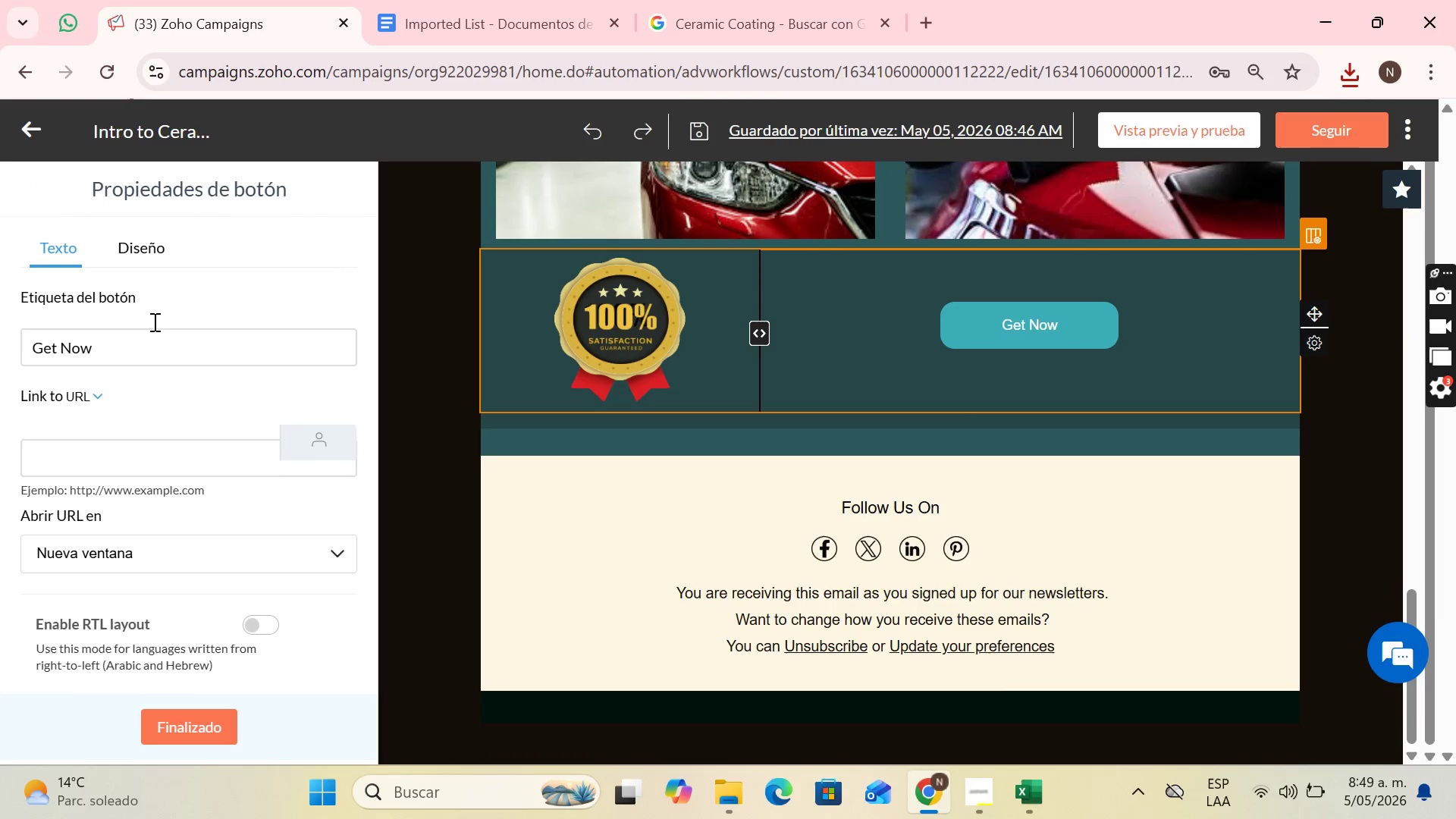 
left_click_drag(start_coordinate=[148, 338], to_coordinate=[4, 353])
 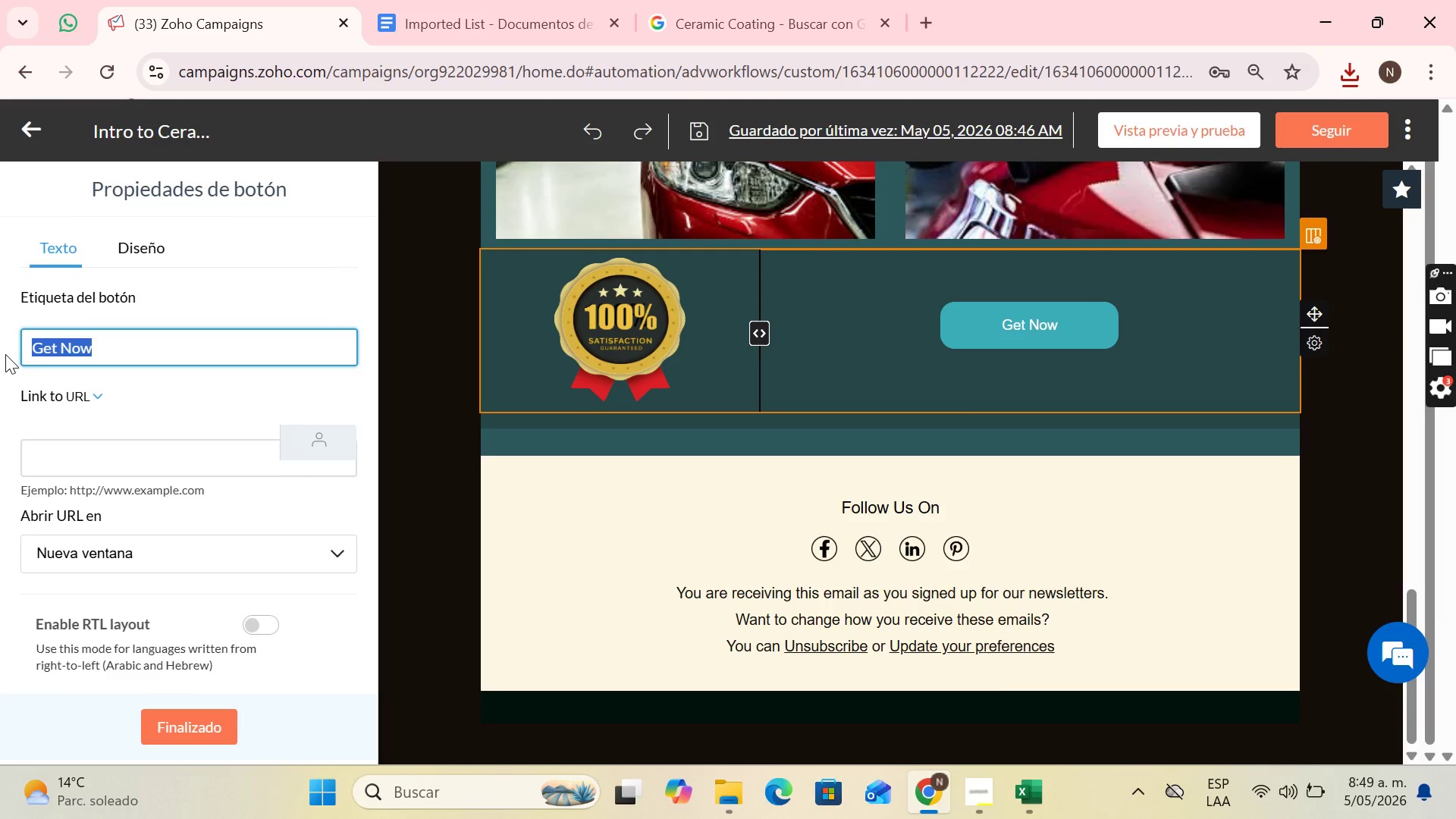 
wait(8.08)
 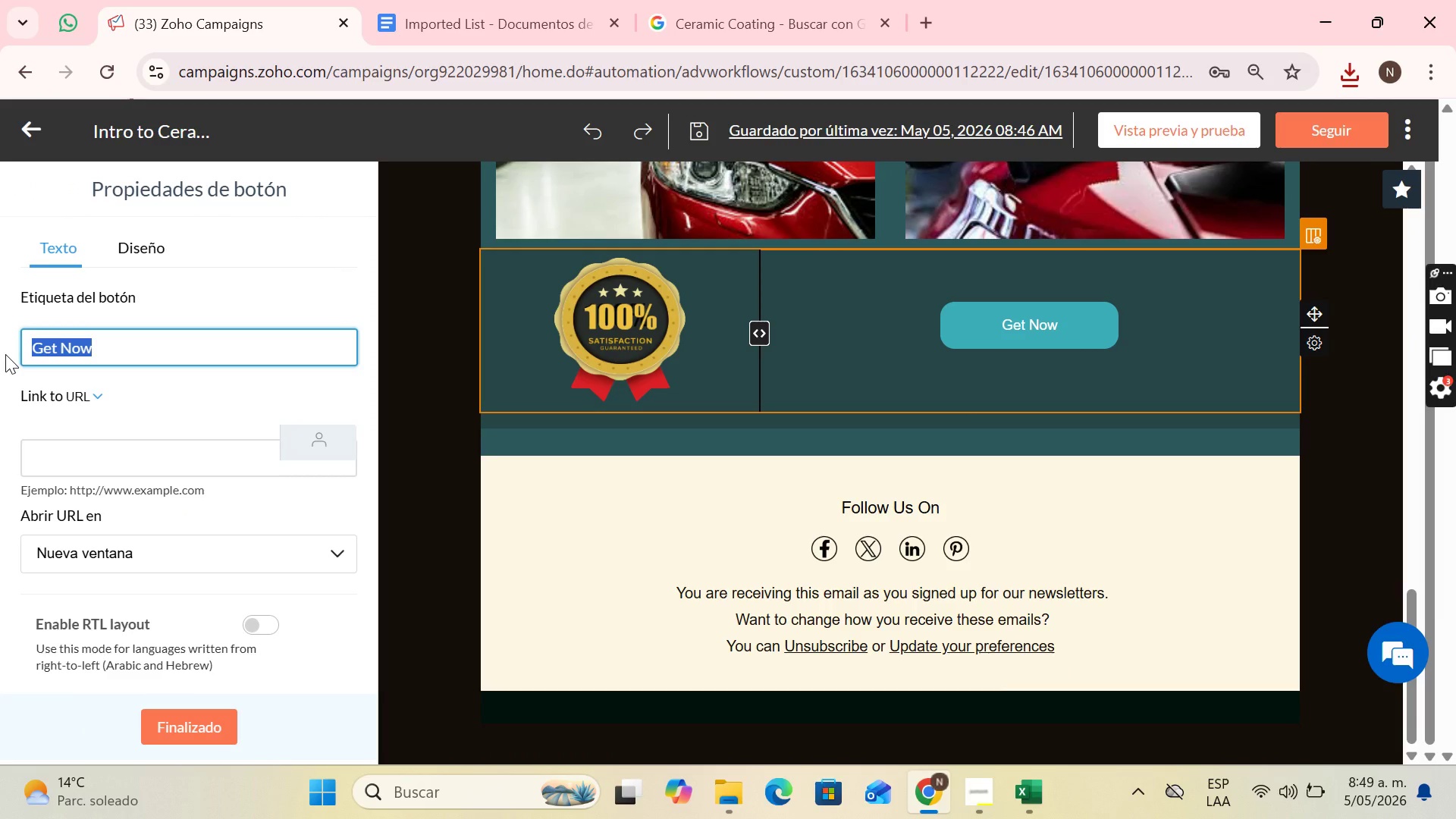 
left_click([990, 816])